 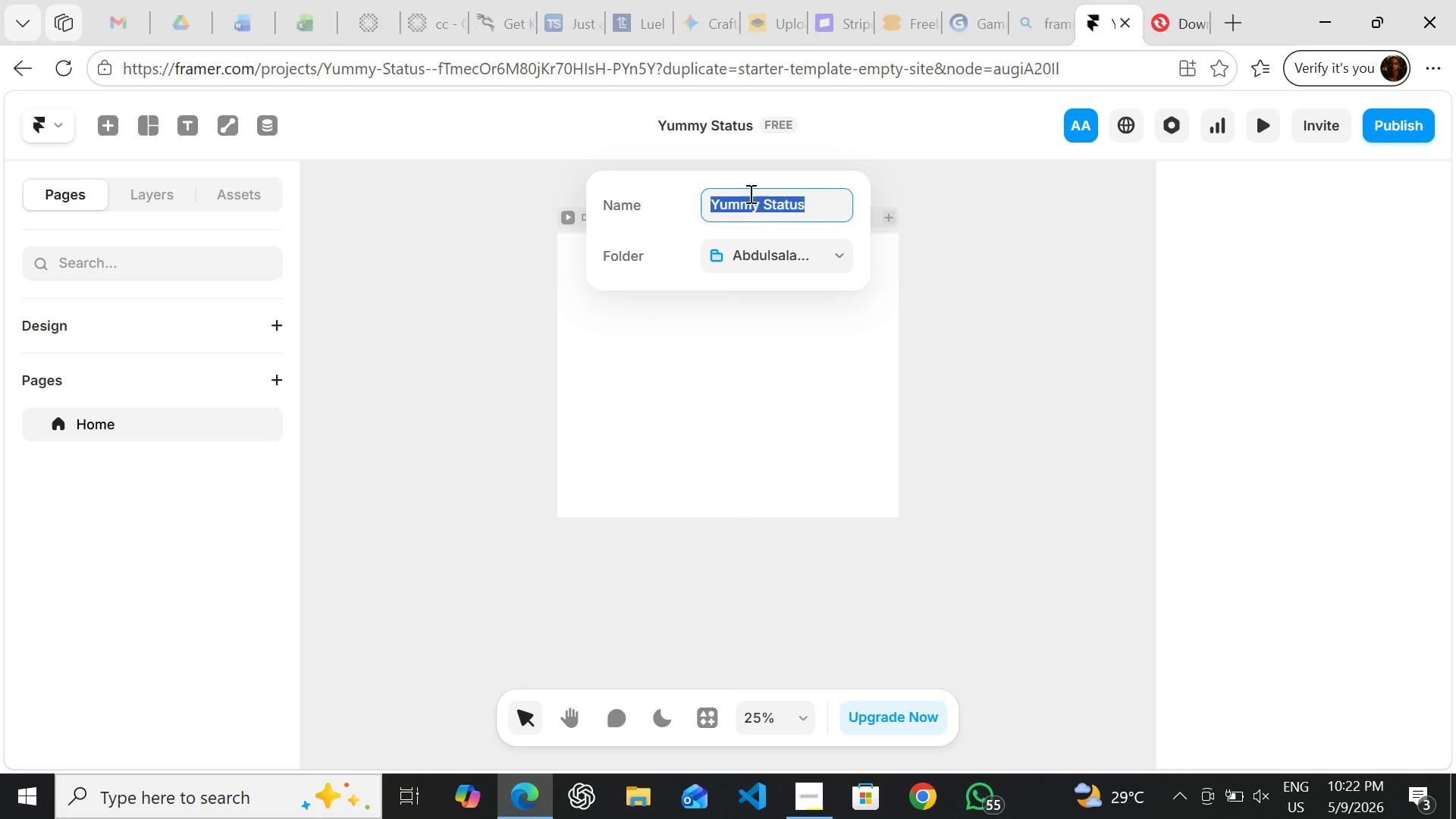 
type(Arbor & Loom - Pricing)
 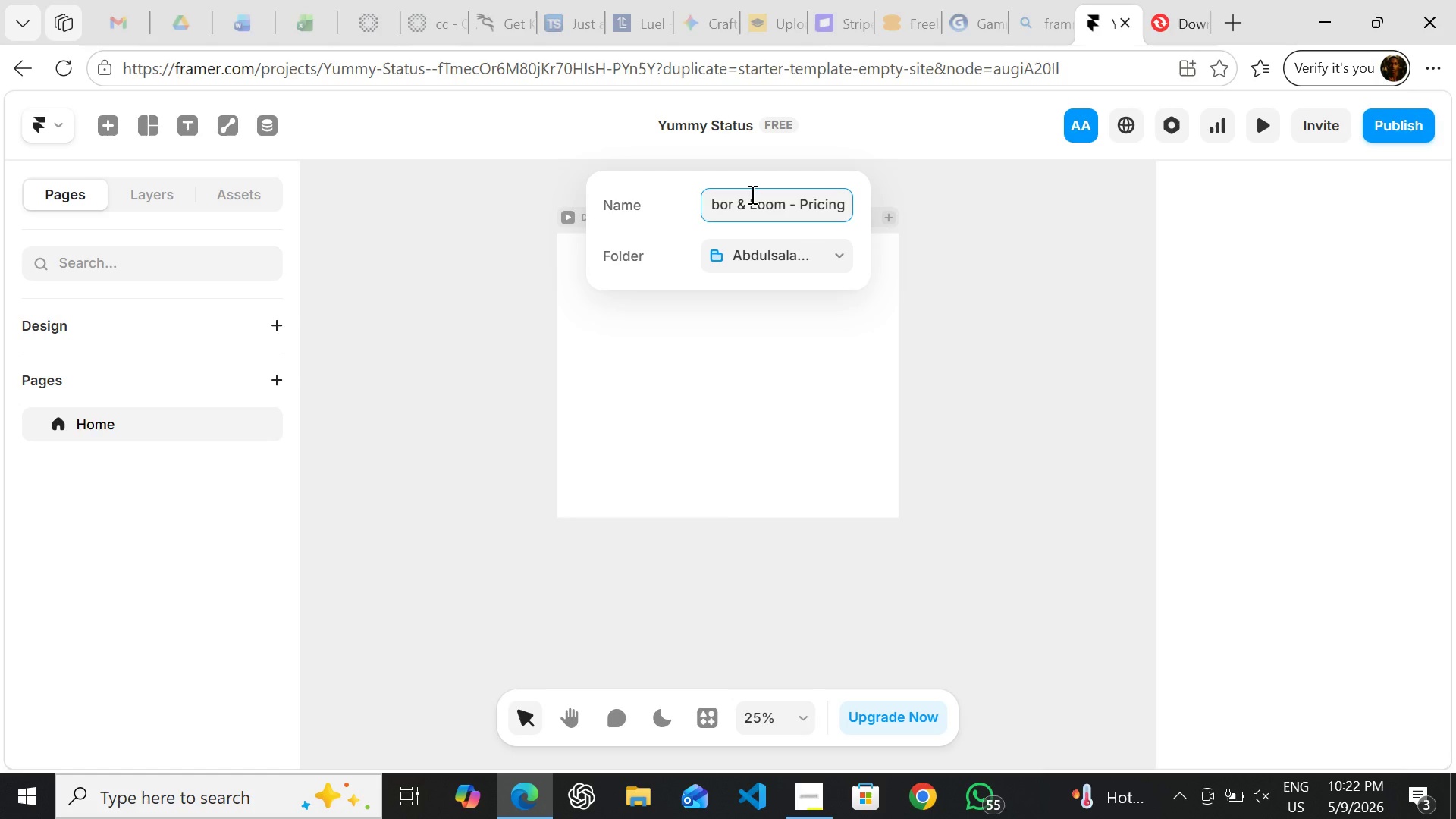 
key(Enter)
 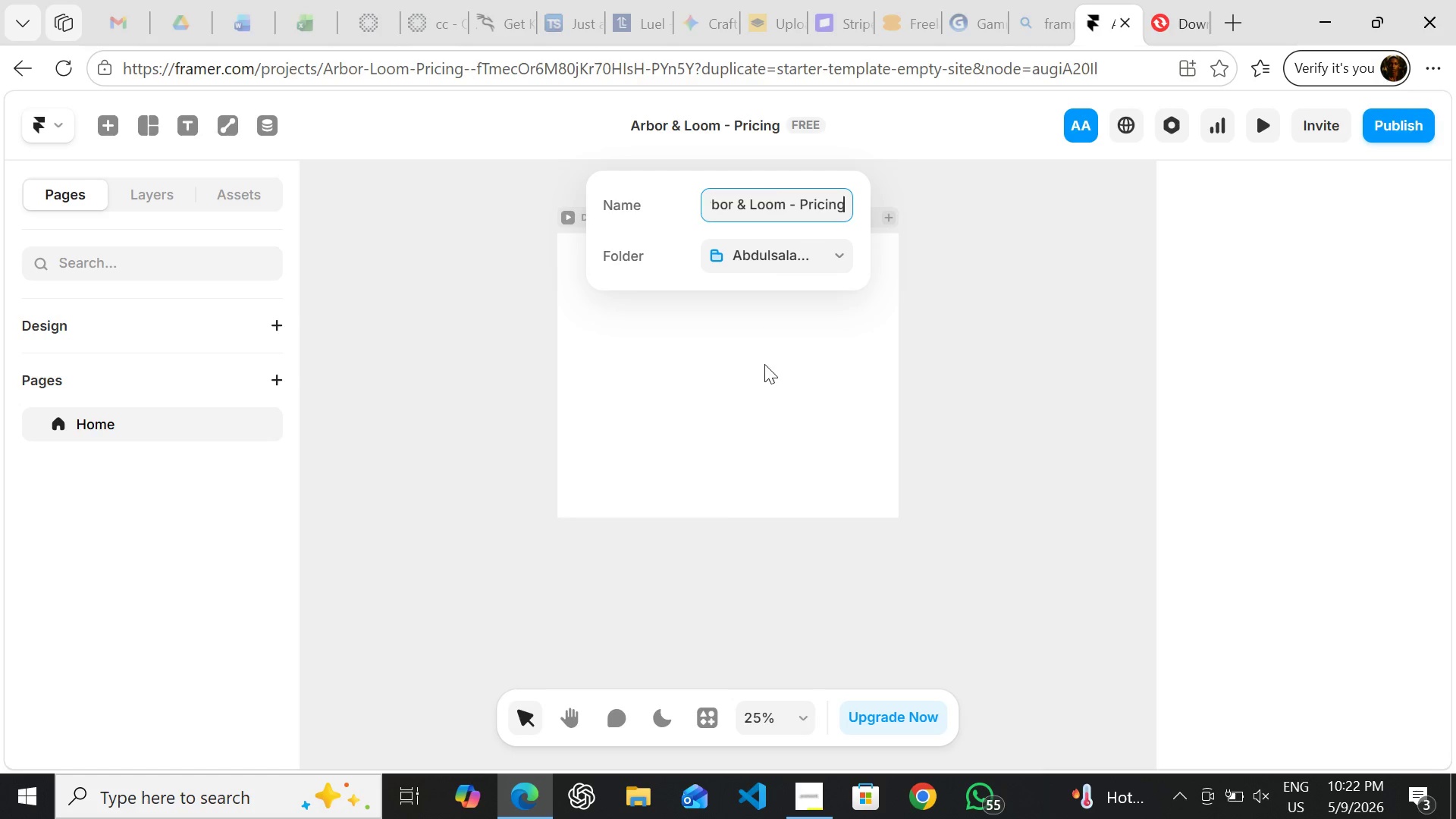 
left_click([764, 366])
 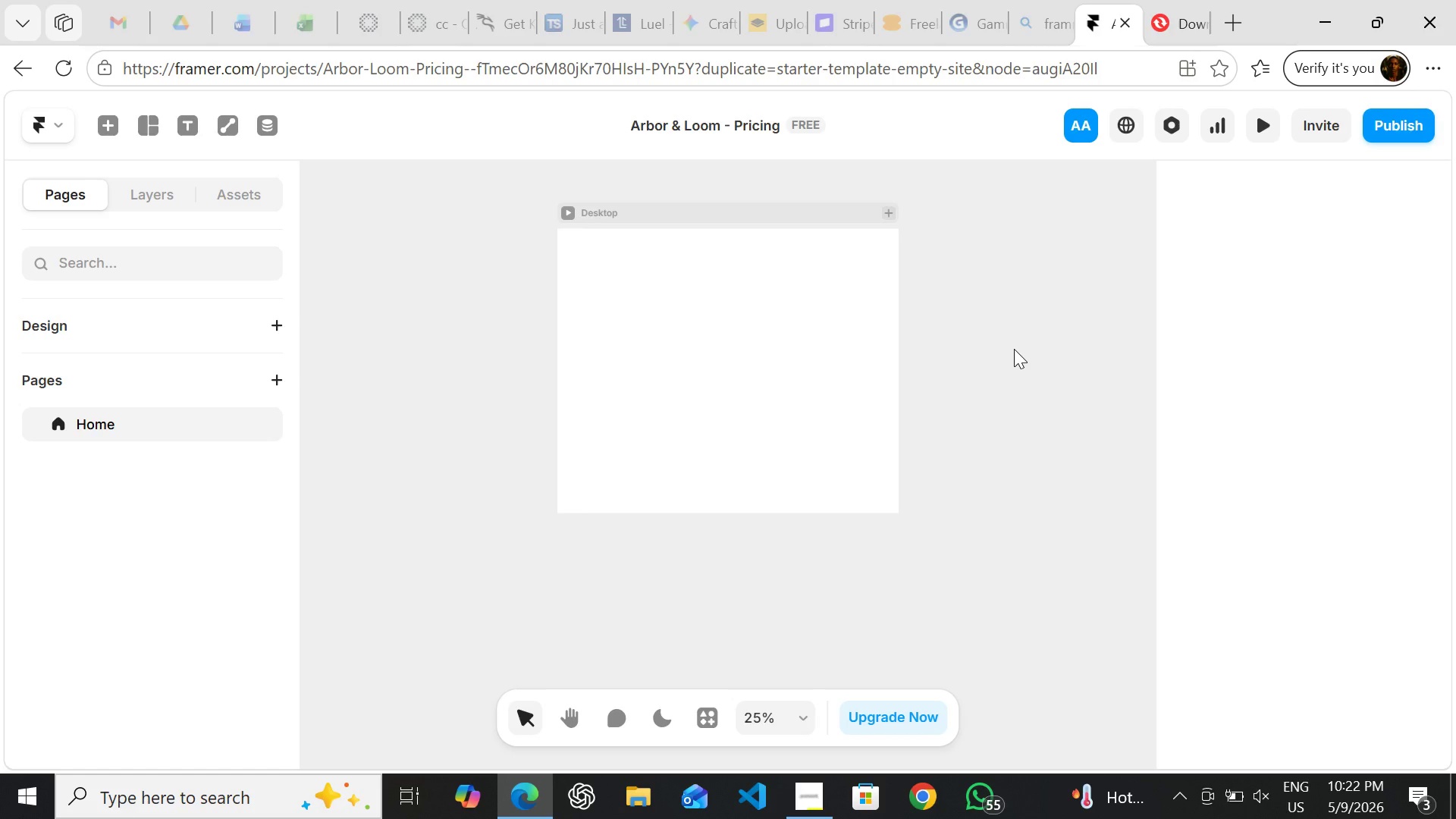 
wait(25.75)
 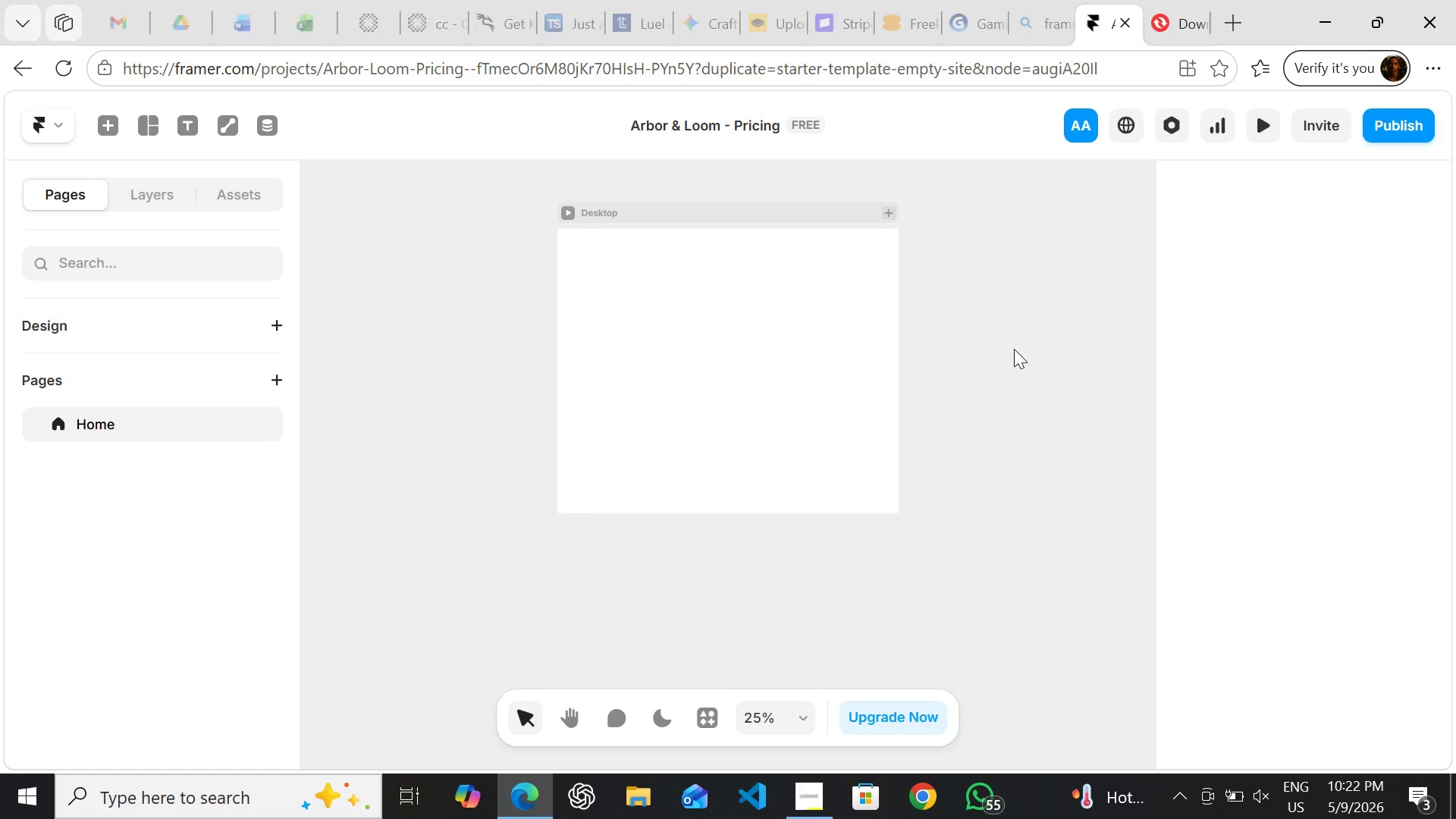 
left_click([249, 200])
 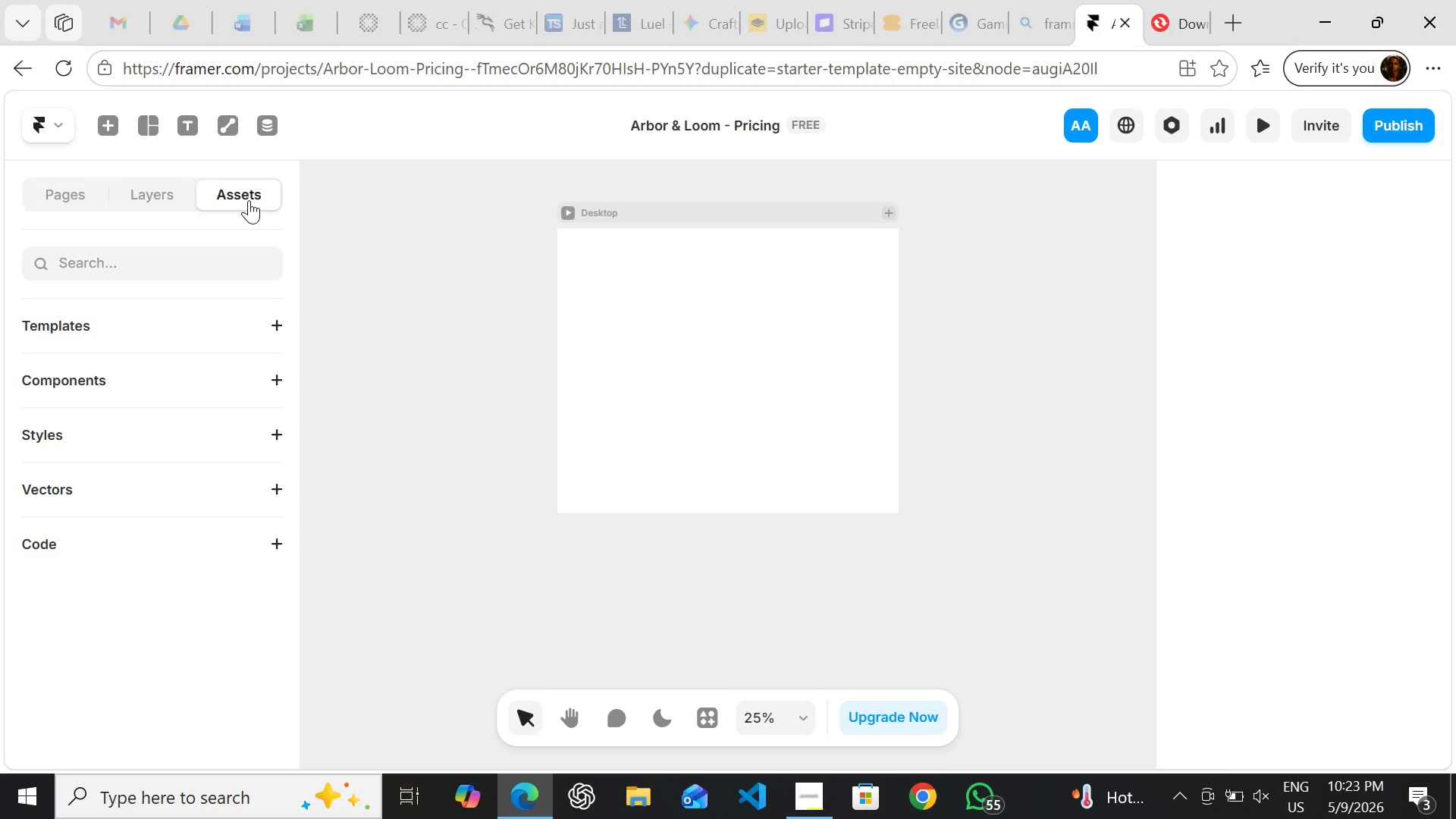 
wait(7.52)
 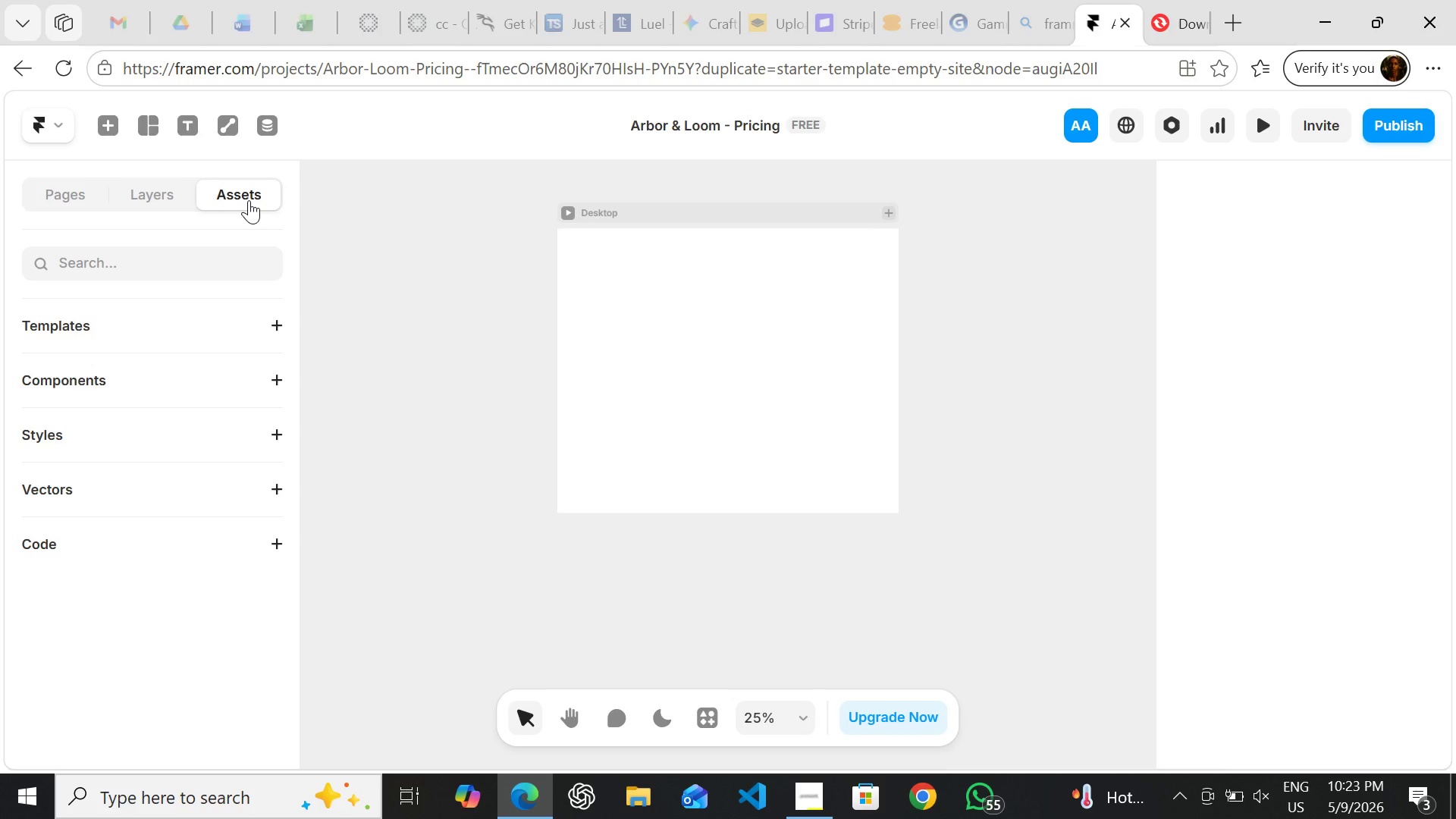 
left_click([121, 431])
 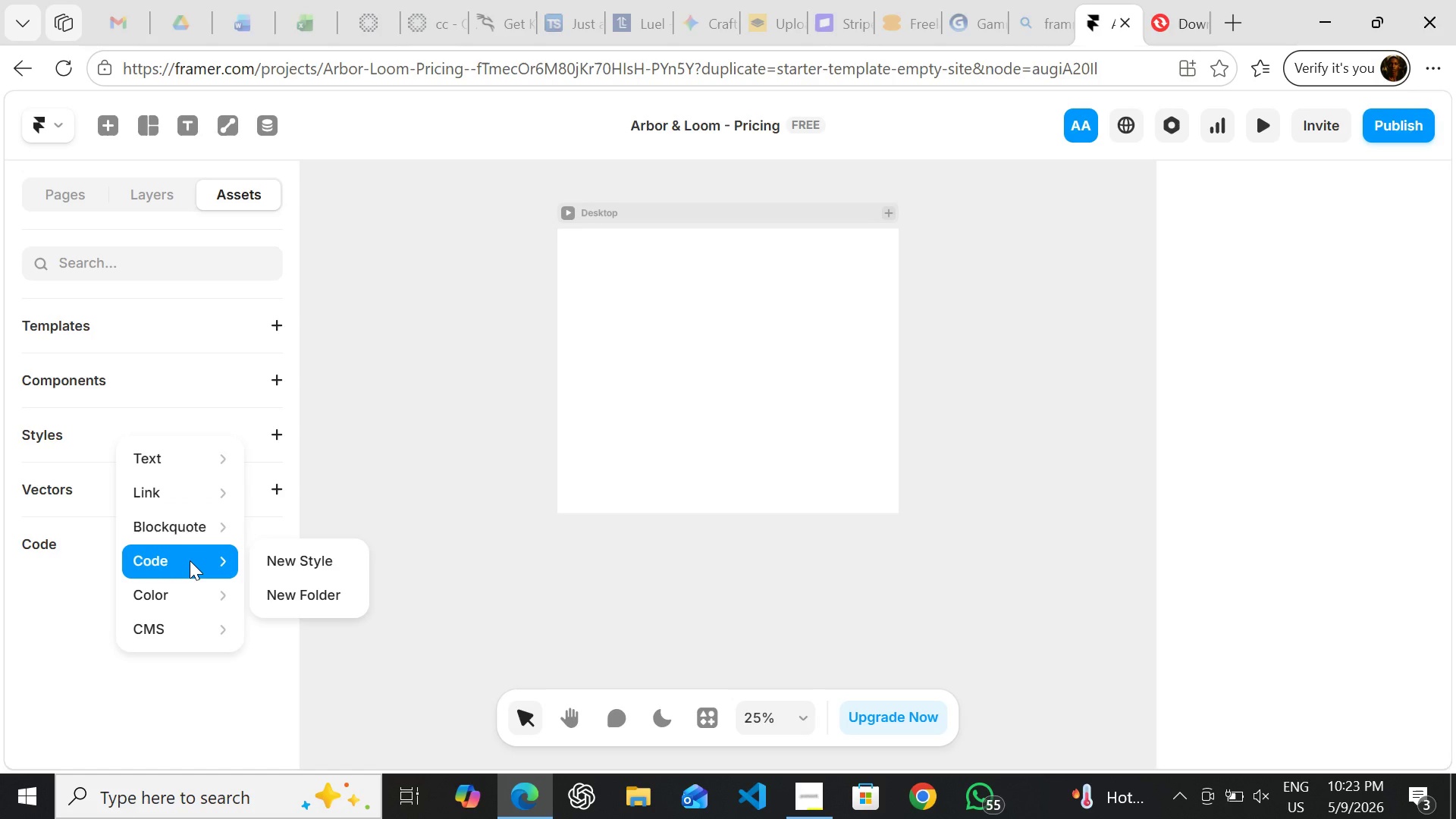 
mouse_move([212, 585])
 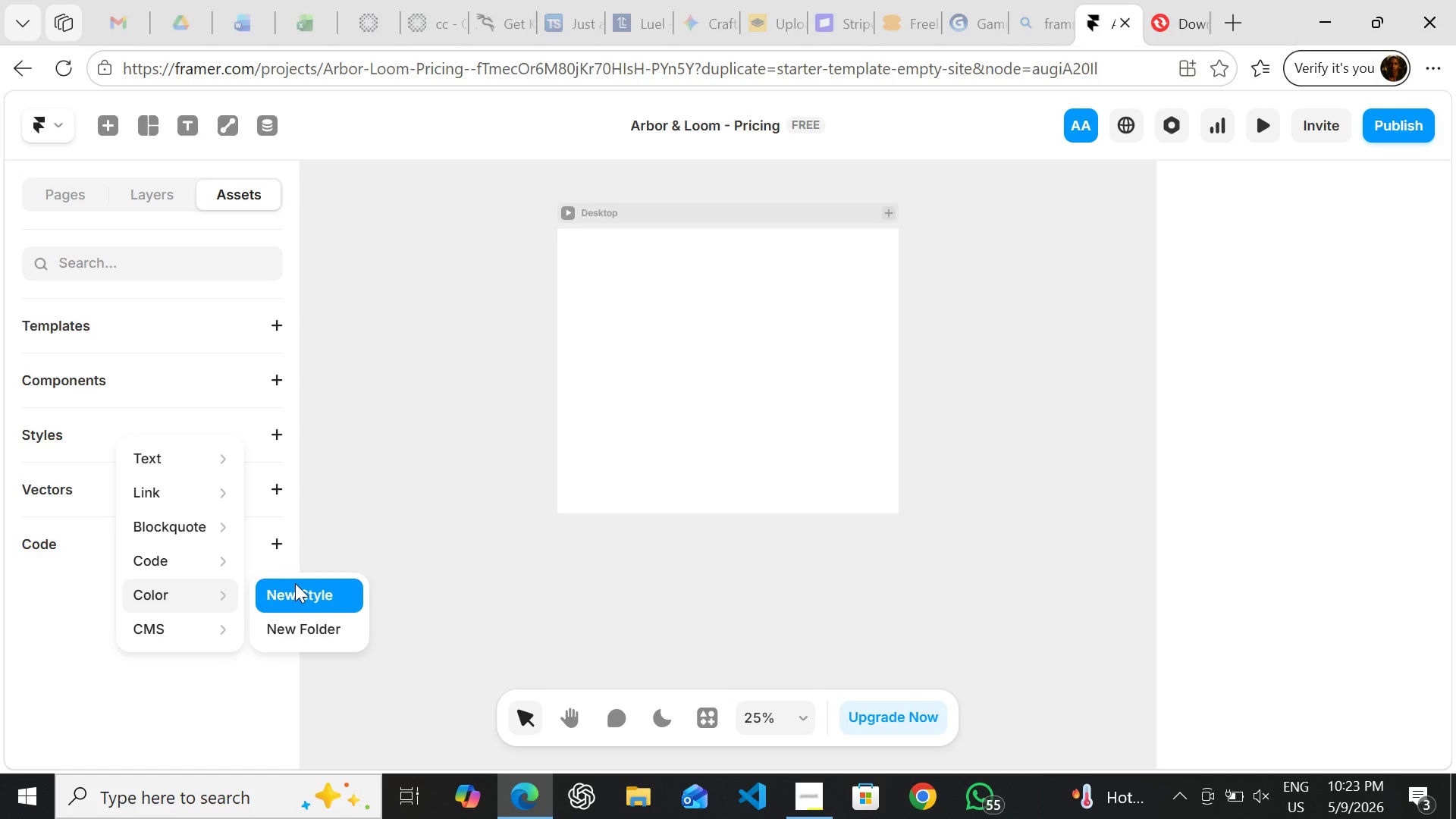 
left_click([295, 583])
 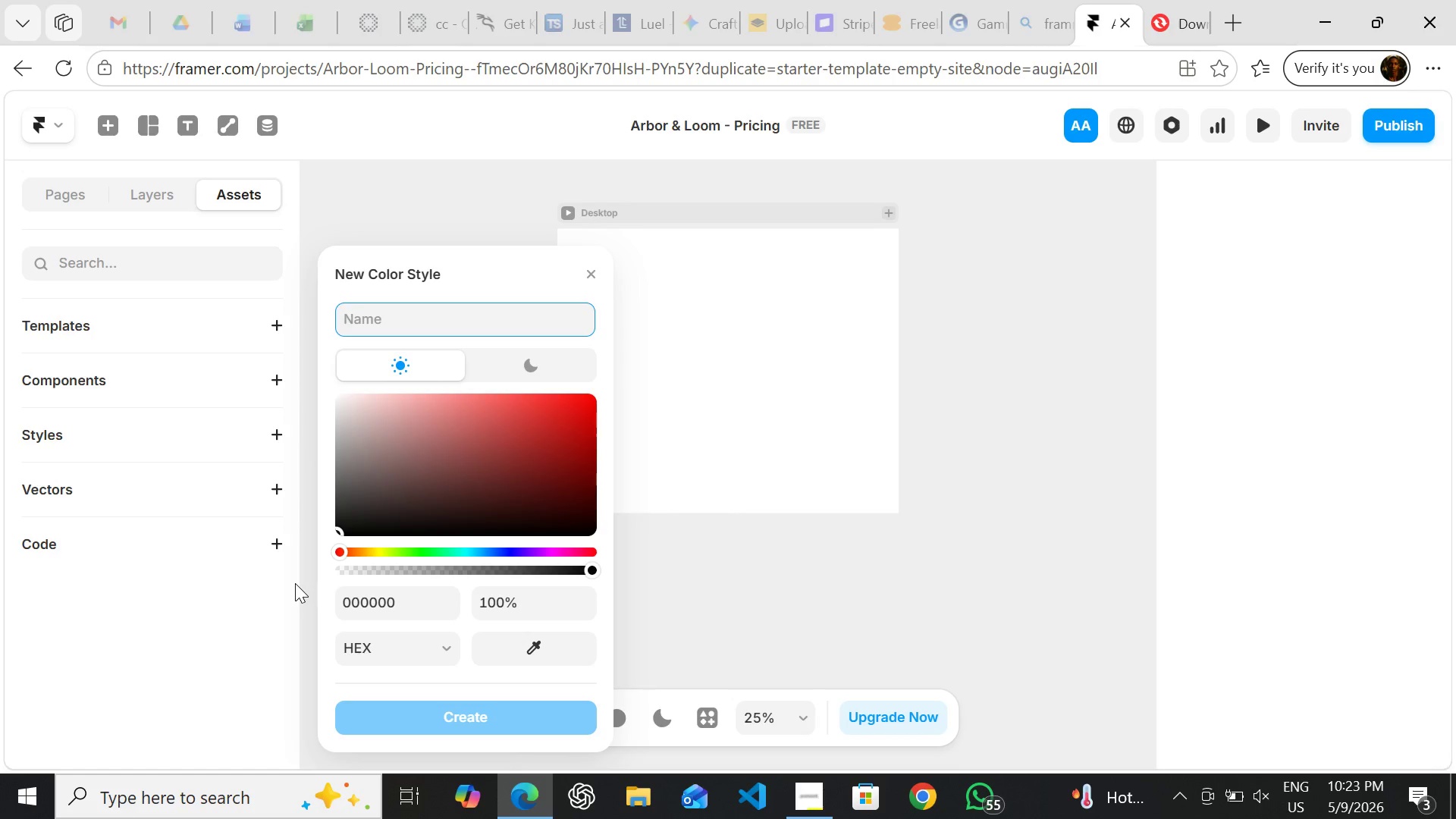 
wait(26.98)
 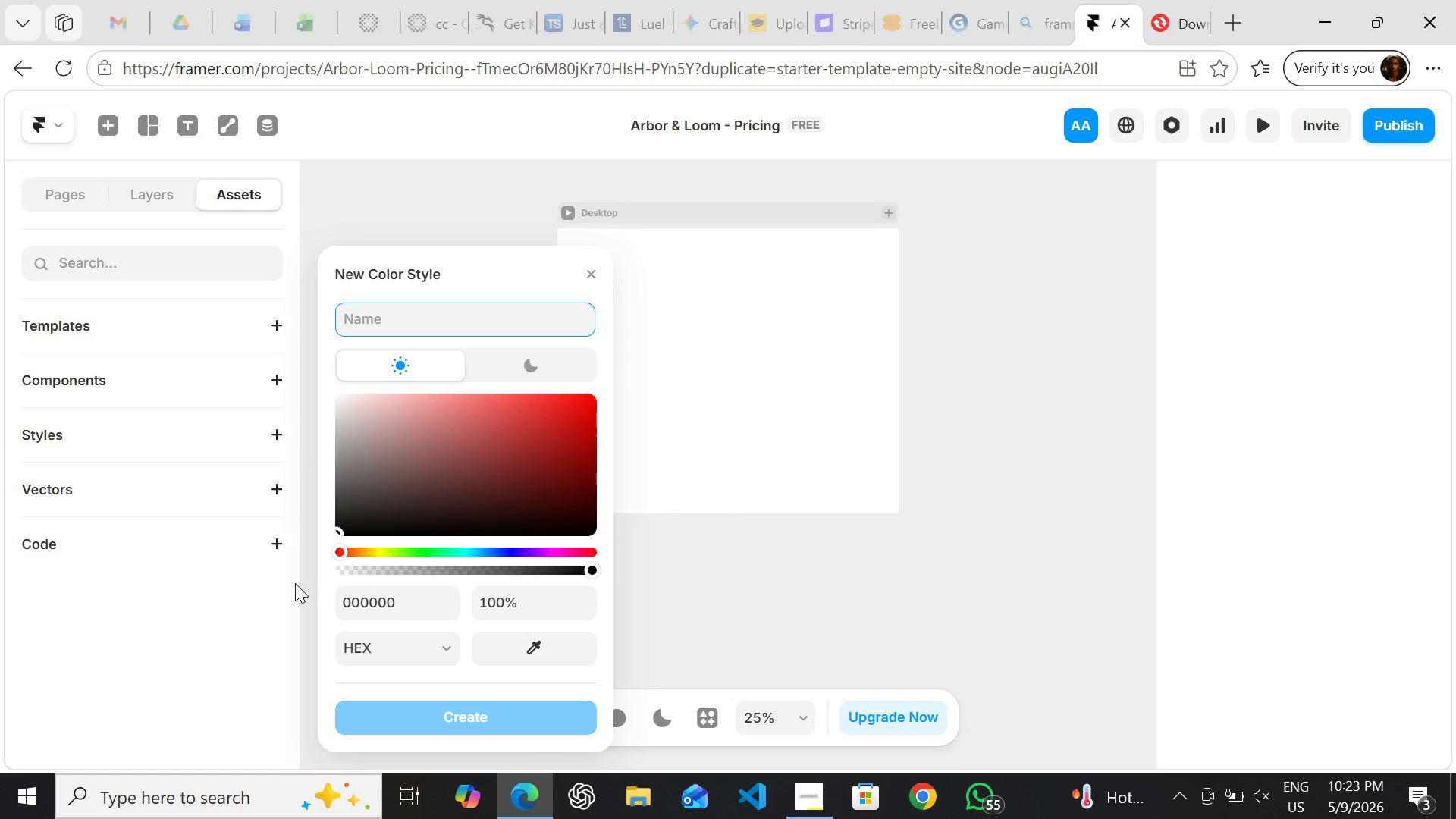 
left_click([509, 658])
 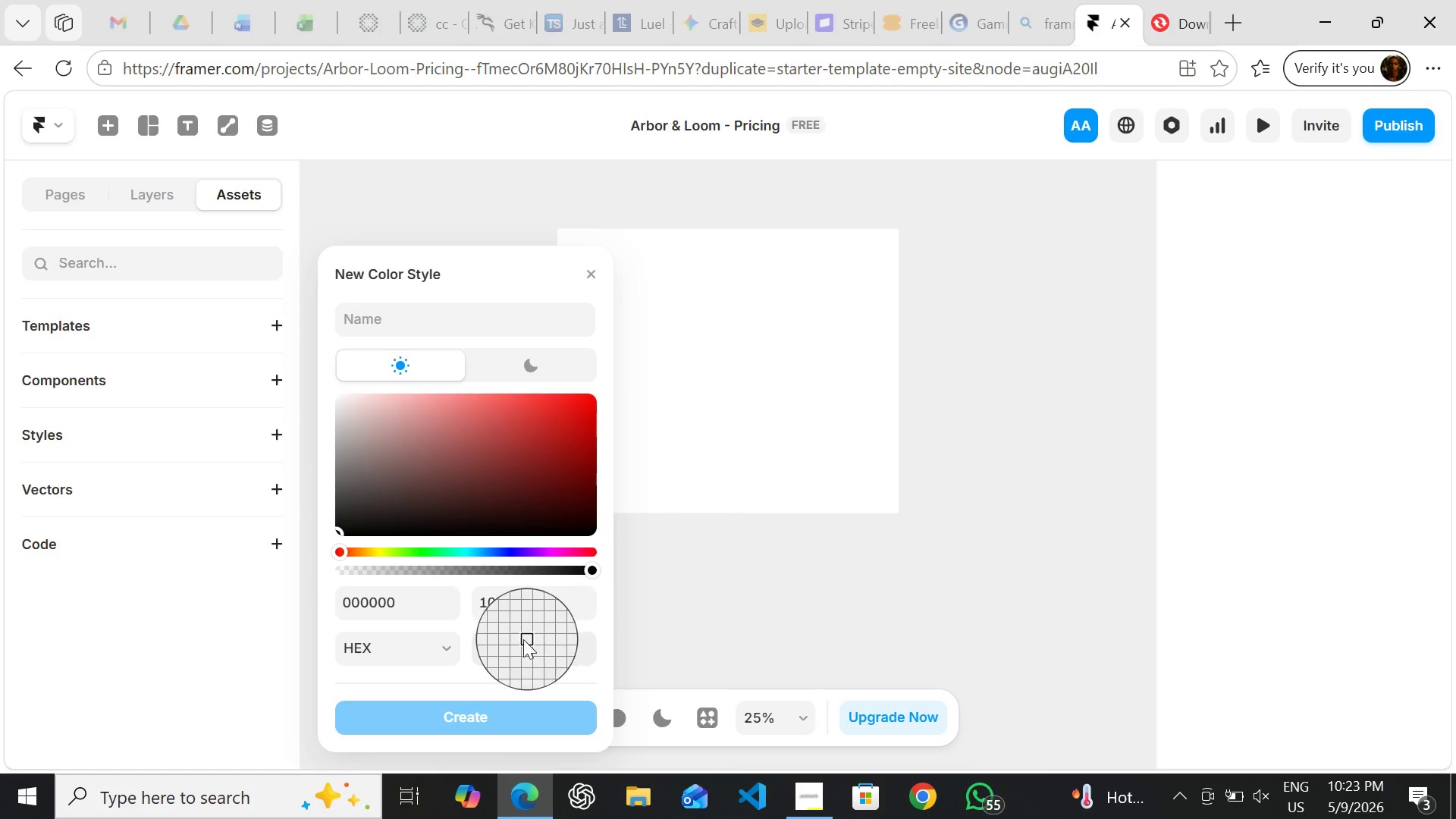 
left_click([520, 639])
 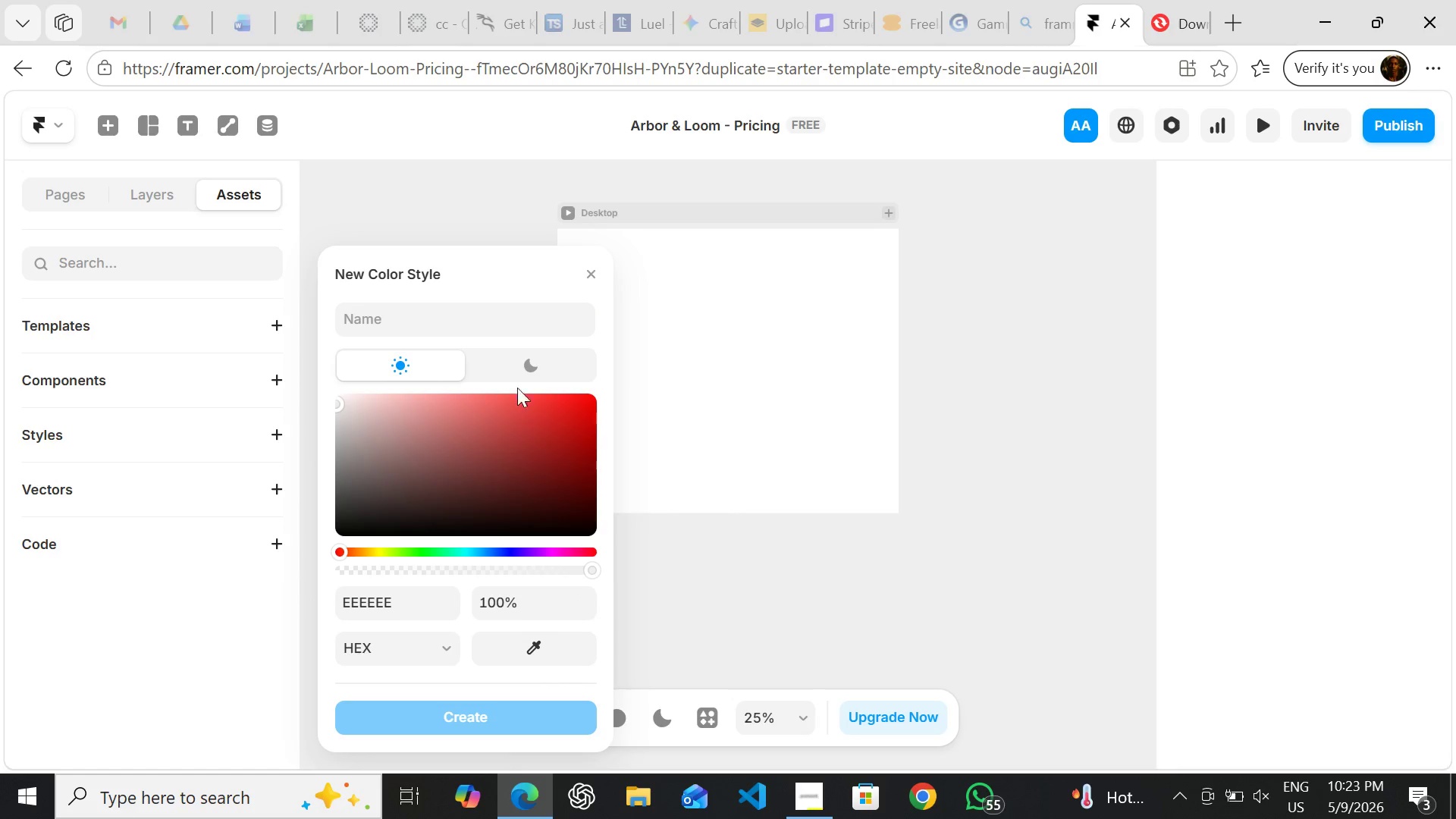 
left_click([517, 370])
 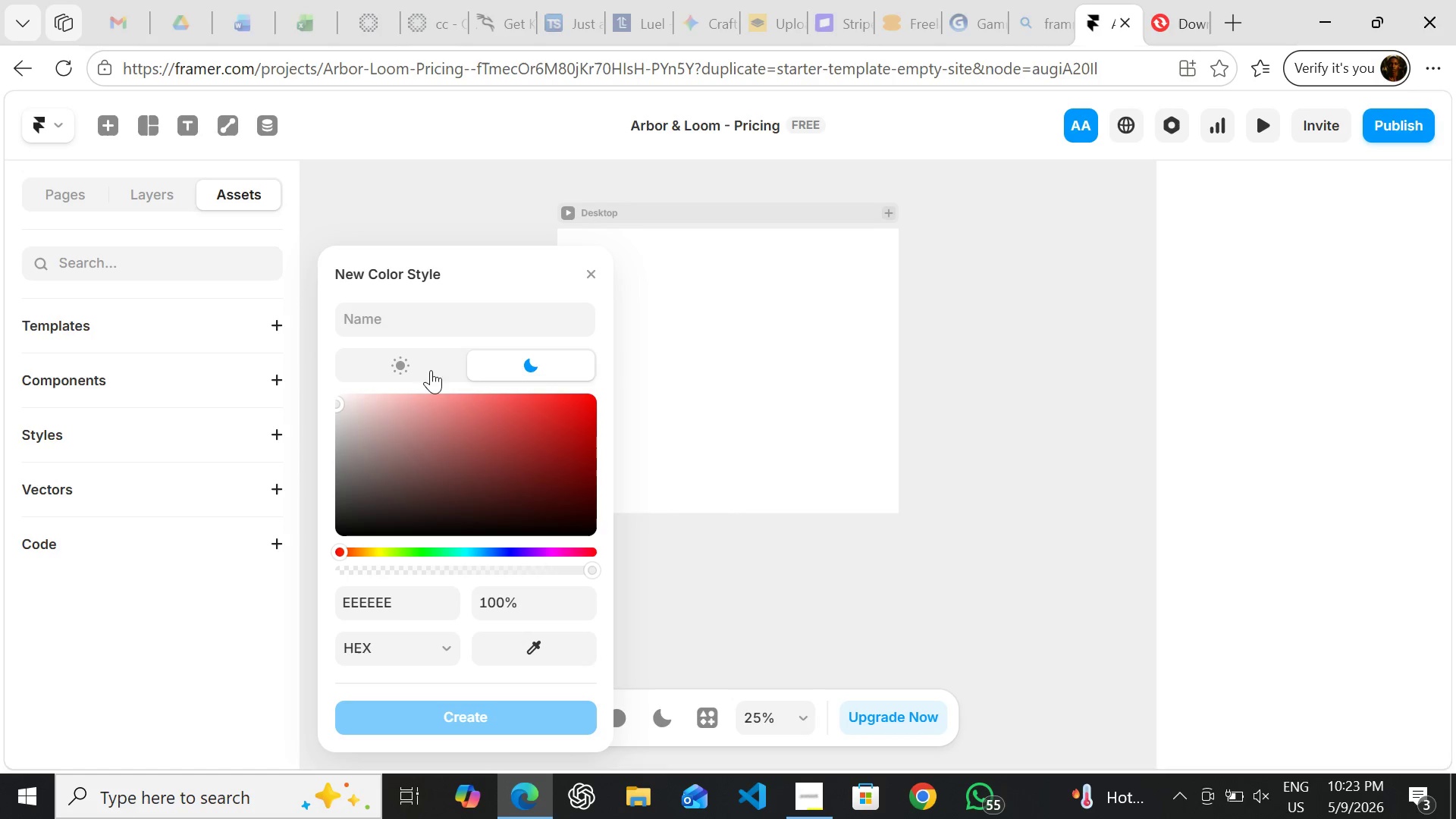 
left_click([403, 369])
 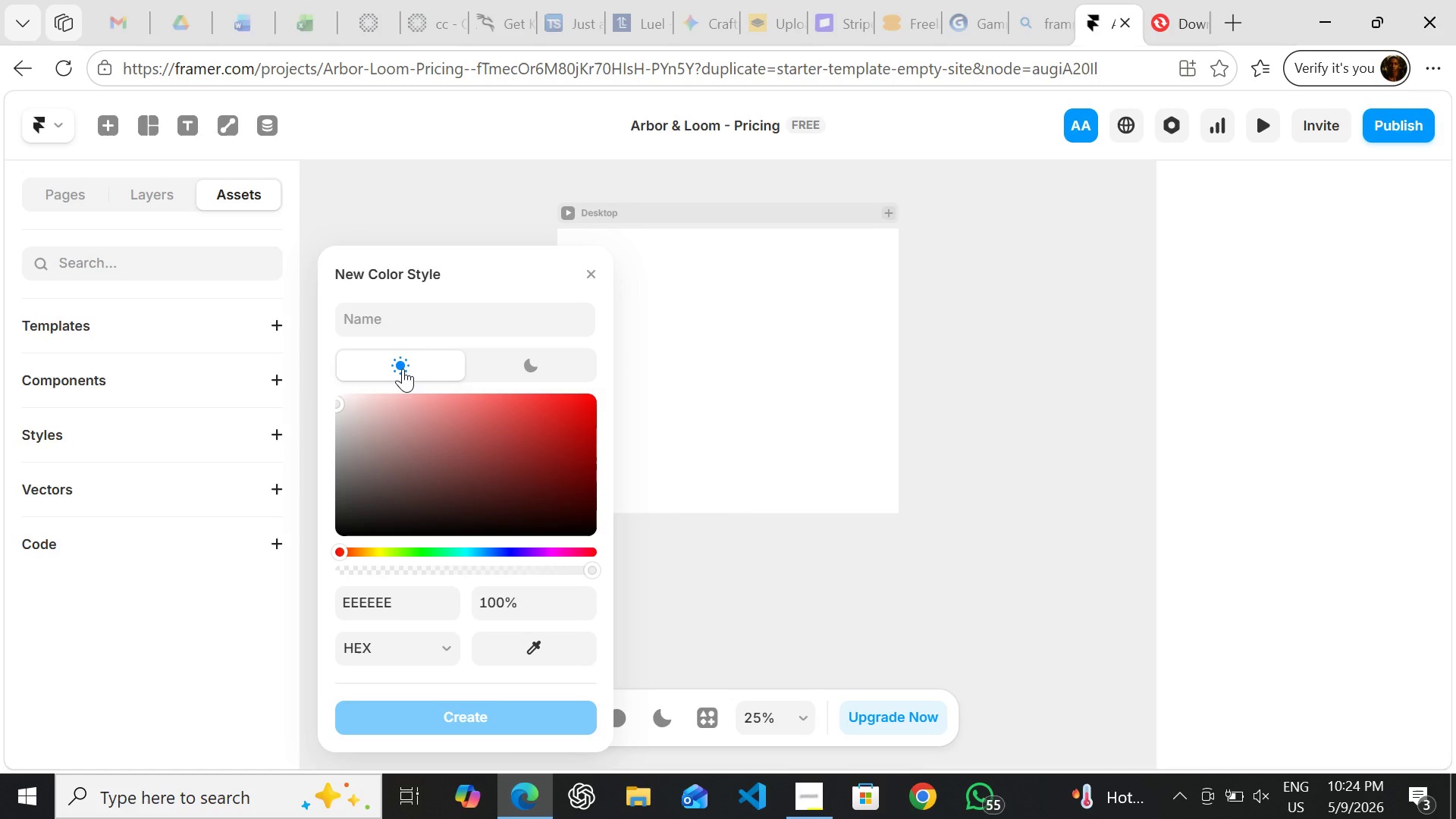 
left_click([438, 314])
 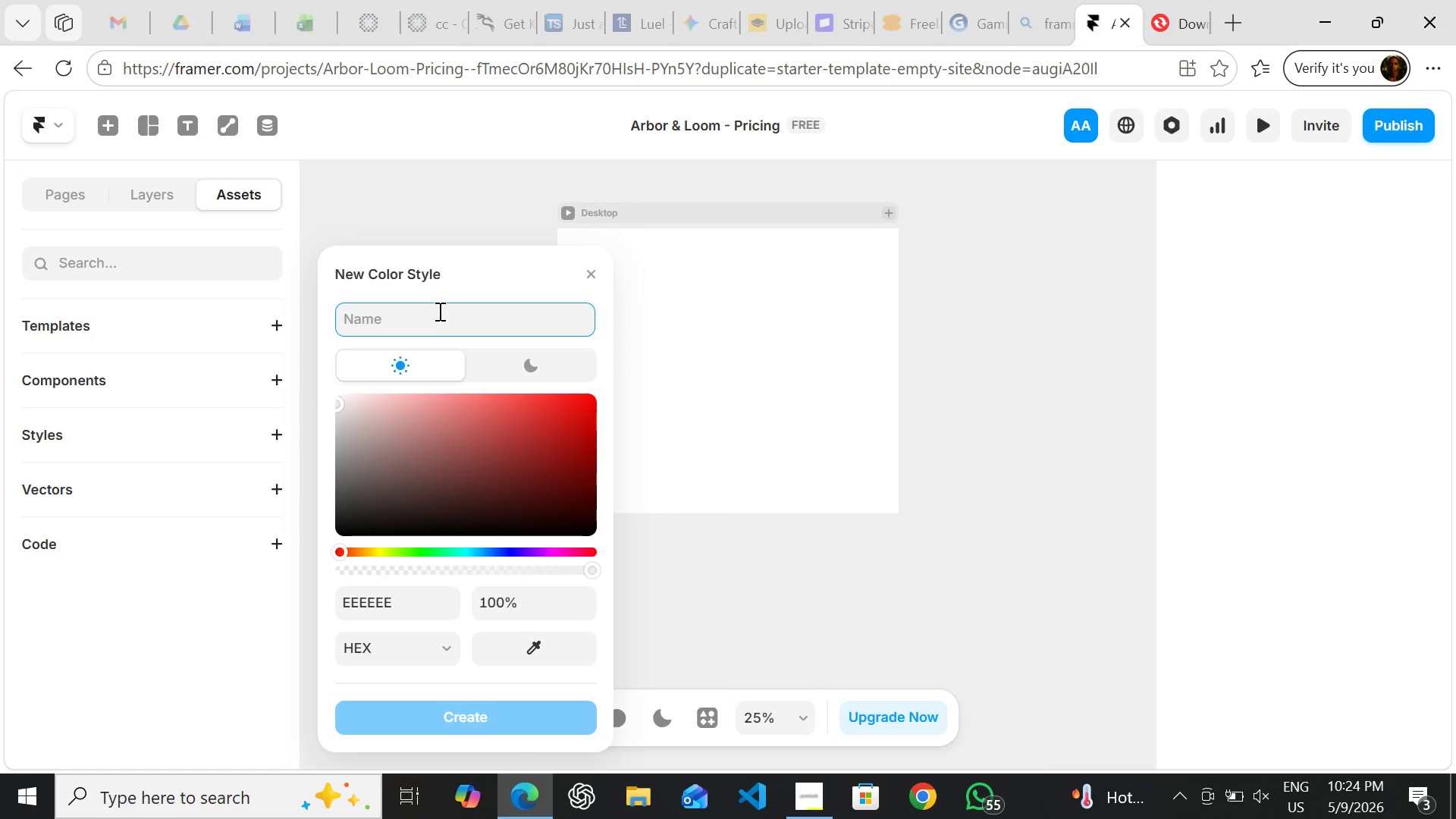 
type(bg-)
 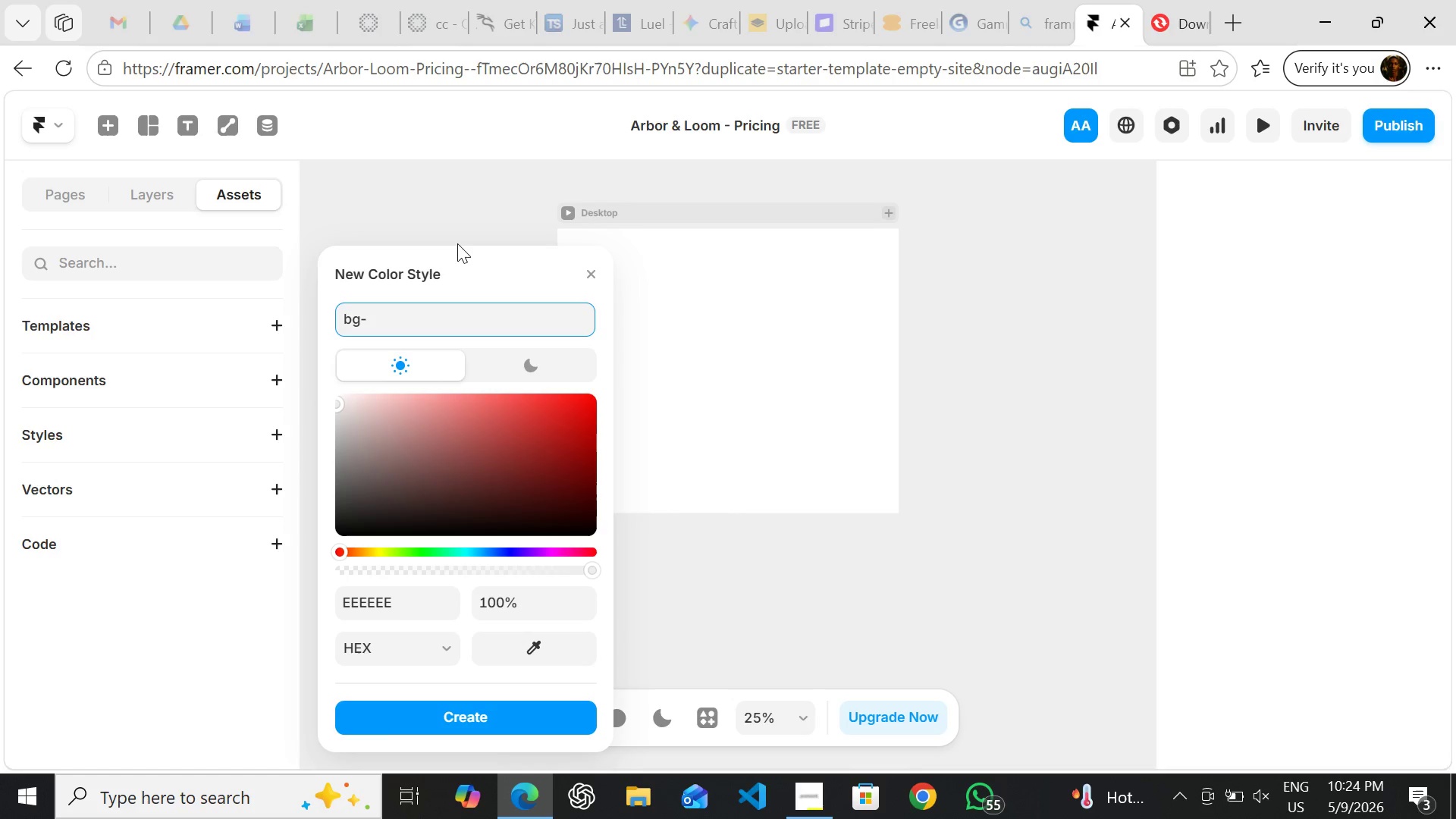 
type(whi)
 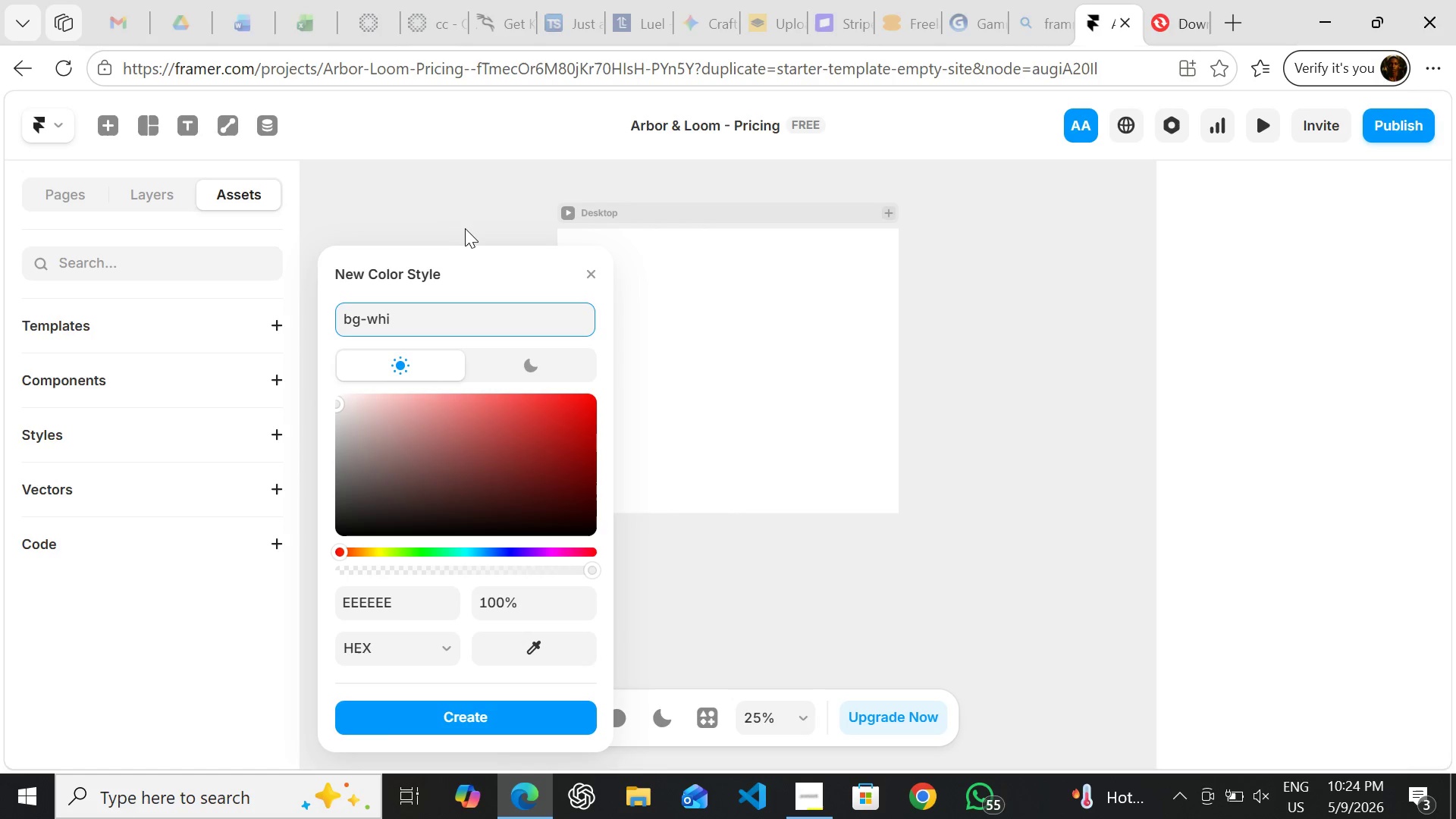 
type(ttler)
 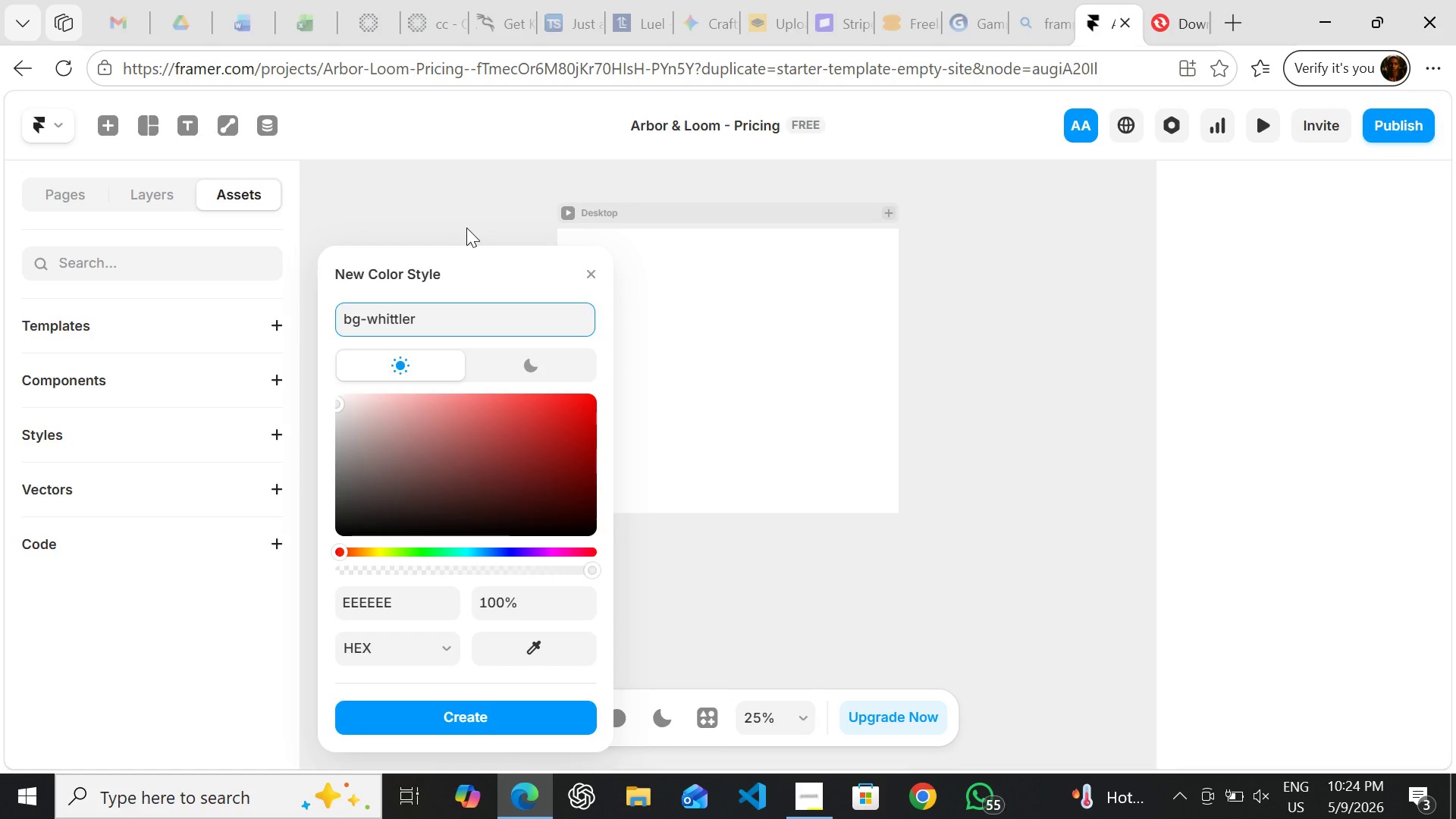 
key(Enter)
 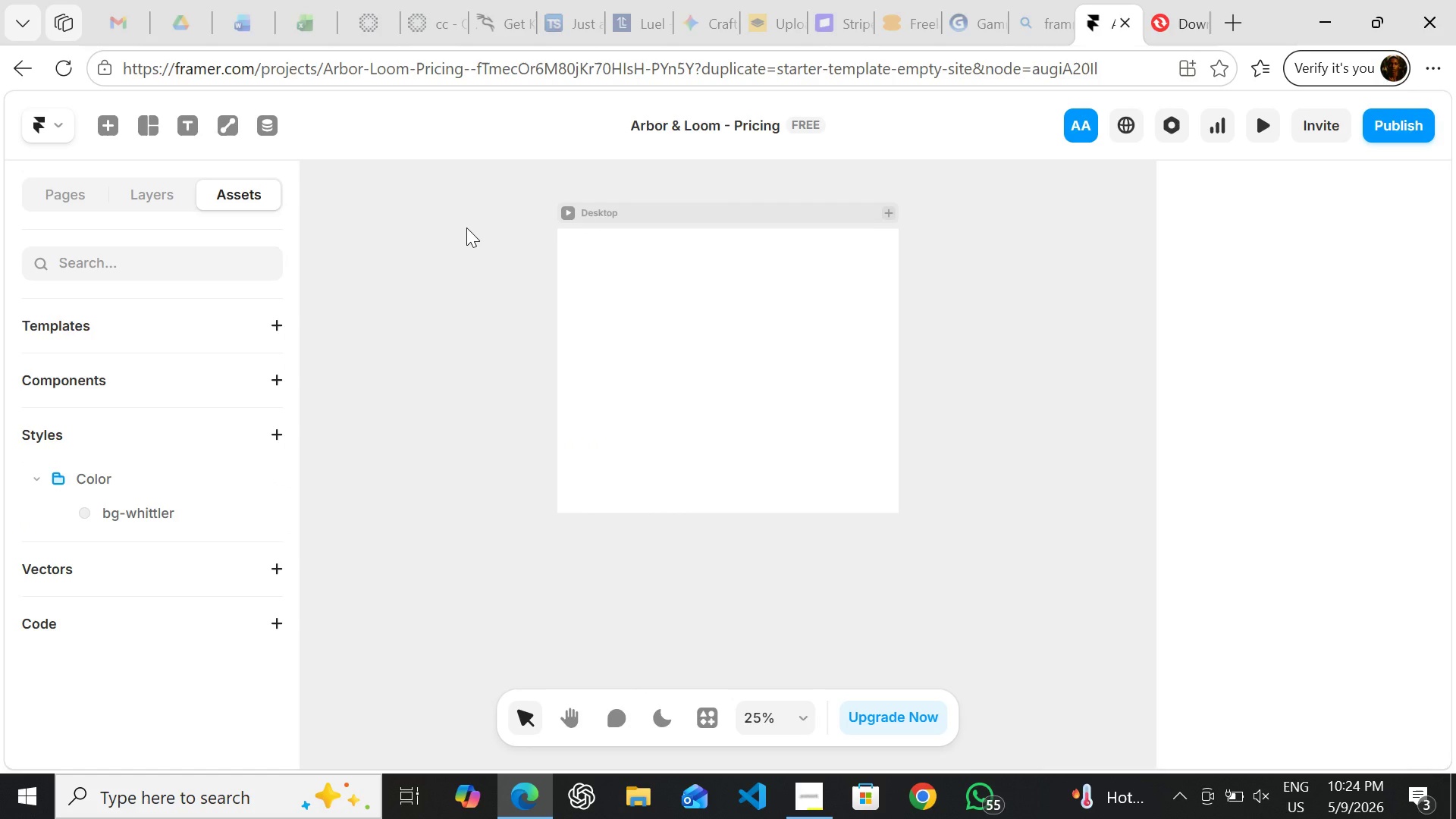 
wait(8.08)
 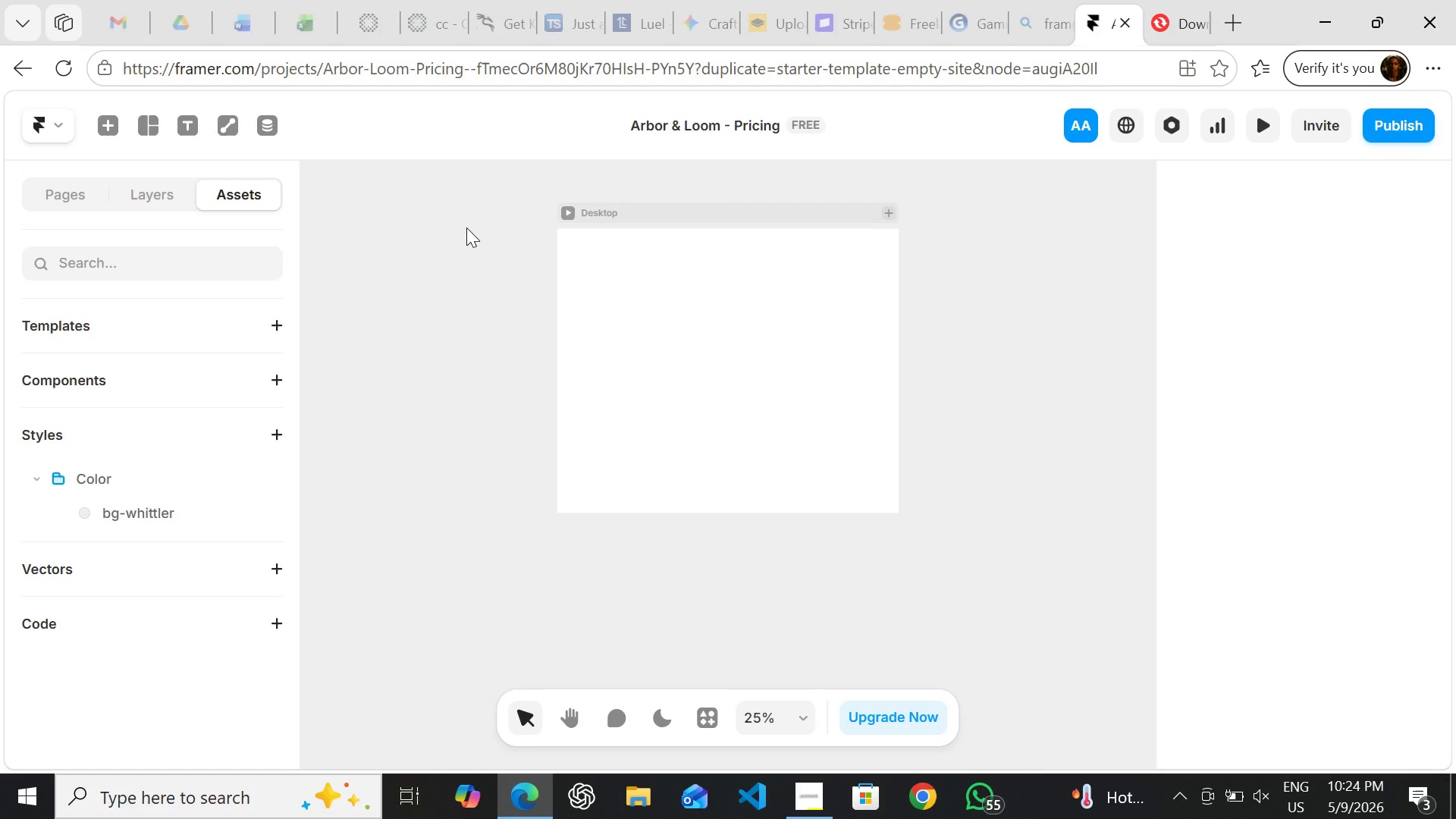 
left_click([259, 477])
 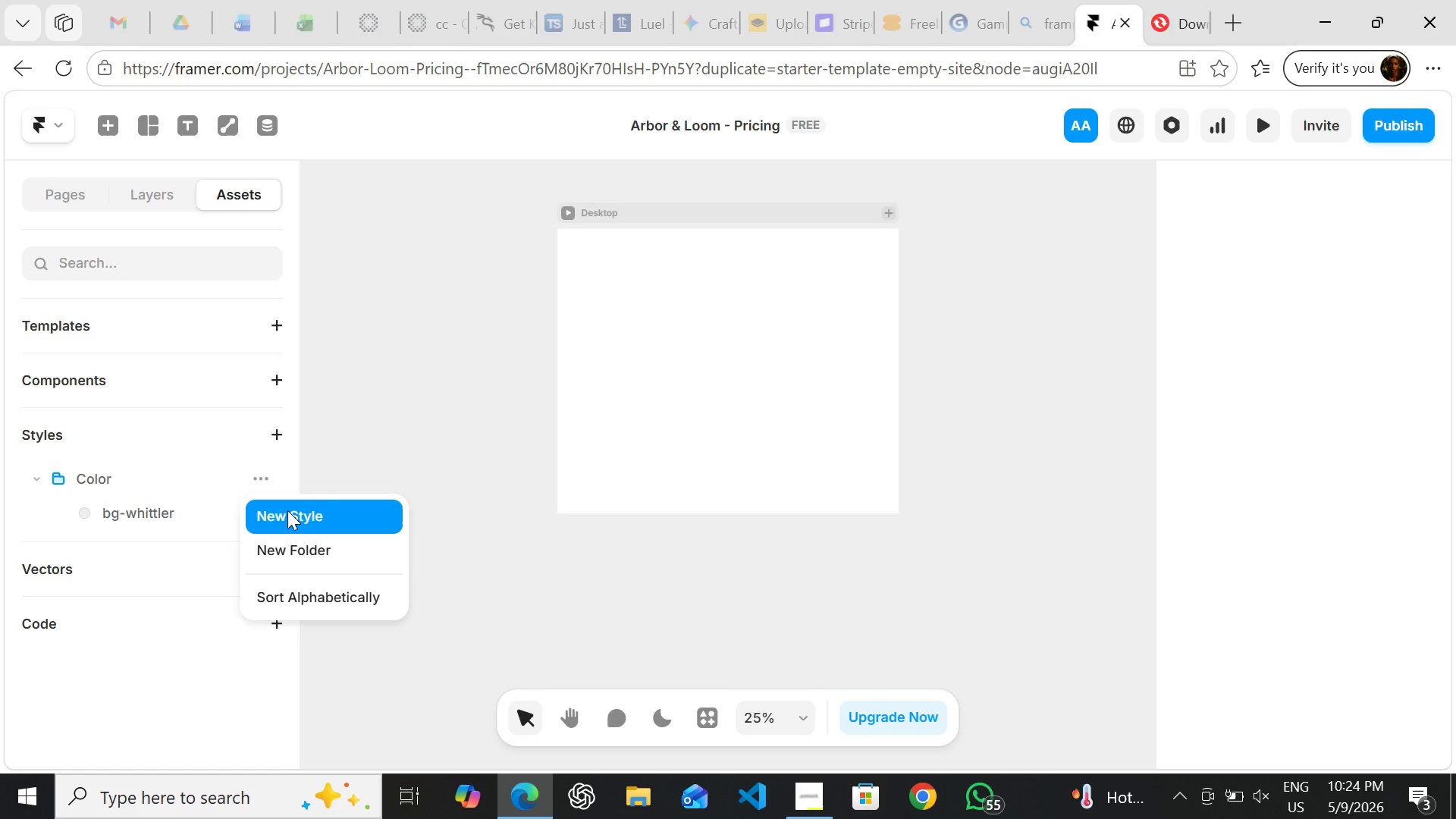 
left_click([287, 510])
 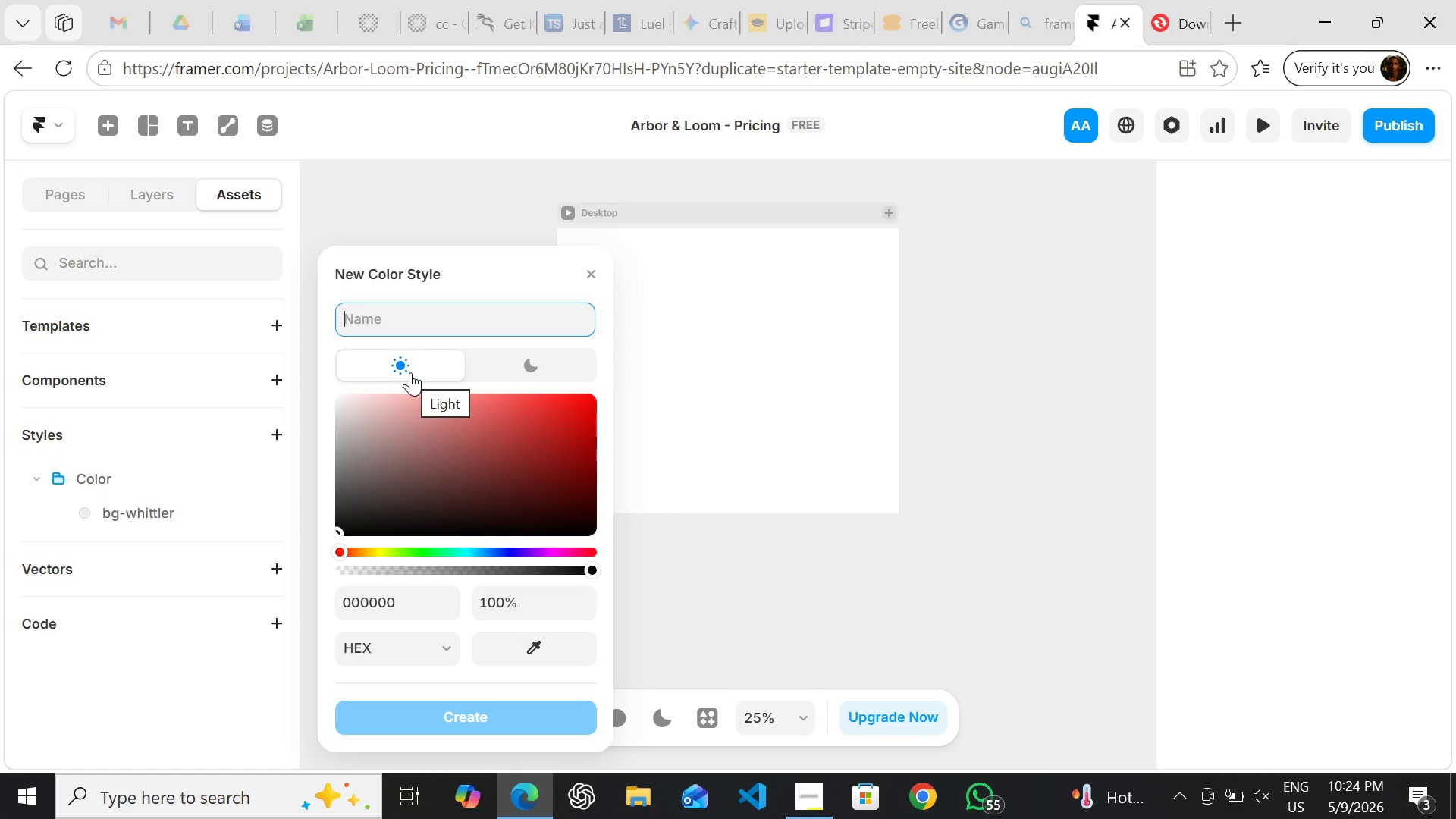 
type(accent)
 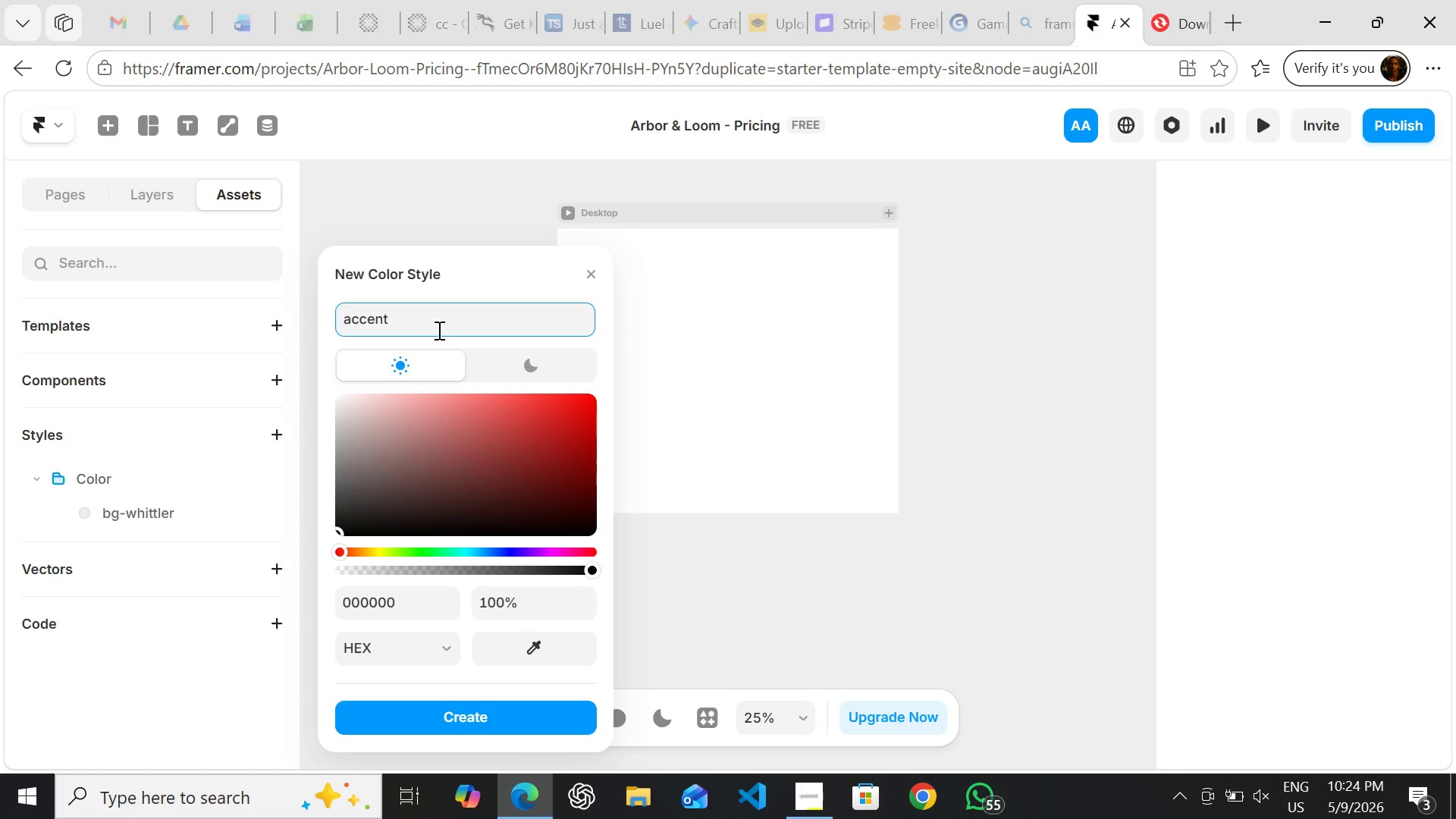 
type(-whi)
 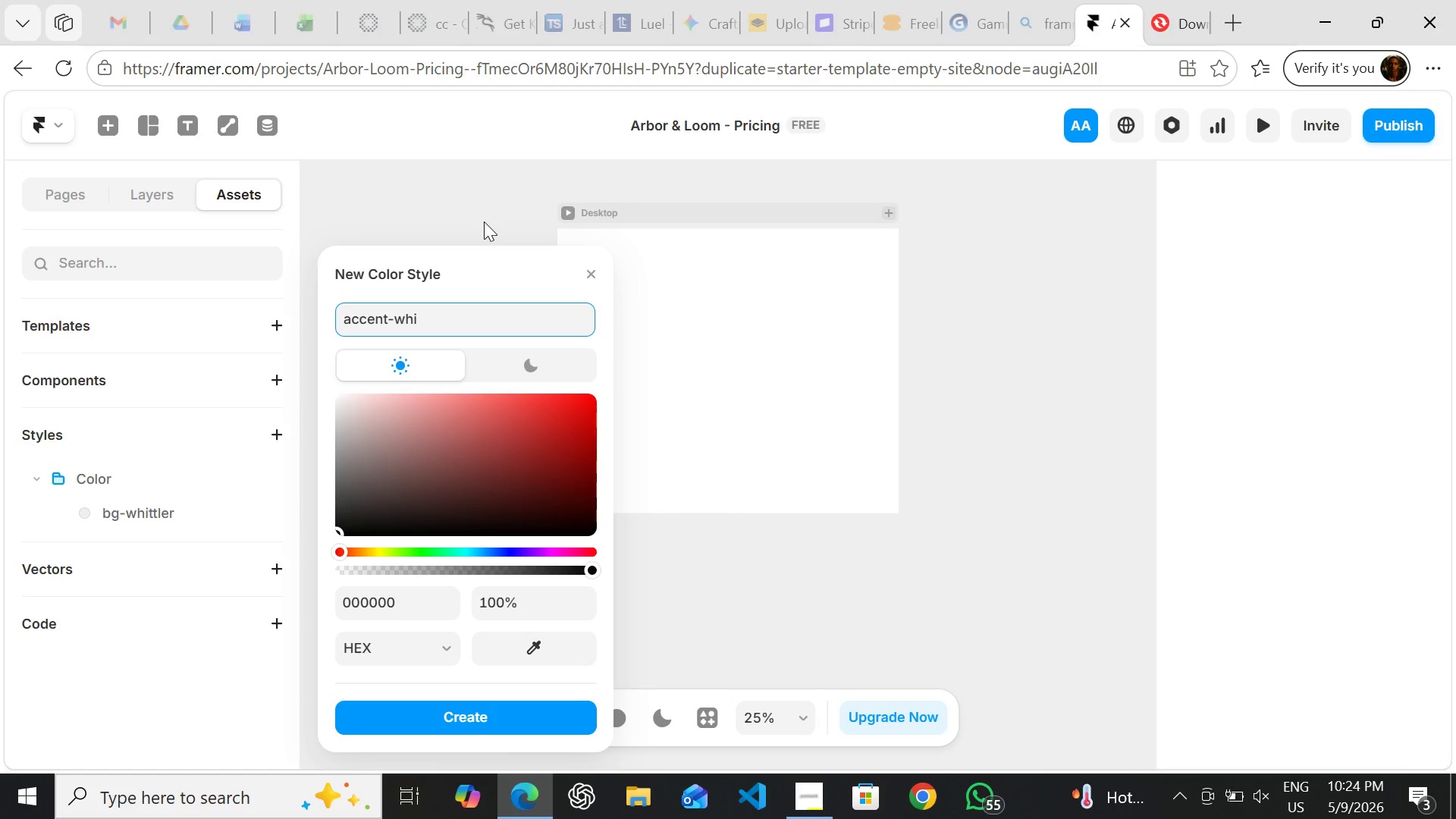 
type(ttle)
 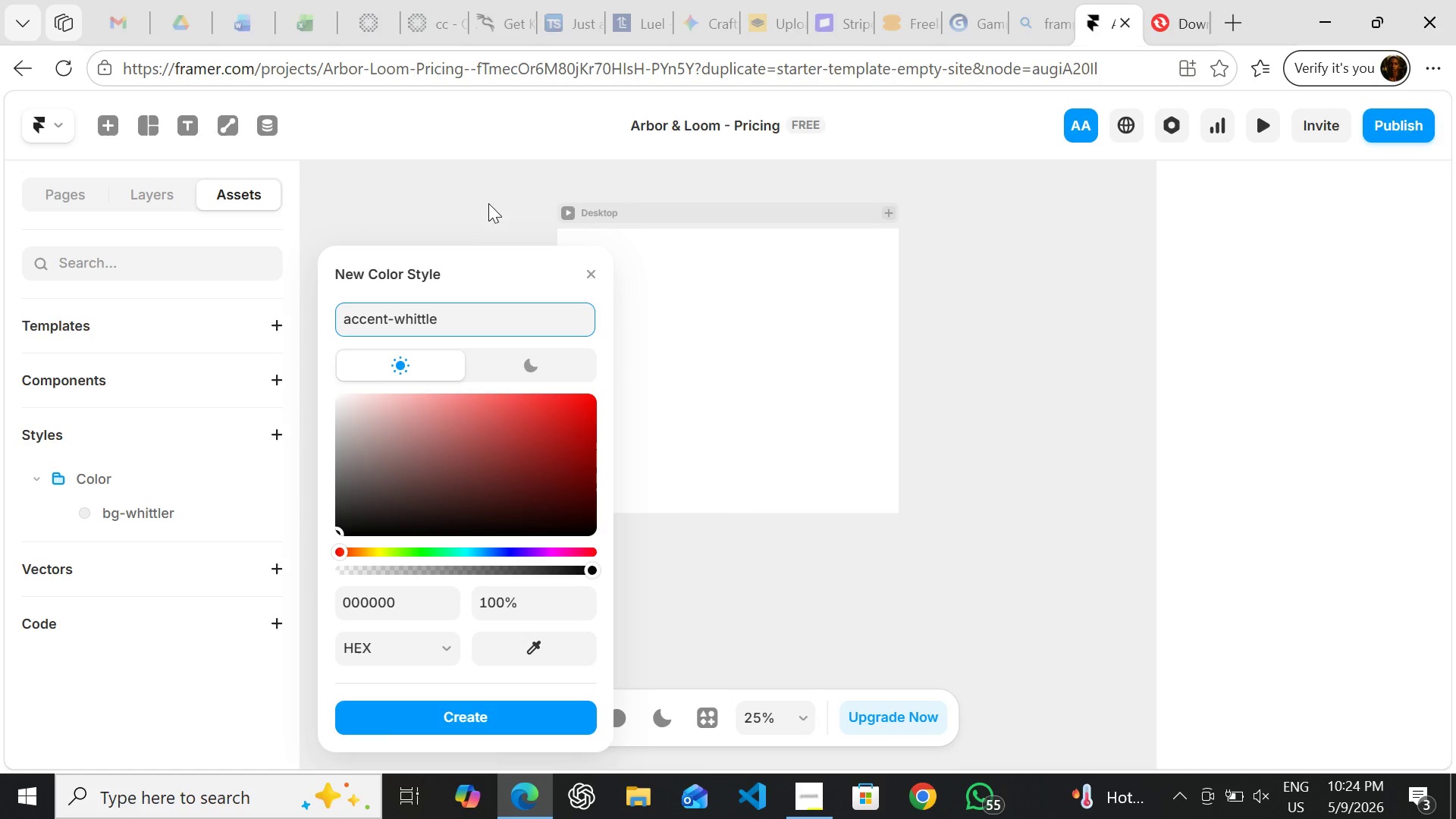 
key(R)
 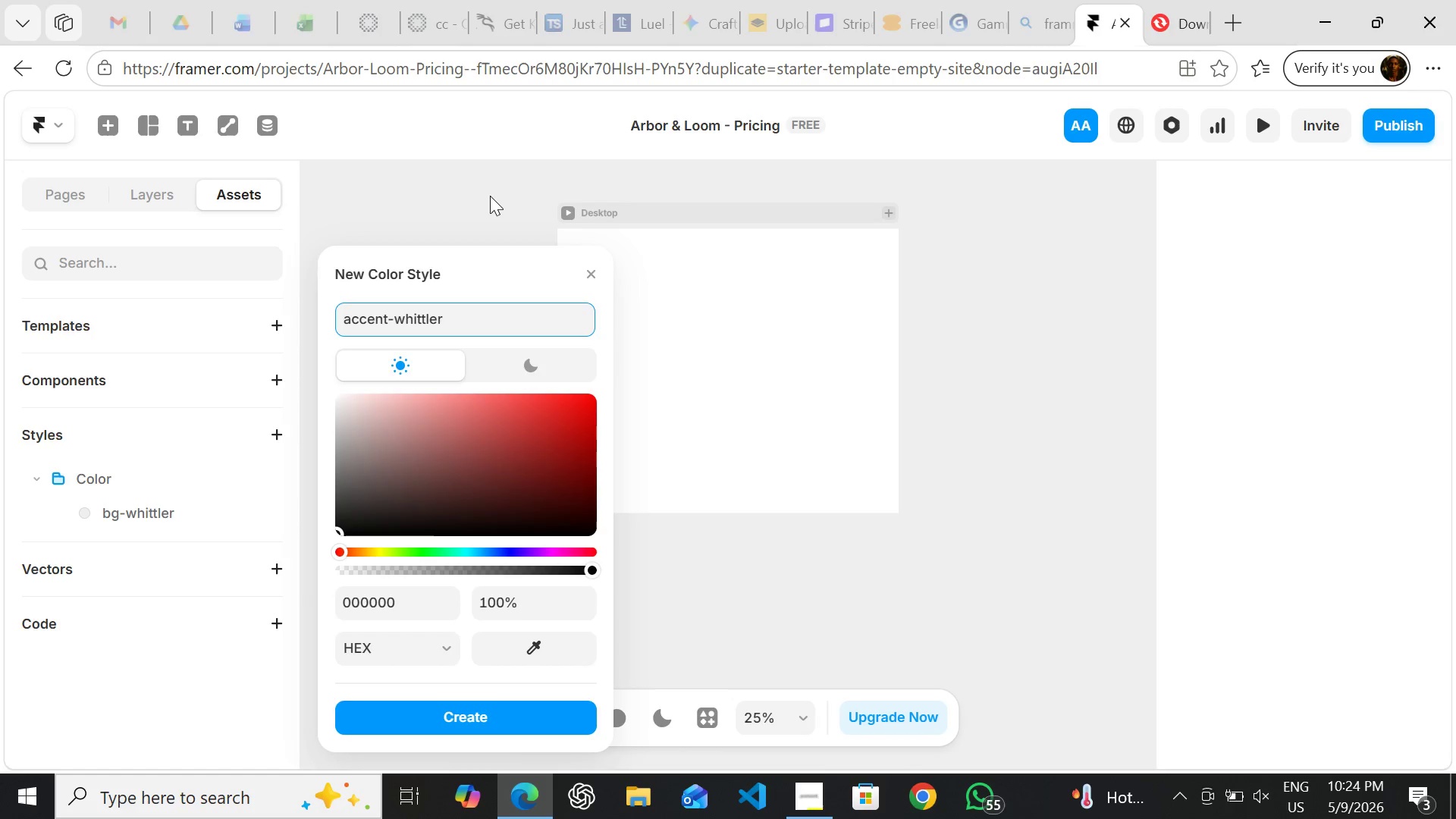 
key(Enter)
 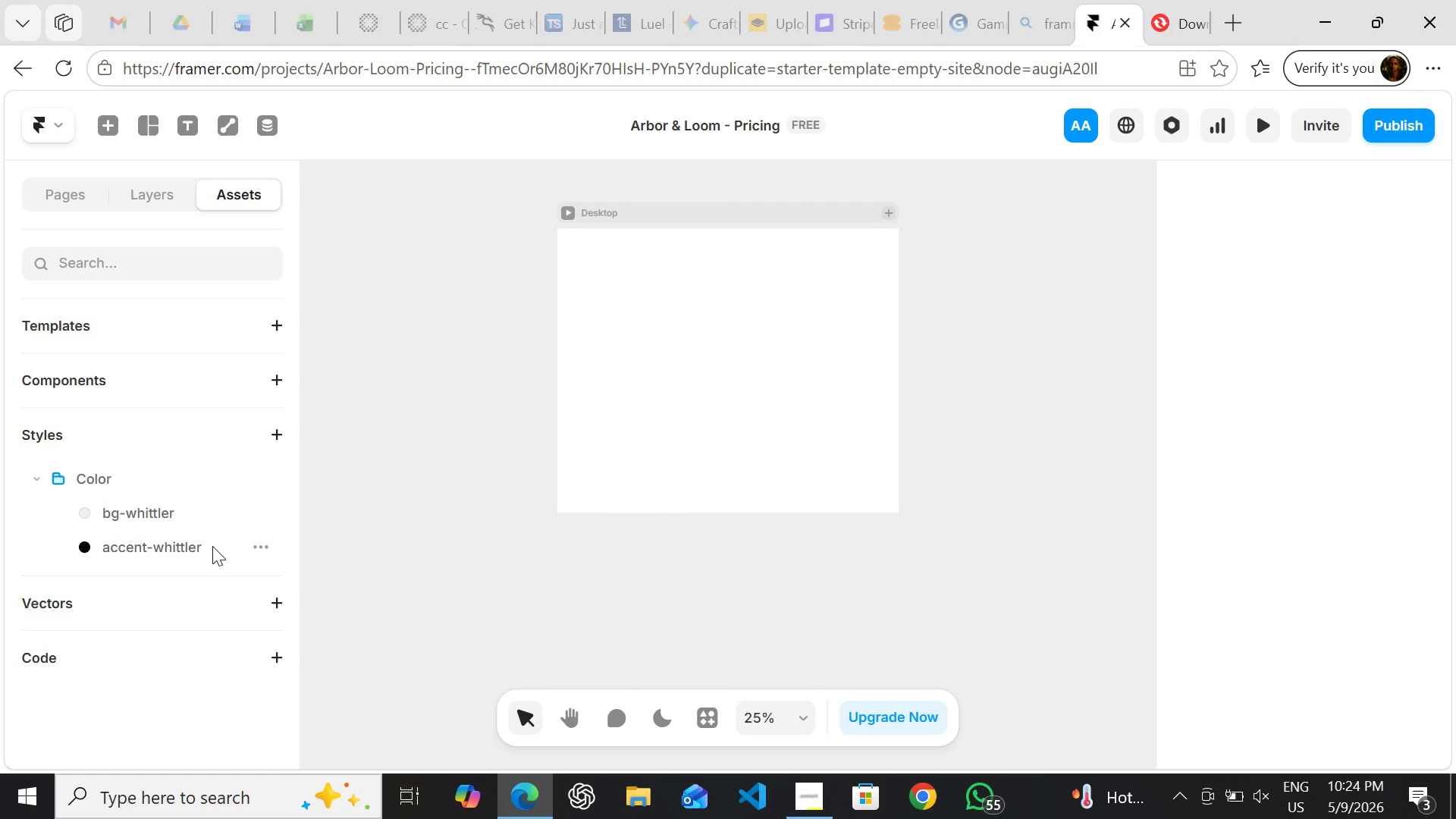 
right_click([212, 546])
 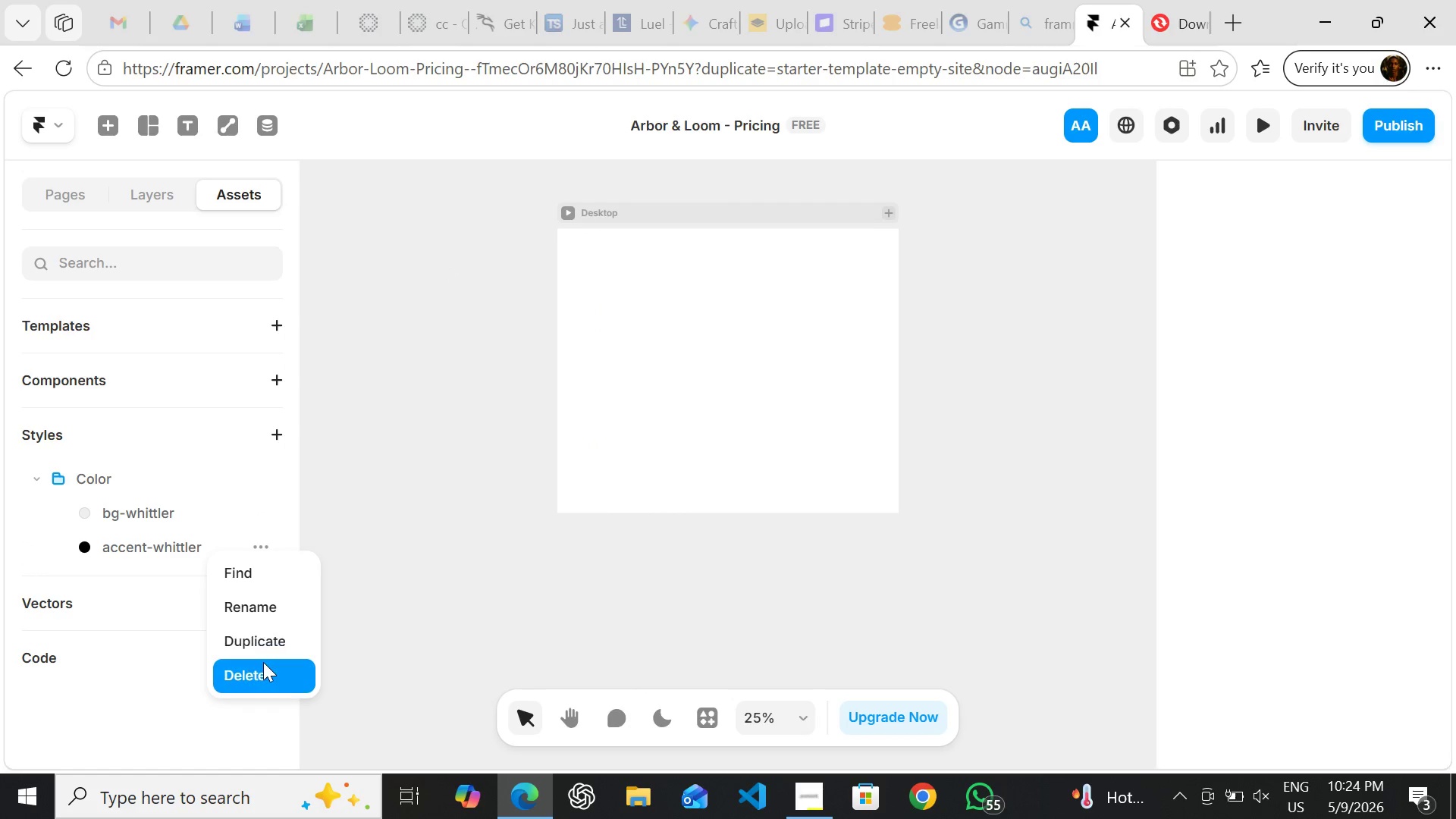 
left_click([263, 662])
 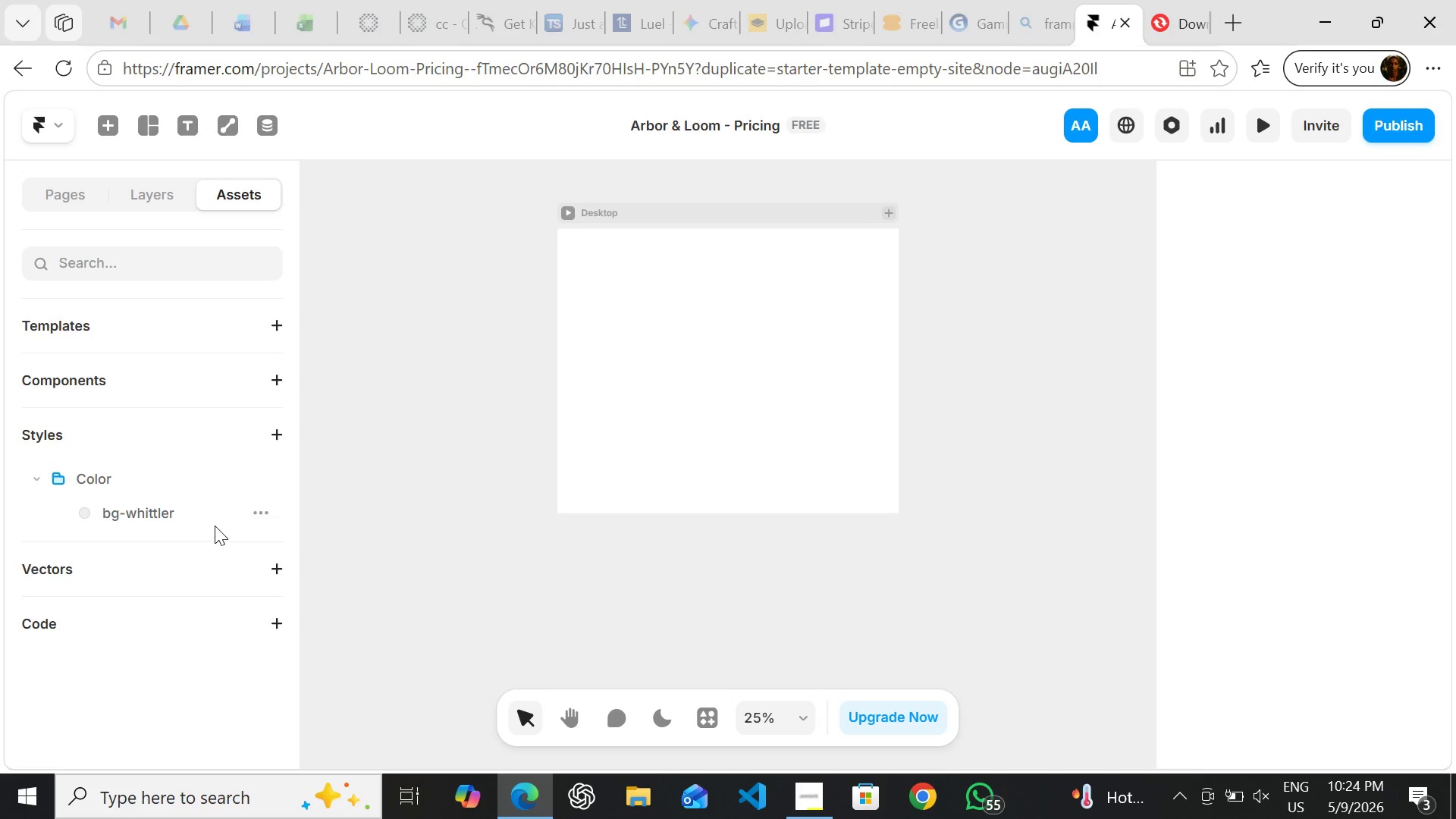 
right_click([215, 526])
 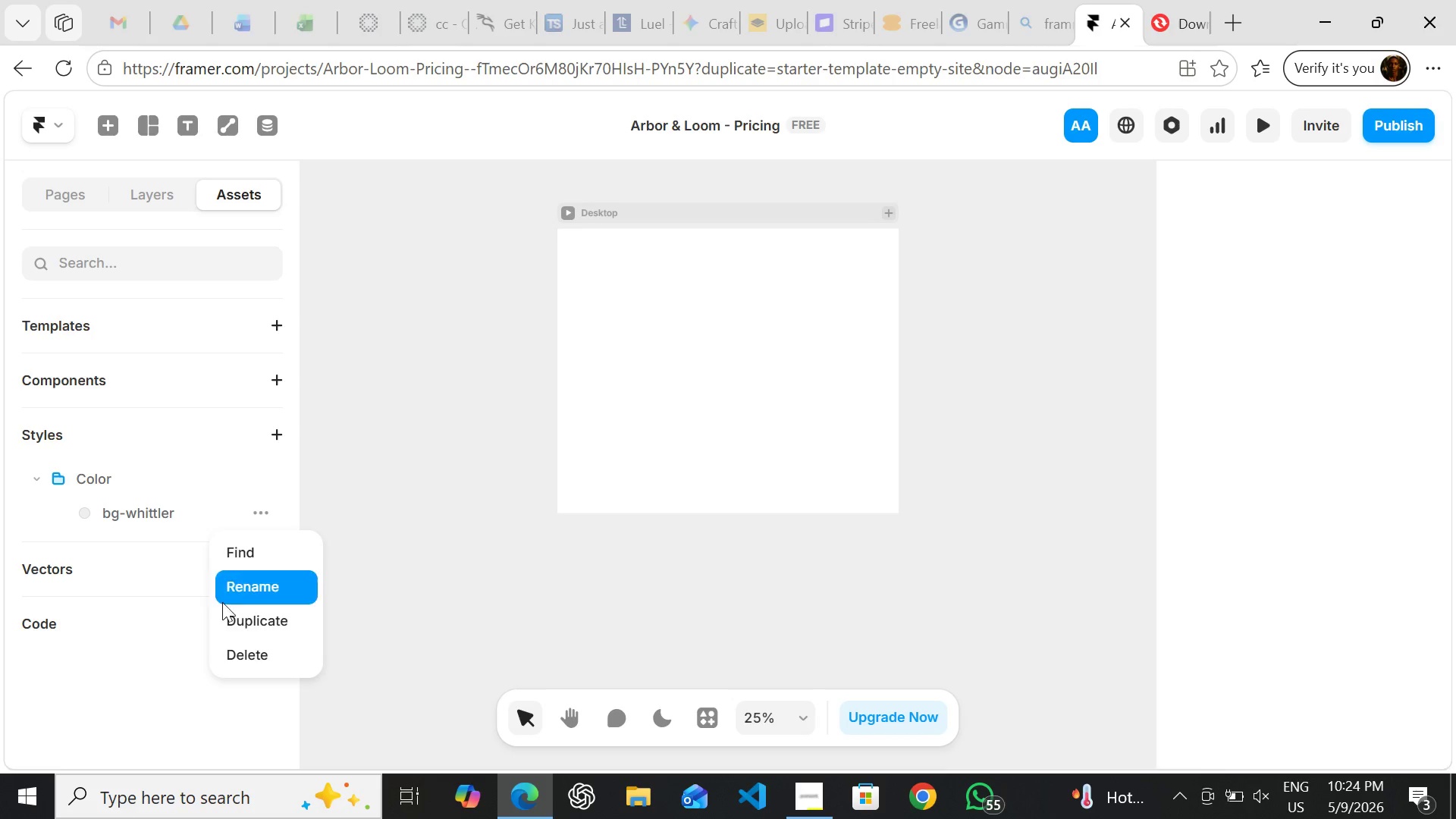 
left_click([237, 657])
 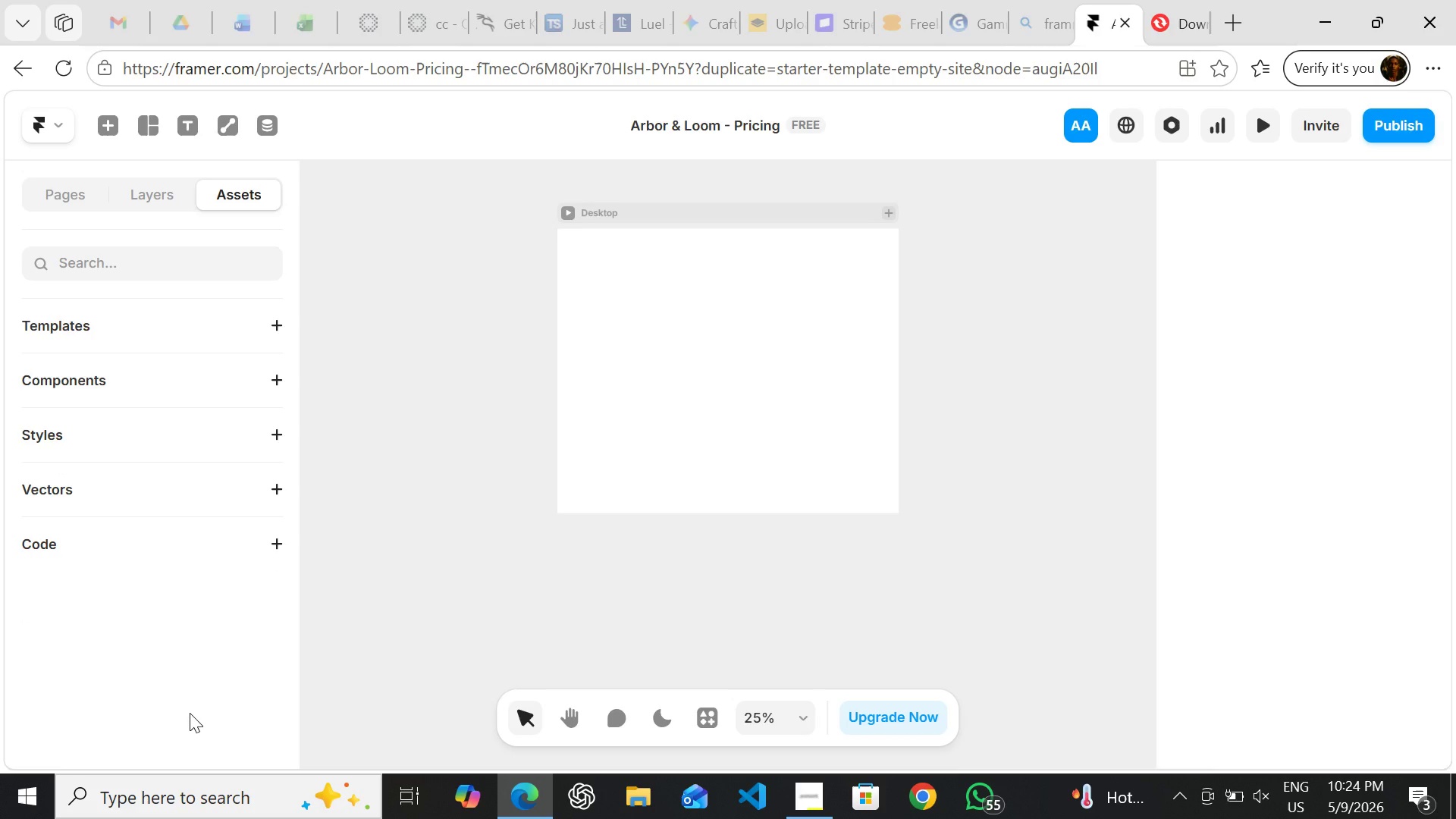 
wait(9.89)
 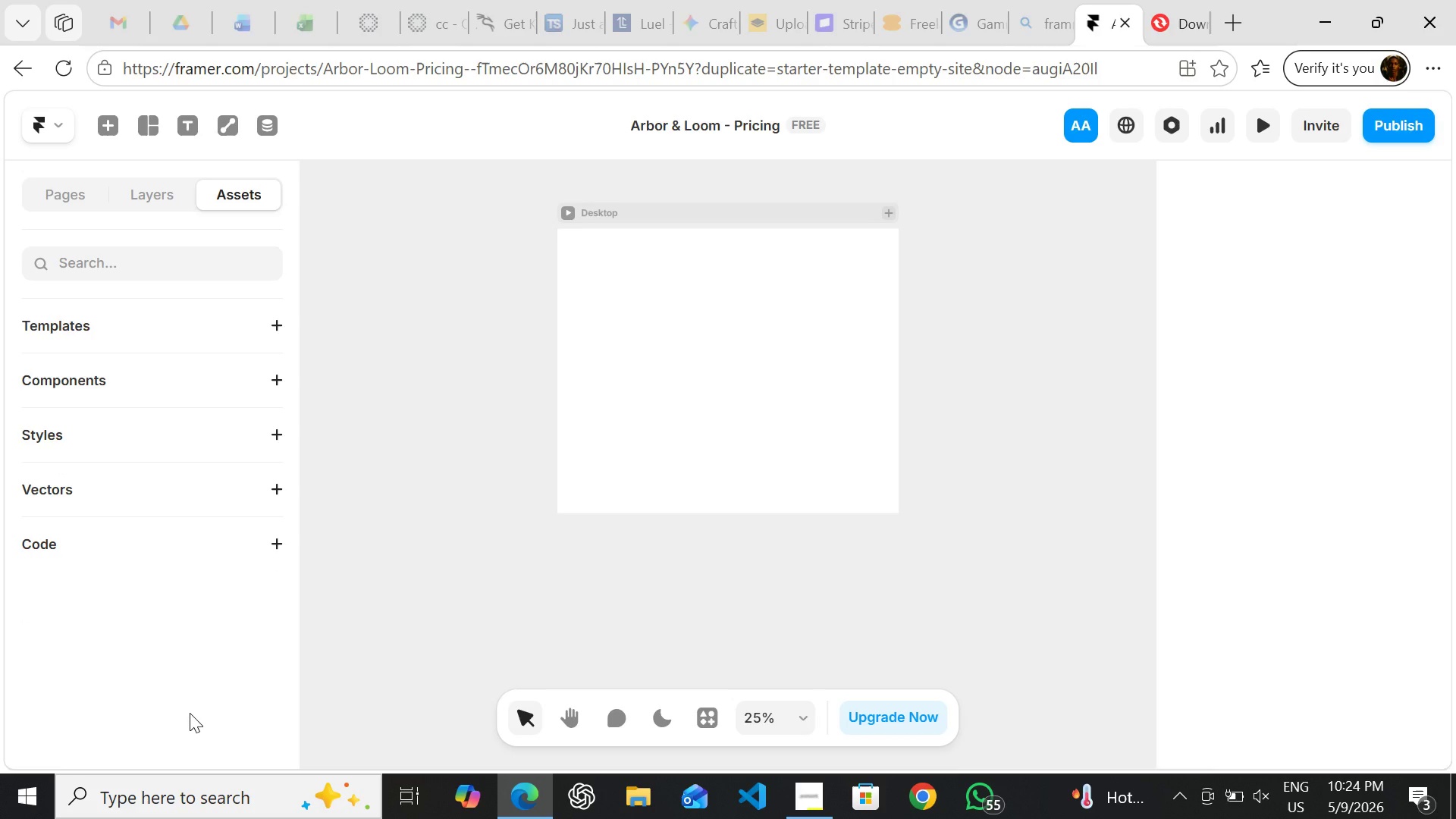 
mouse_move([1090, 667])
 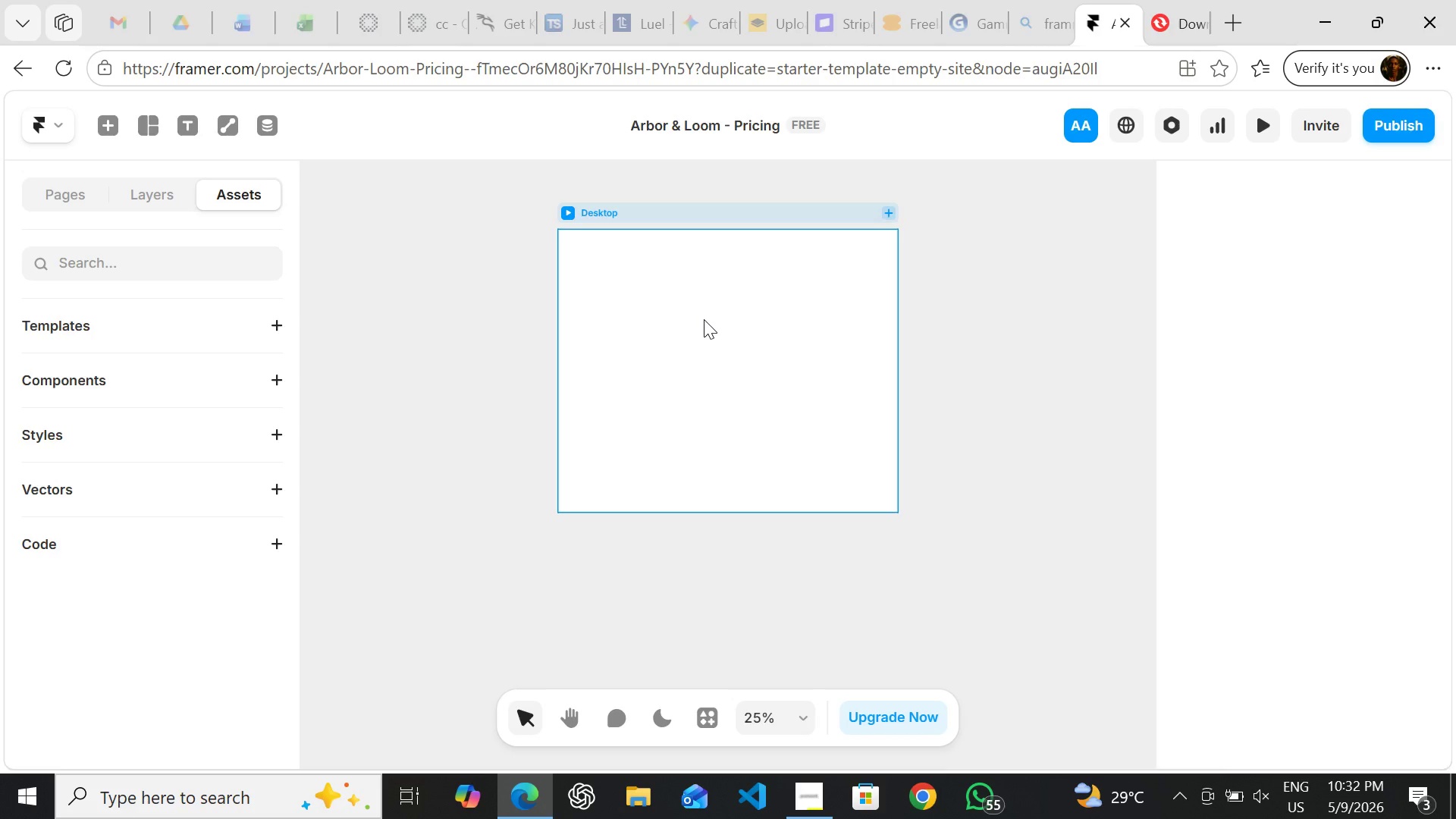 
wait(450.65)
 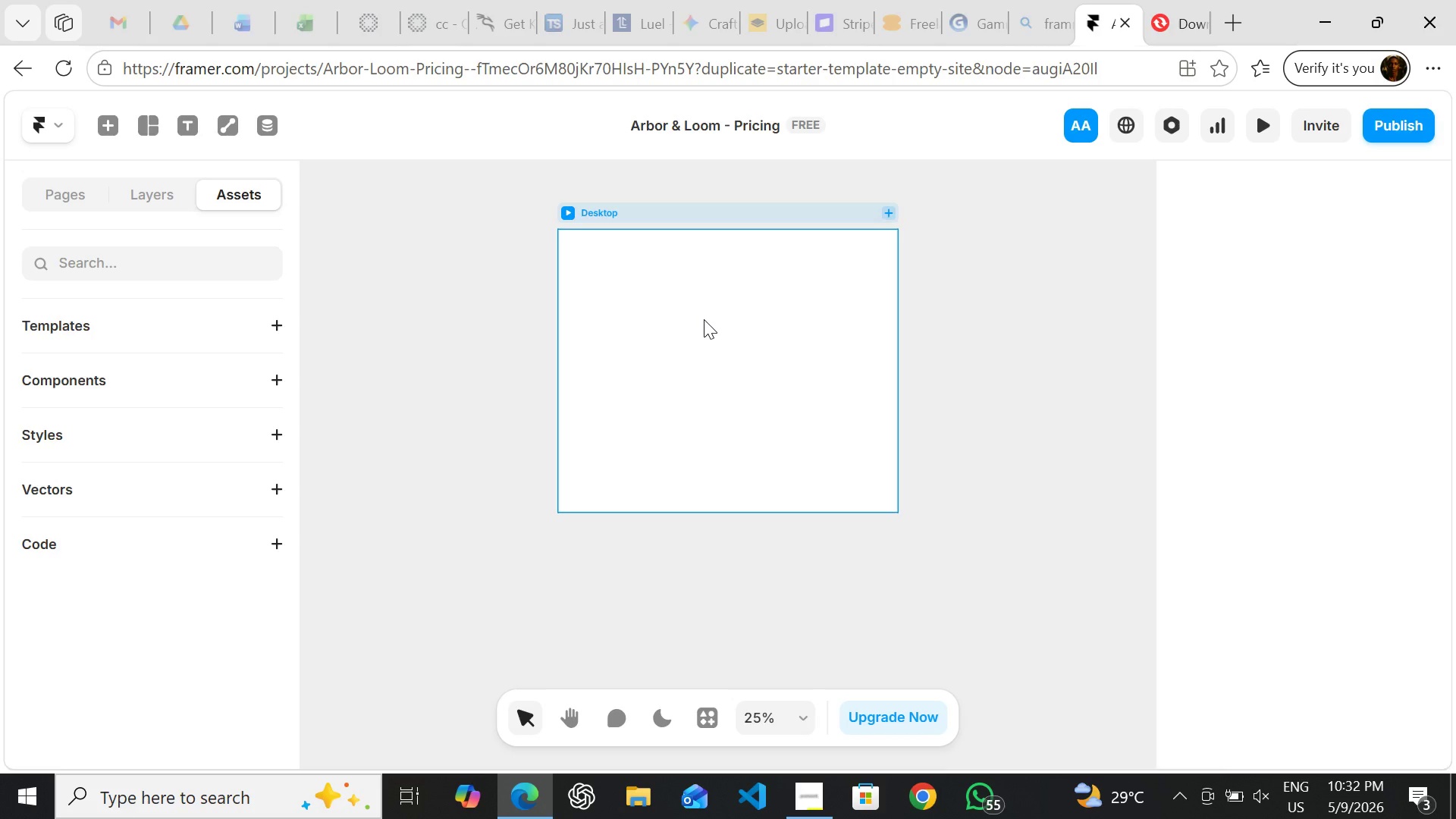 
left_click([117, 434])
 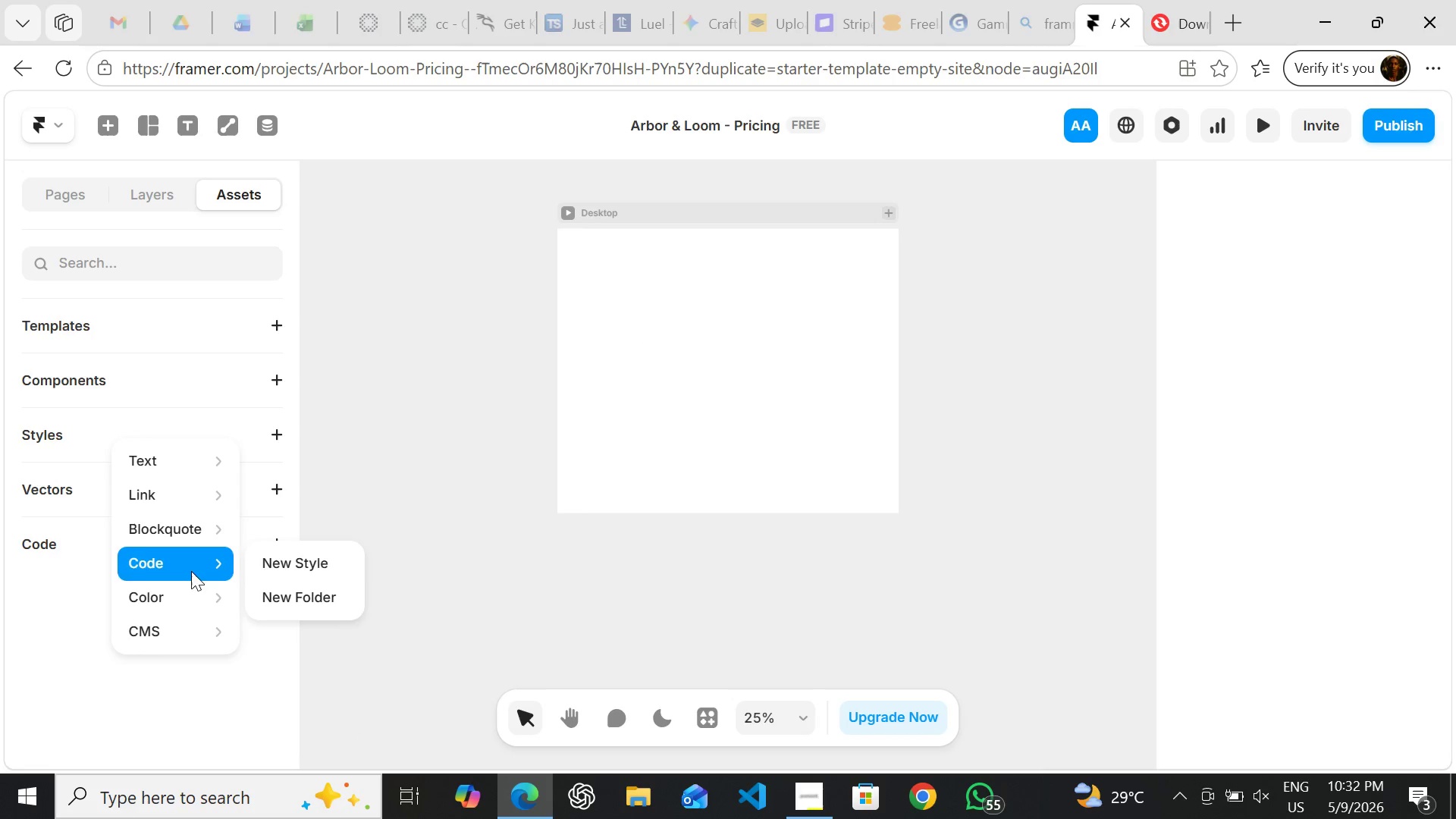 
left_click([181, 610])
 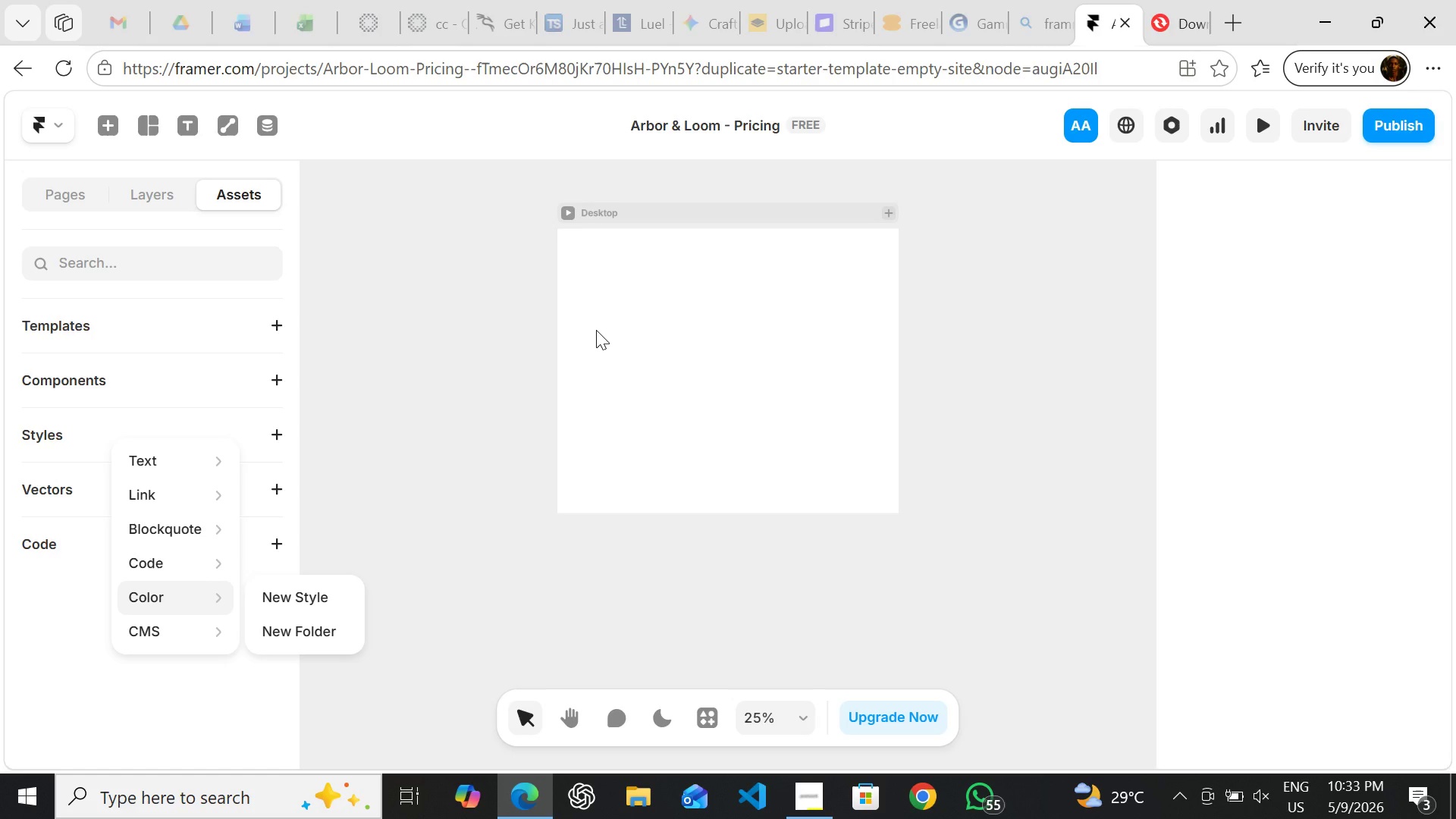 
wait(58.45)
 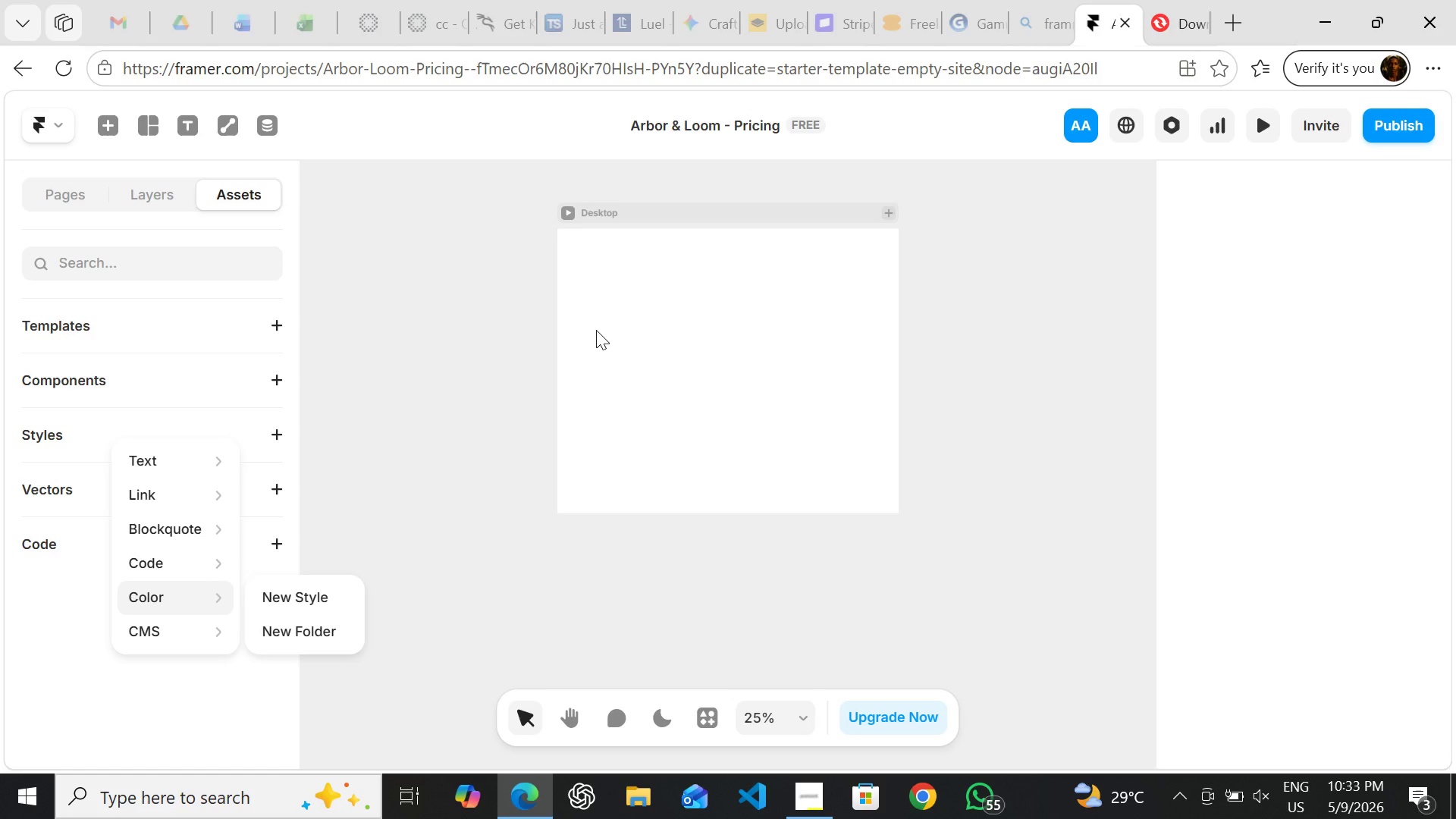 
left_click([231, 251])
 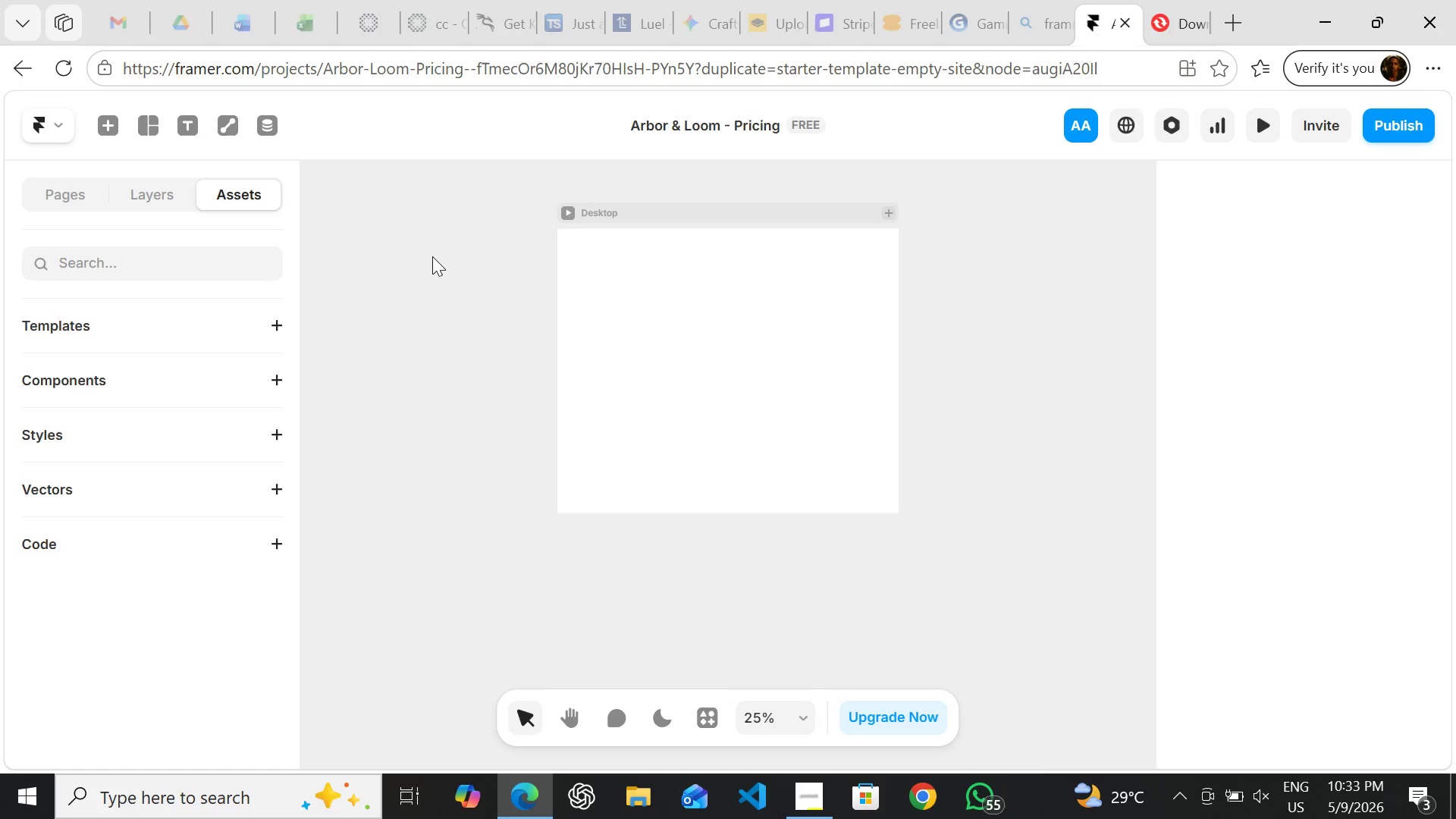 
left_click([432, 256])
 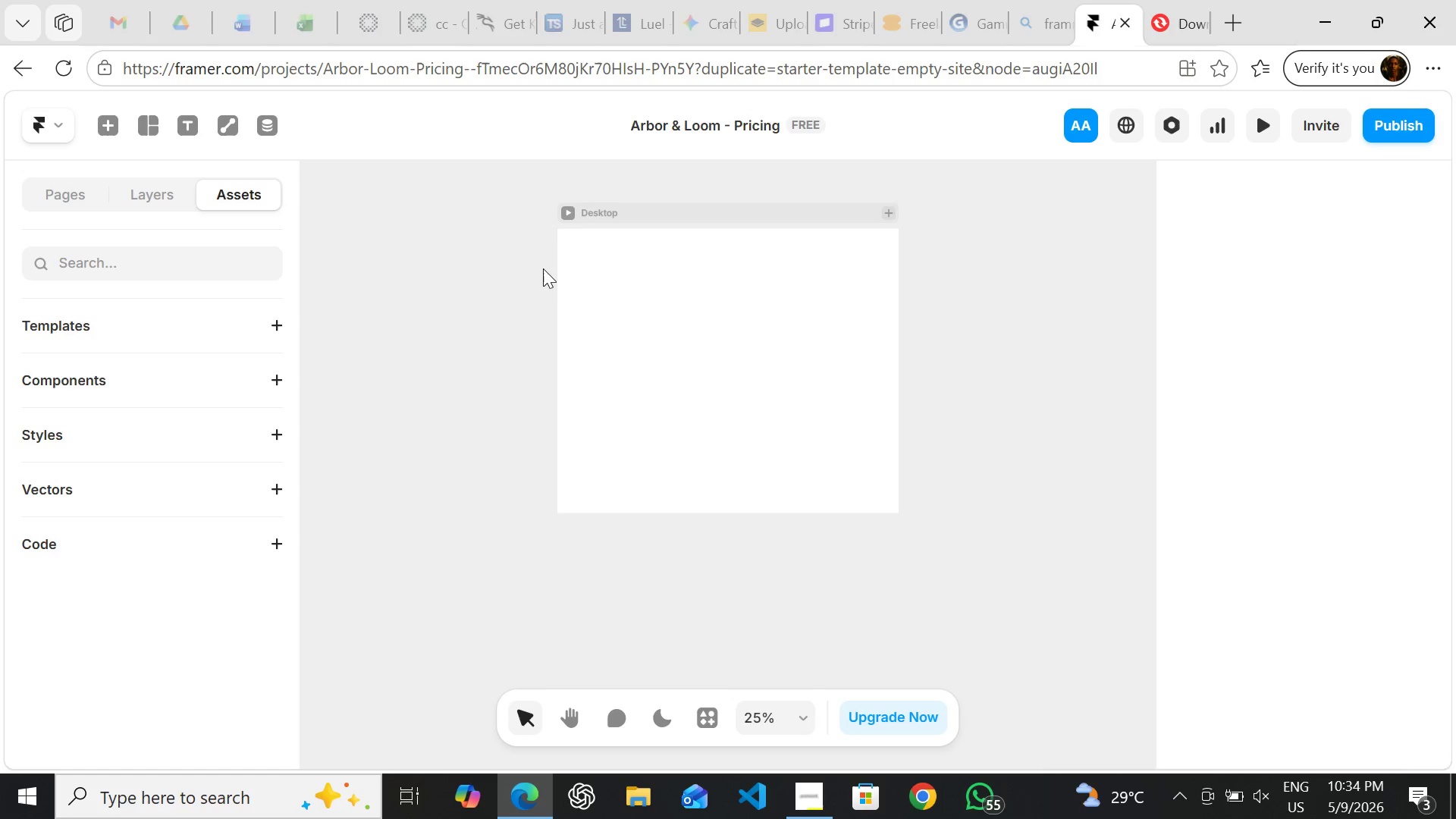 
wait(29.05)
 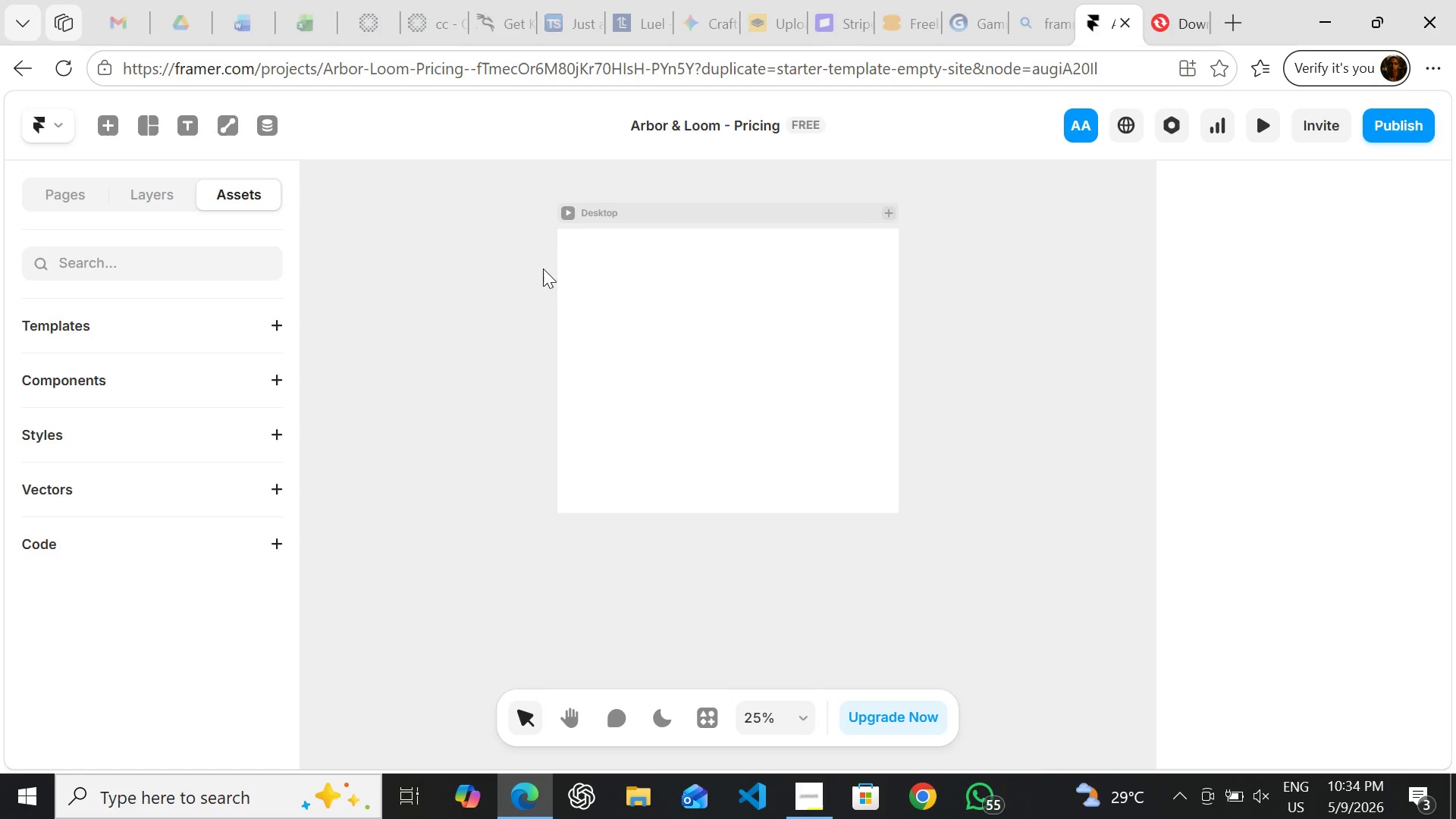 
left_click([600, 208])
 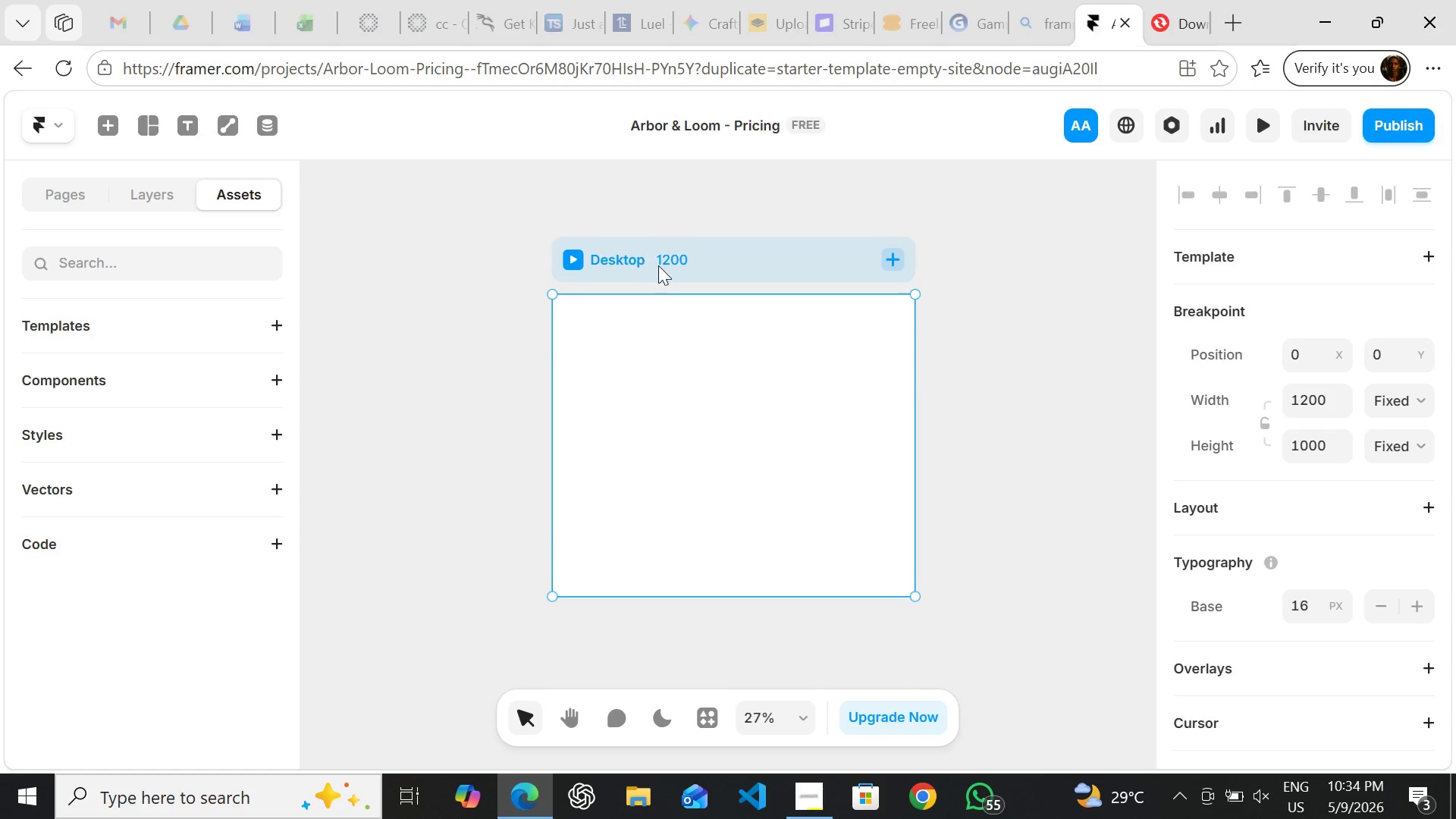 
double_click([667, 254])
 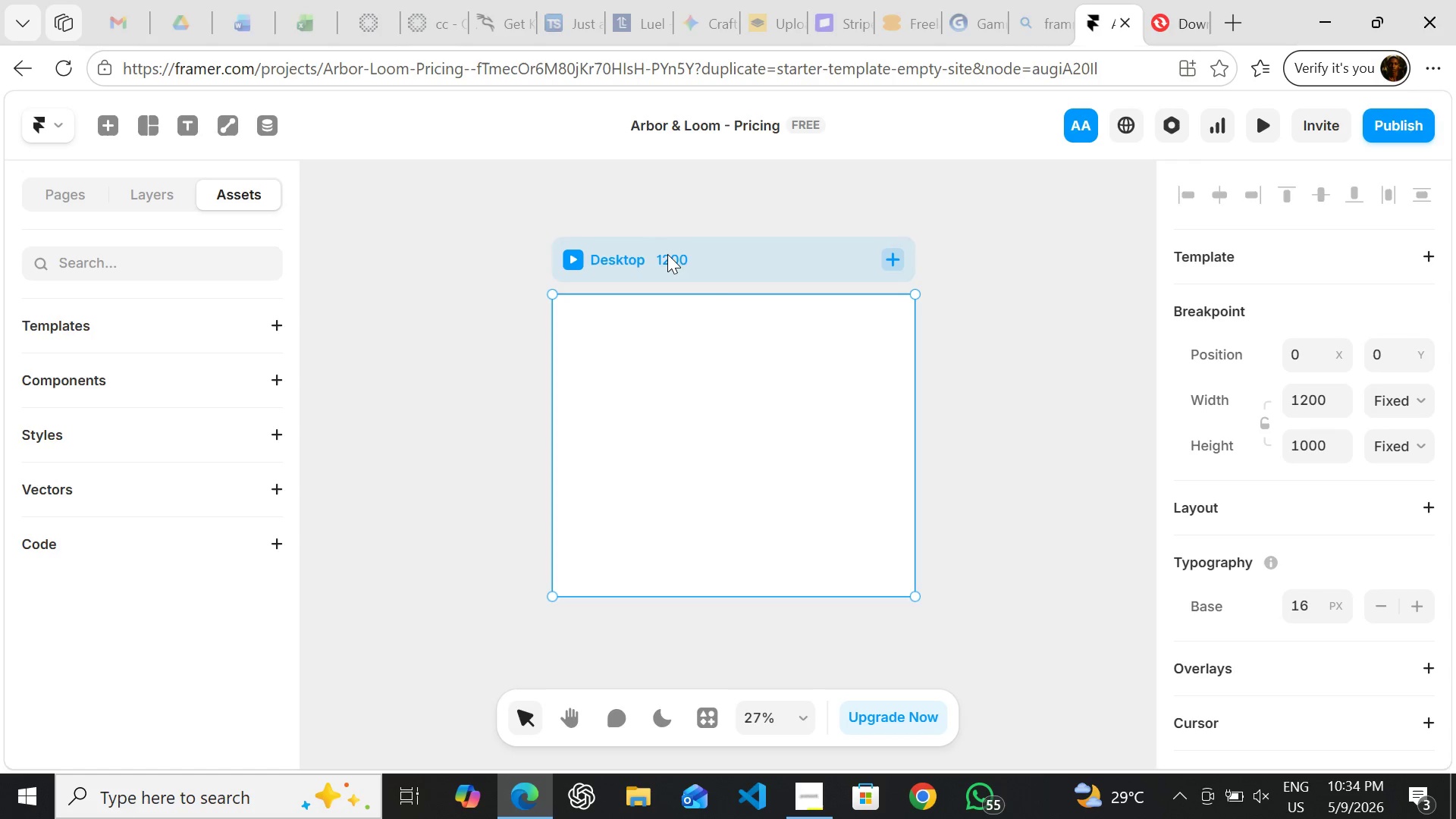 
double_click([667, 254])
 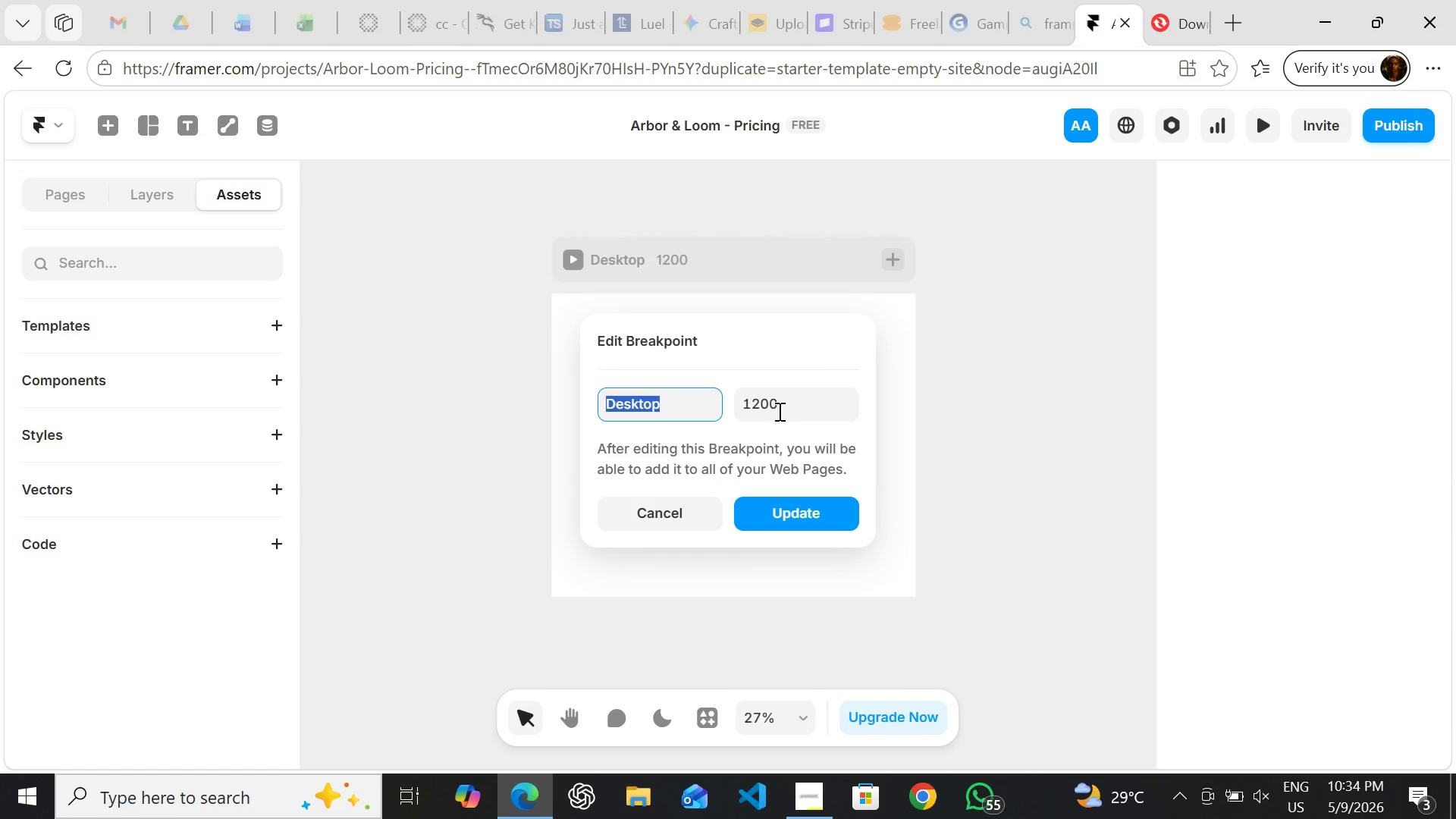 
left_click([782, 406])
 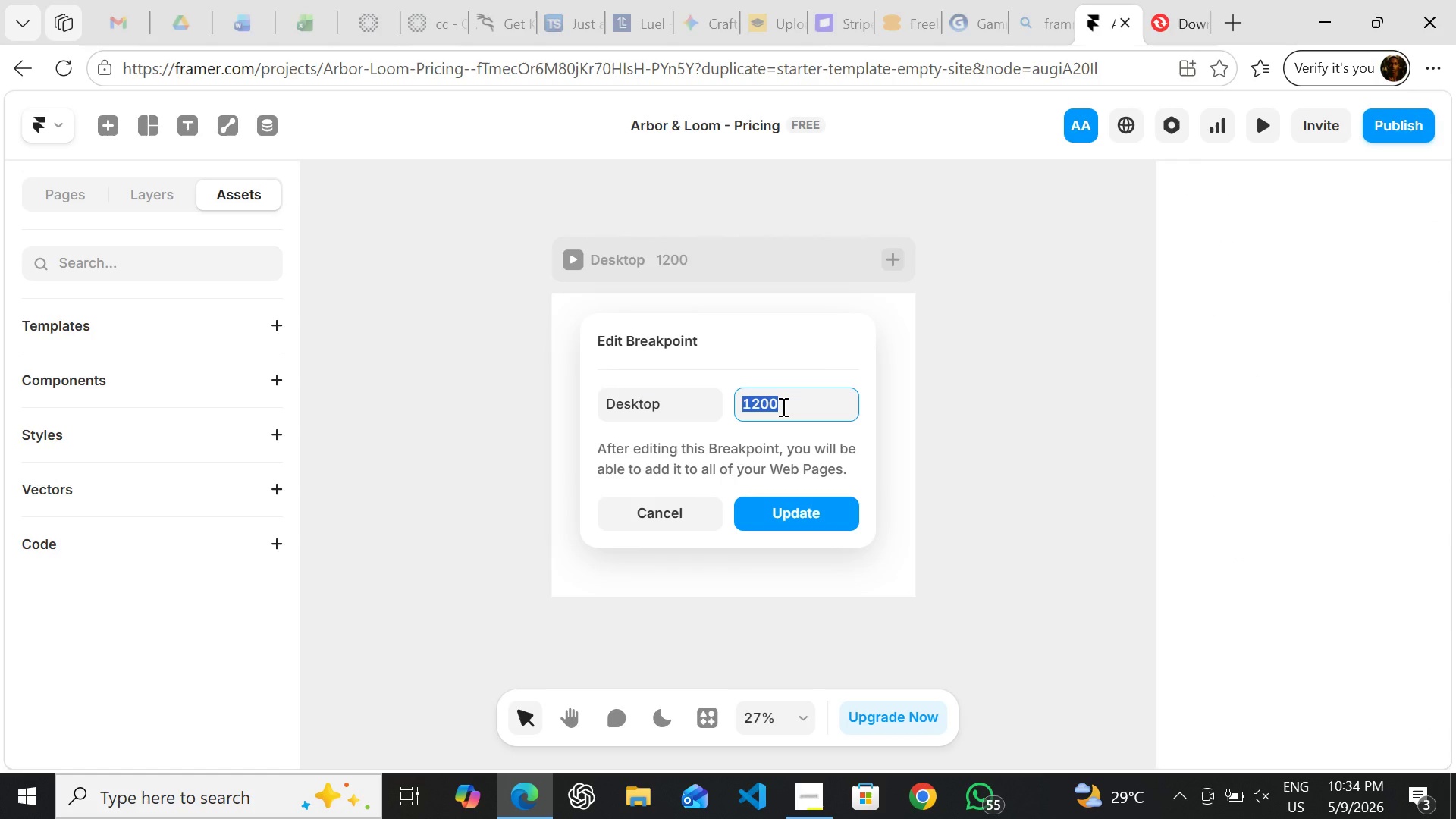 
type(1440)
 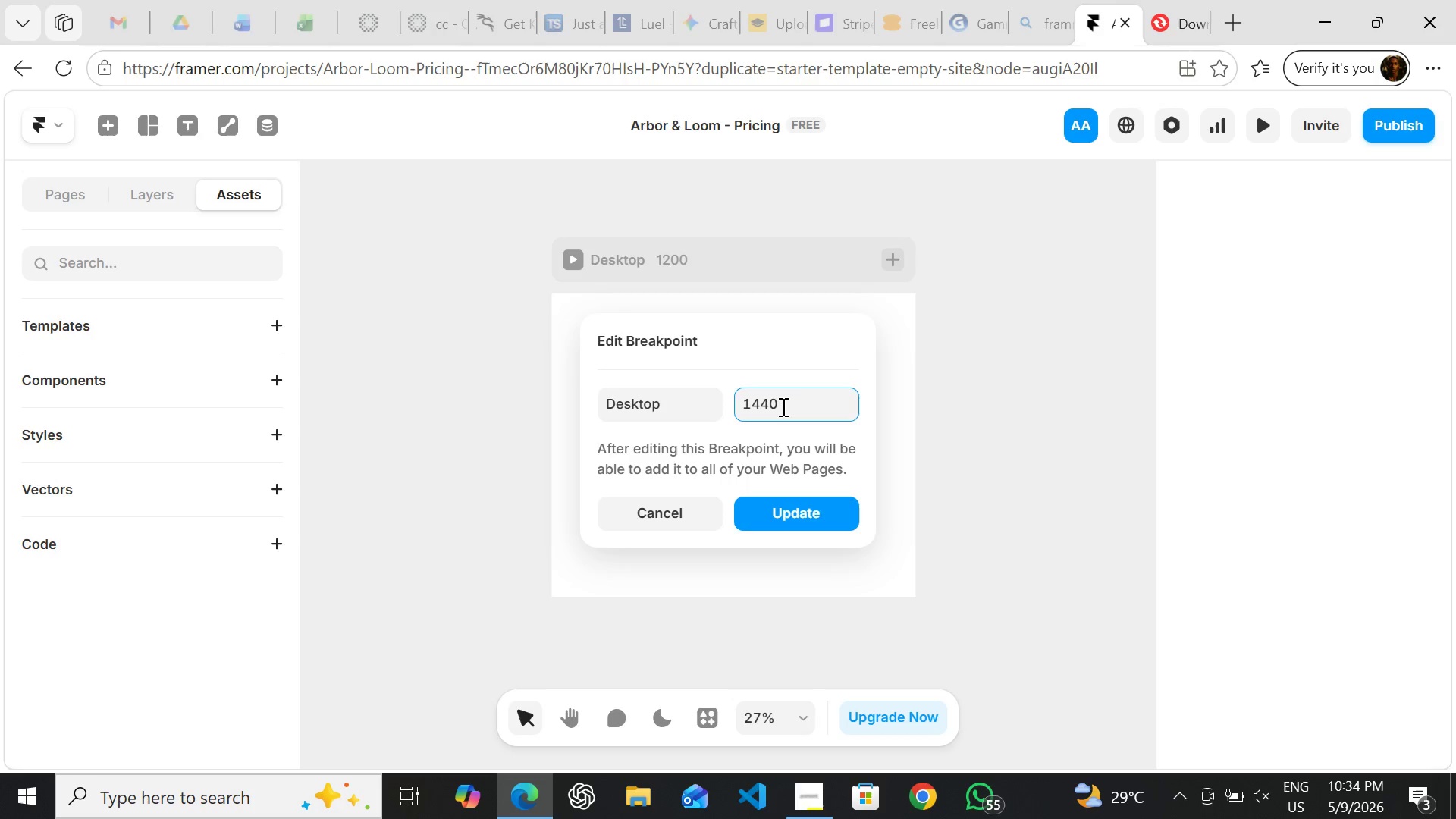 
key(Enter)
 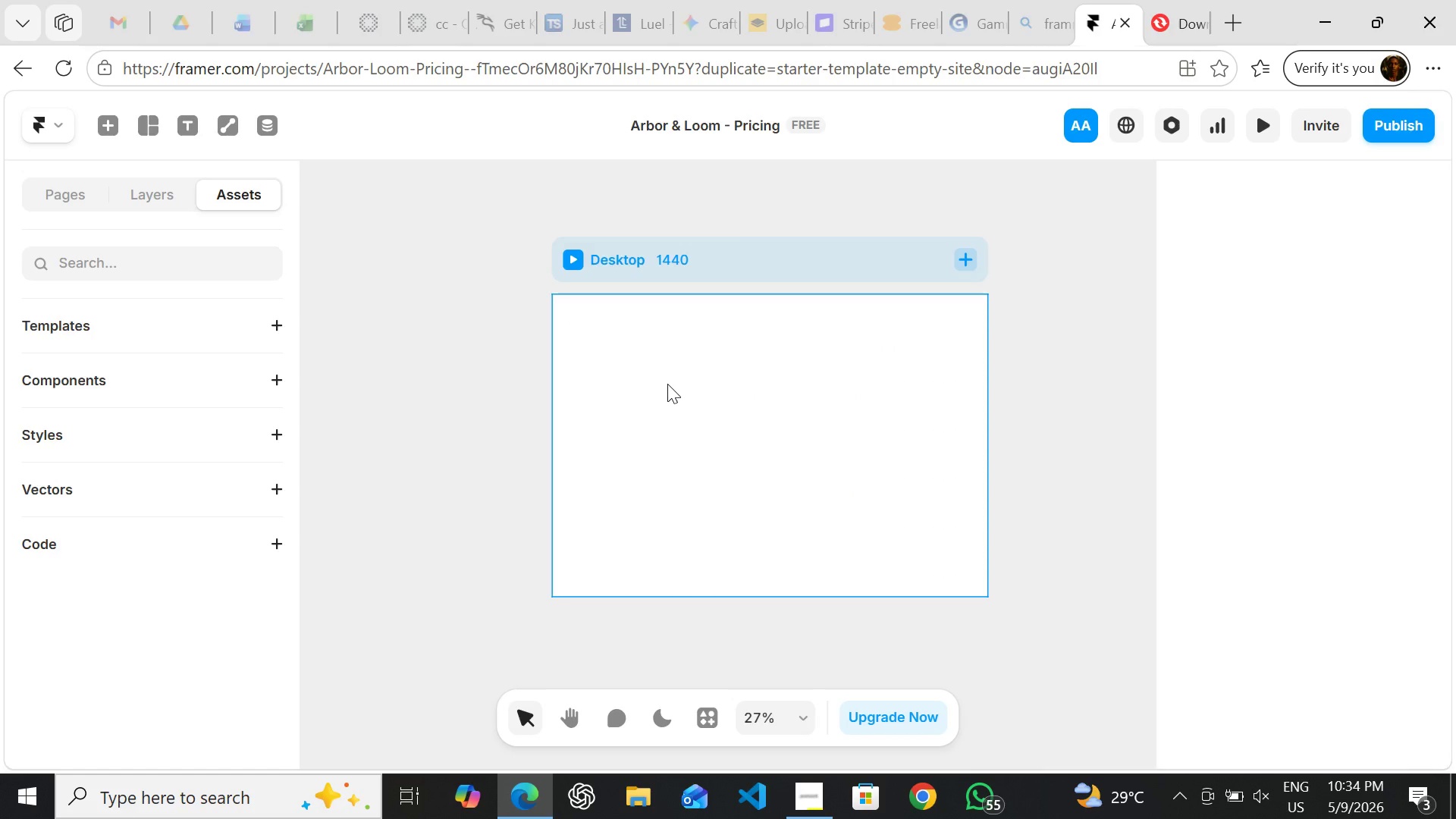 
wait(5.8)
 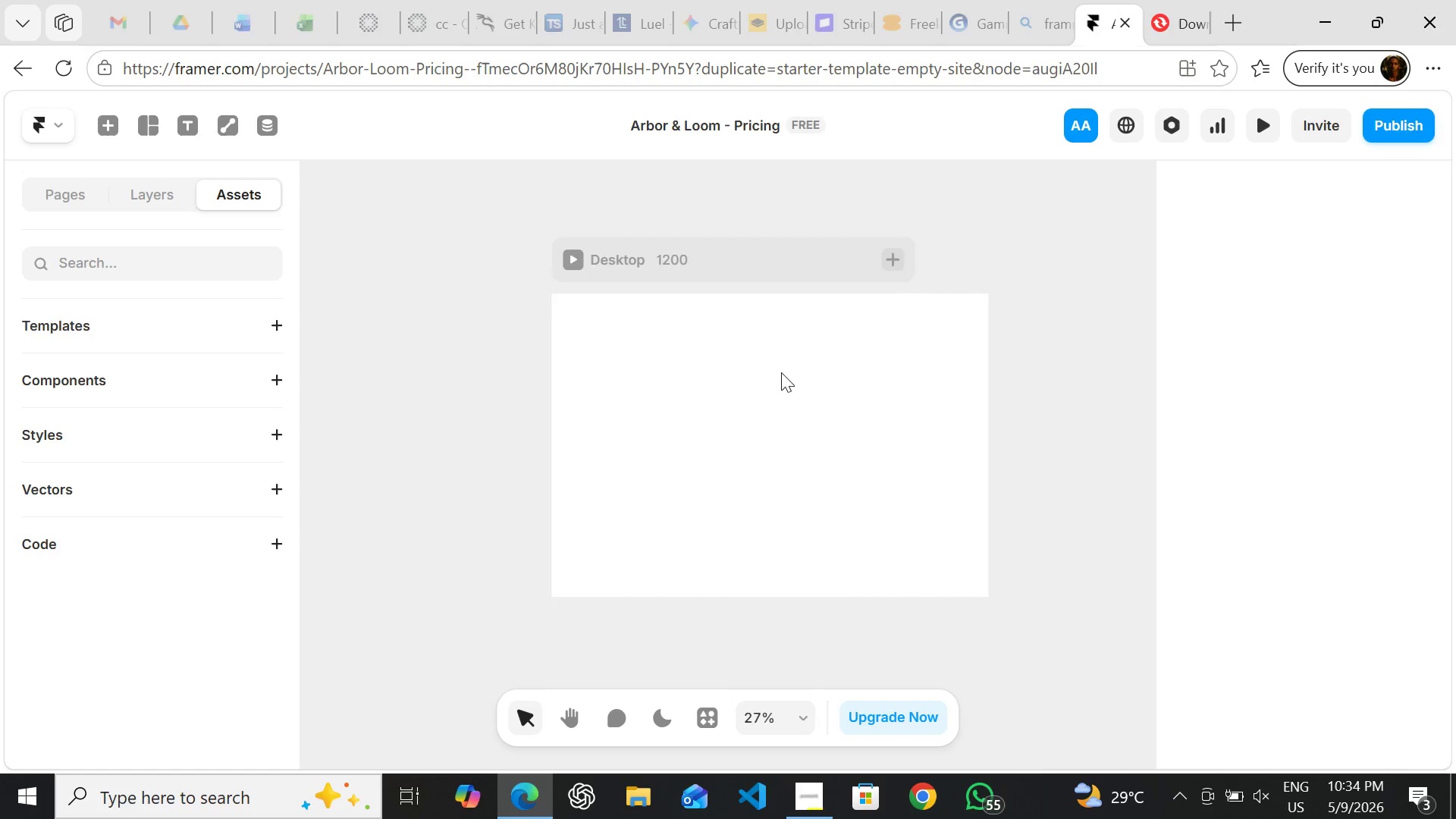 
type(ffff)
 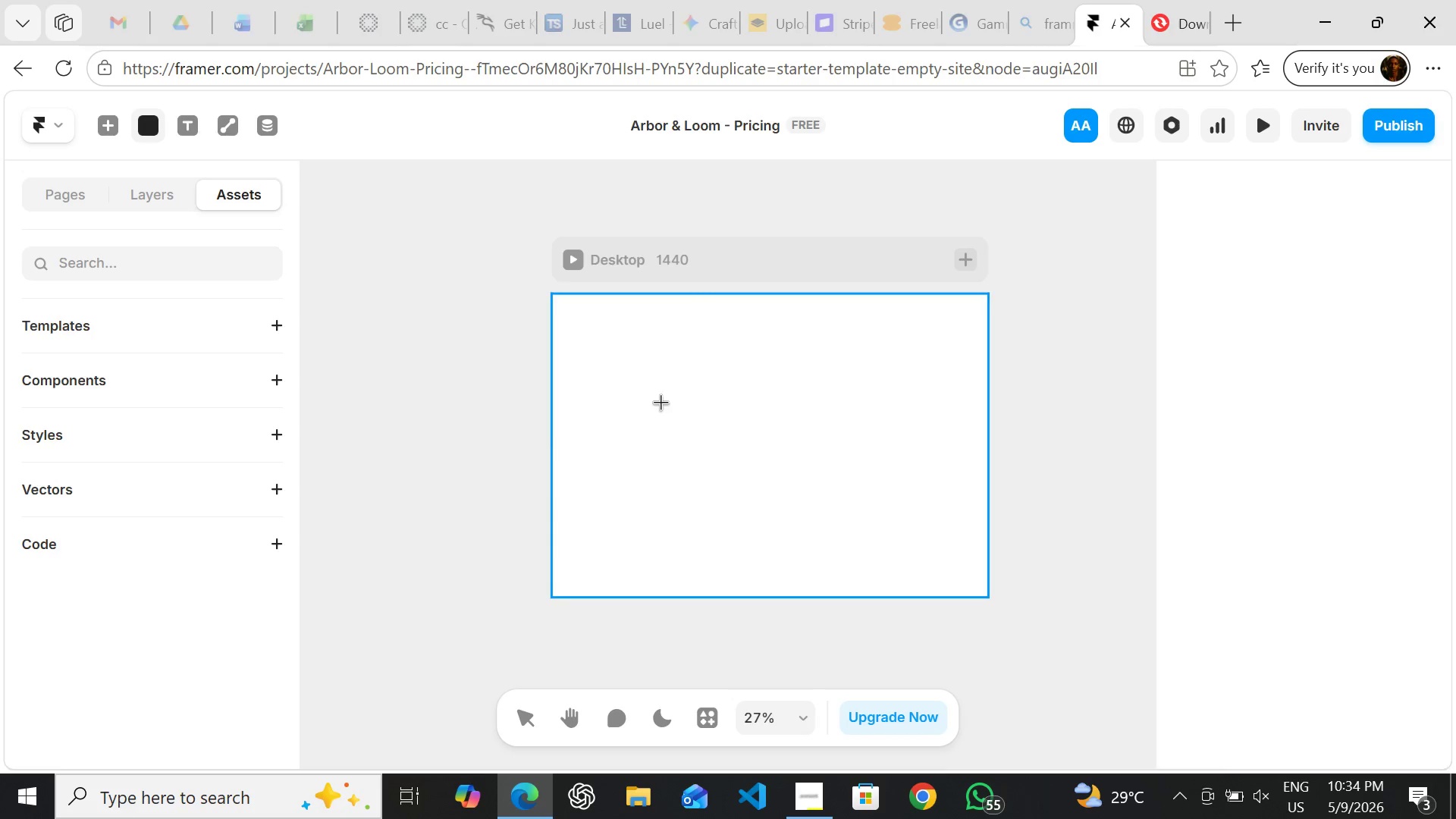 
left_click([661, 401])
 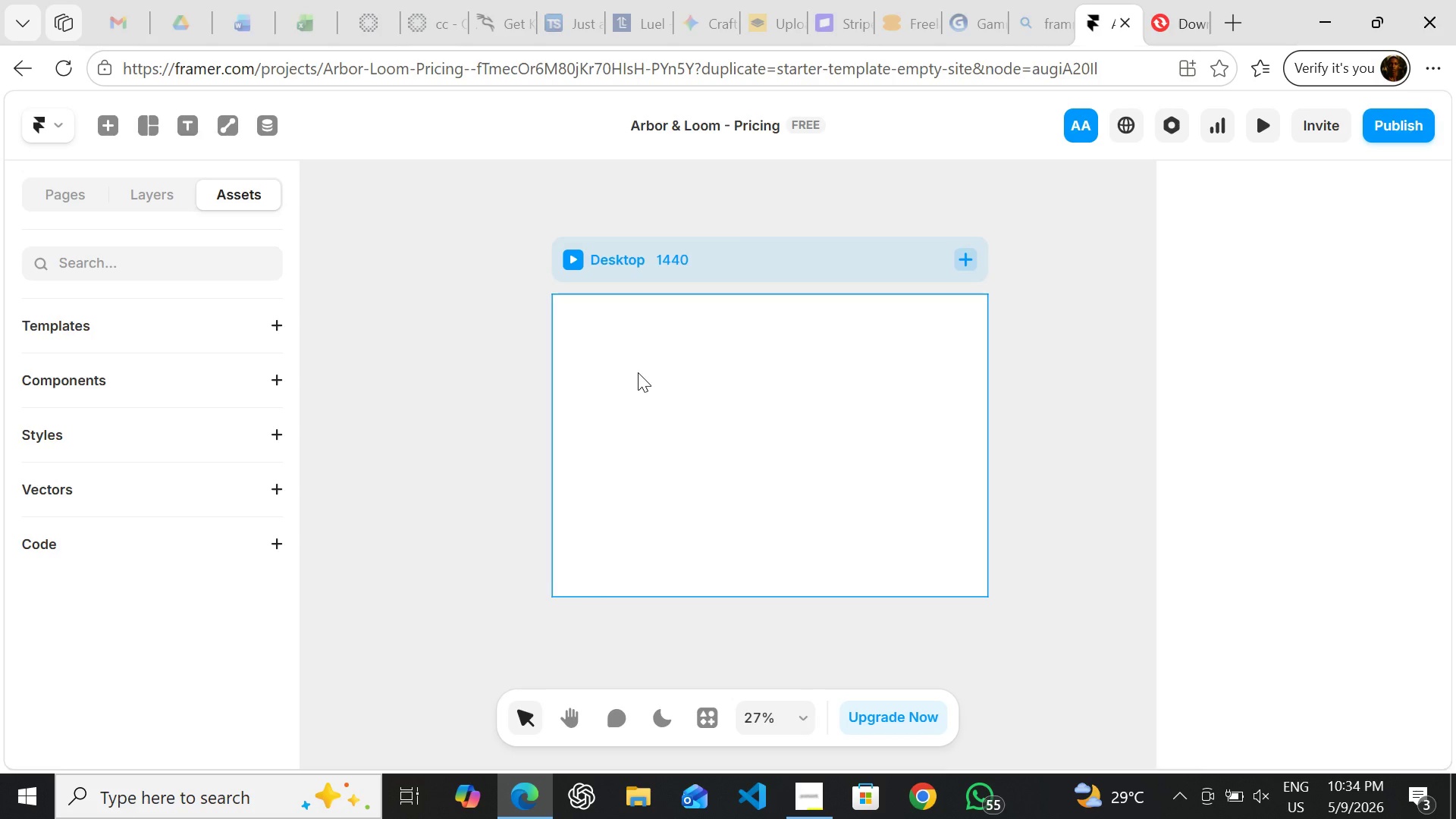 
key(F)
 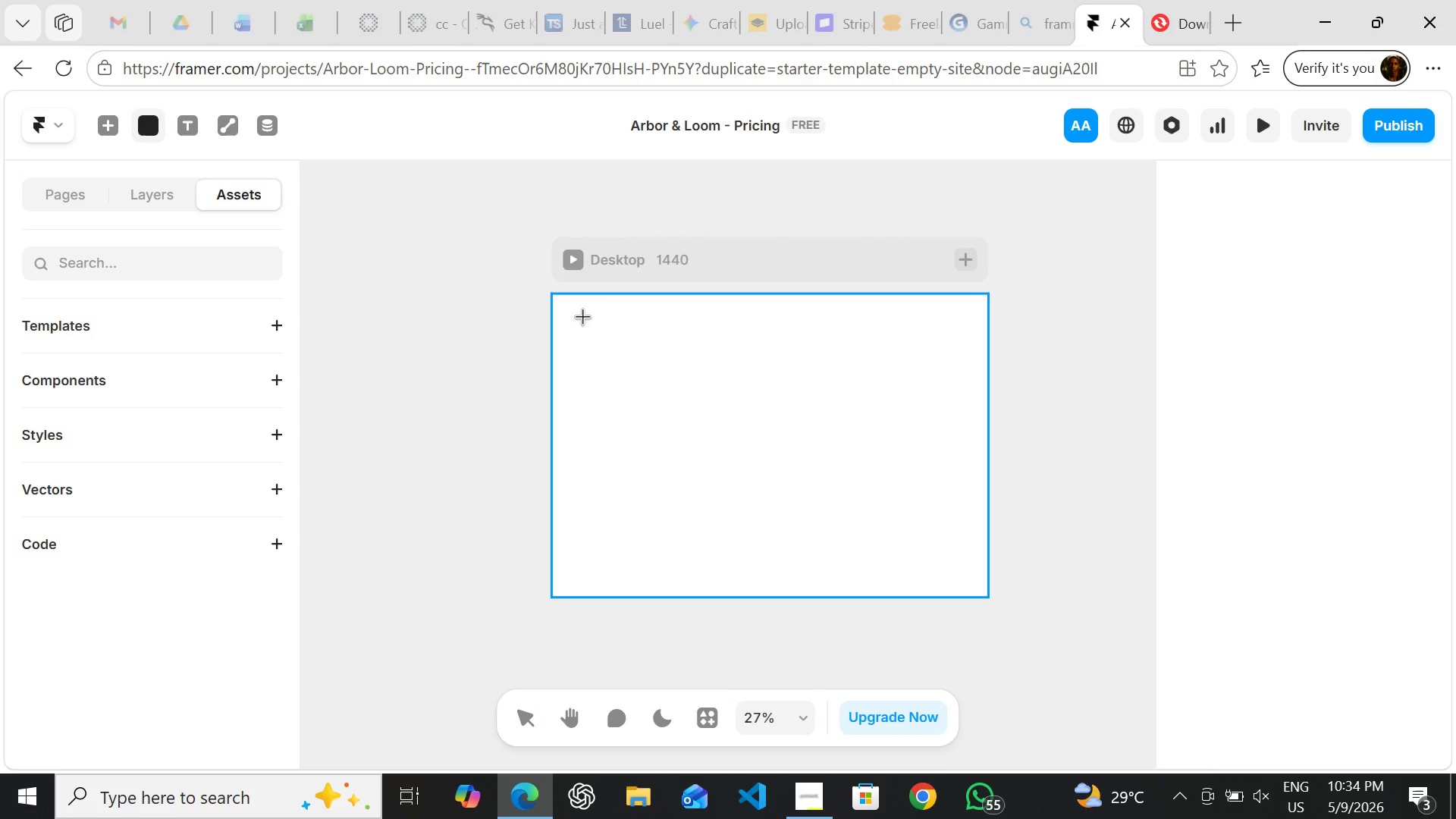 
left_click_drag(start_coordinate=[582, 316], to_coordinate=[687, 475])
 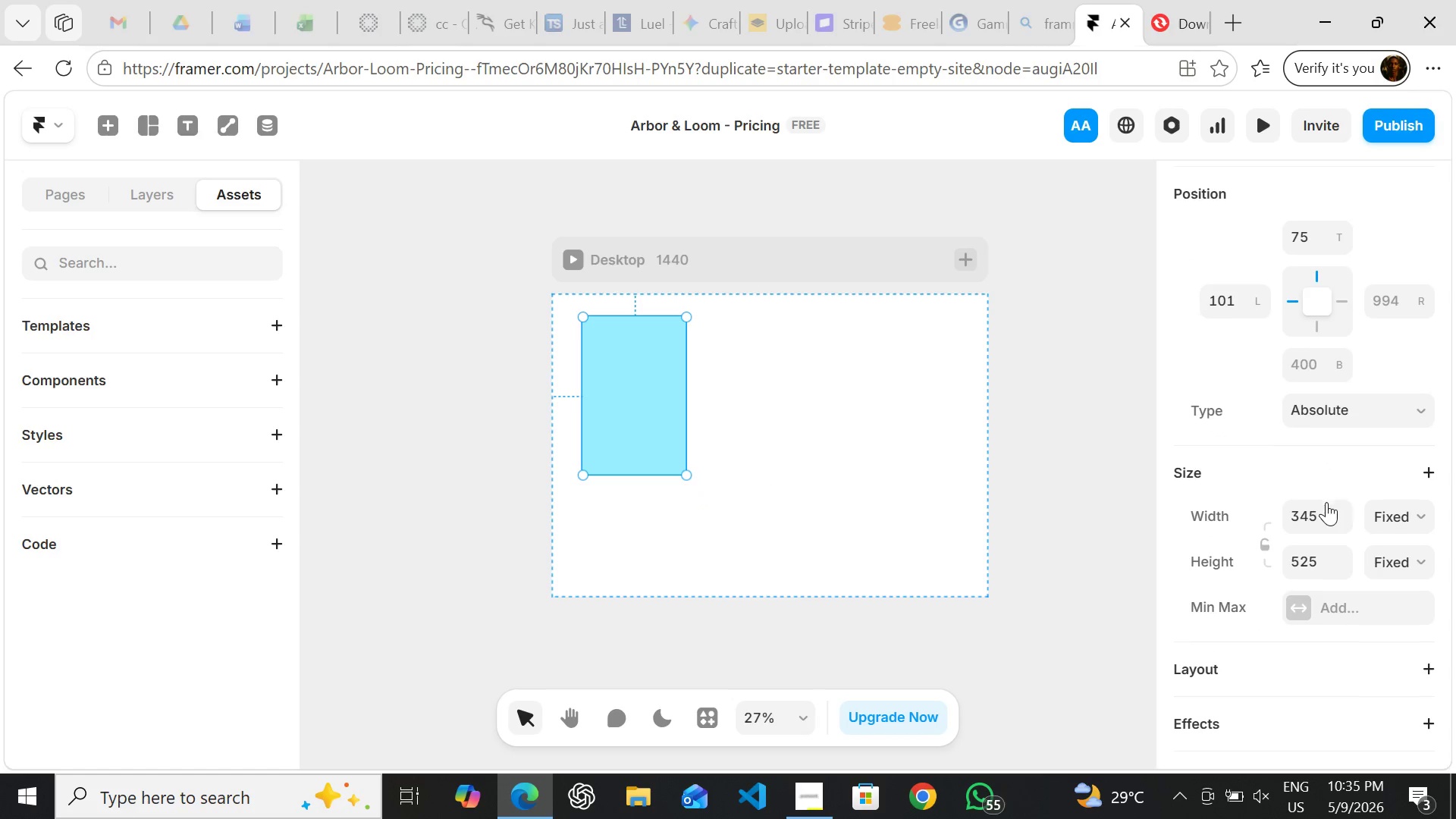 
left_click([1306, 507])
 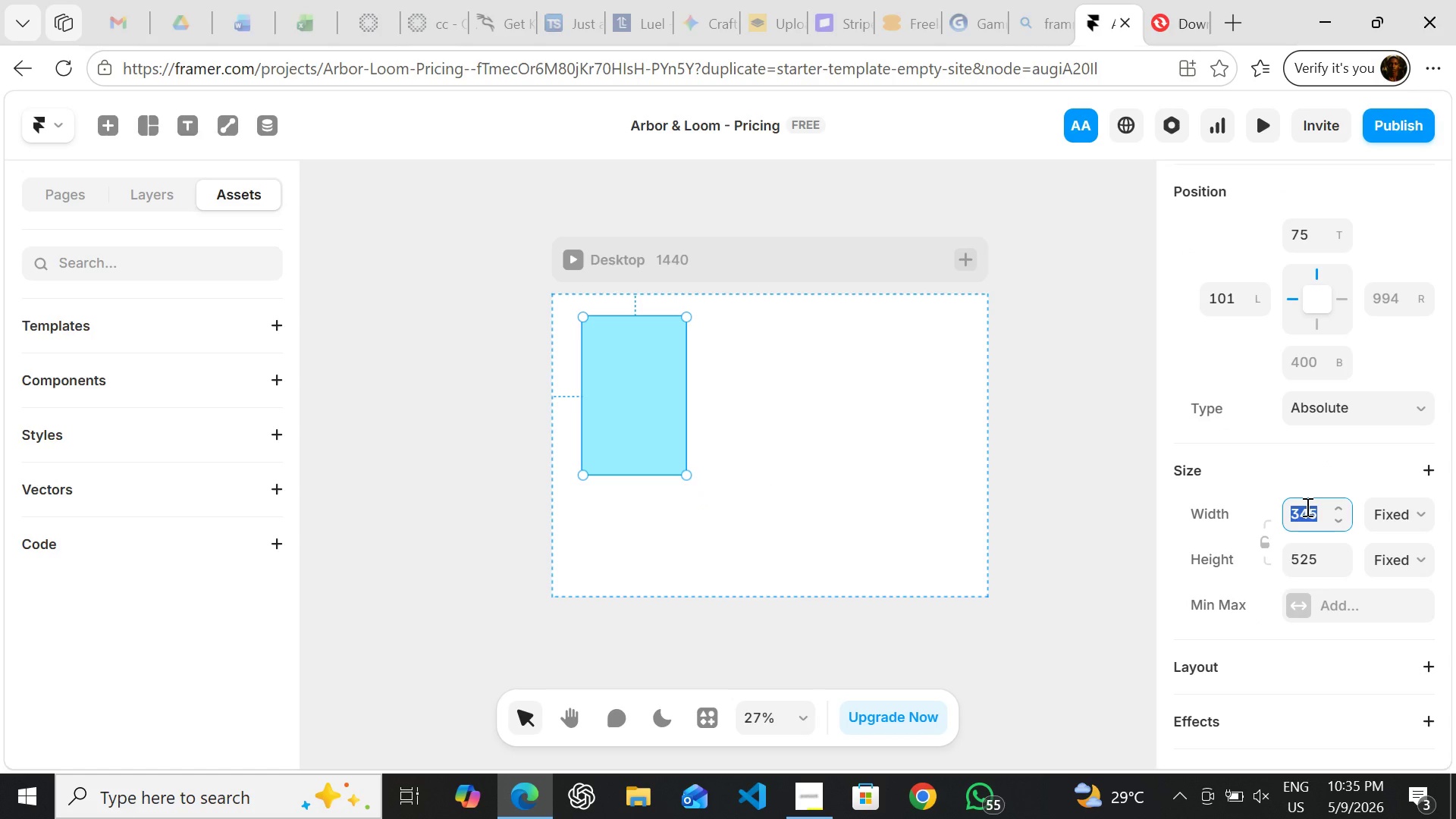 
type(320)
 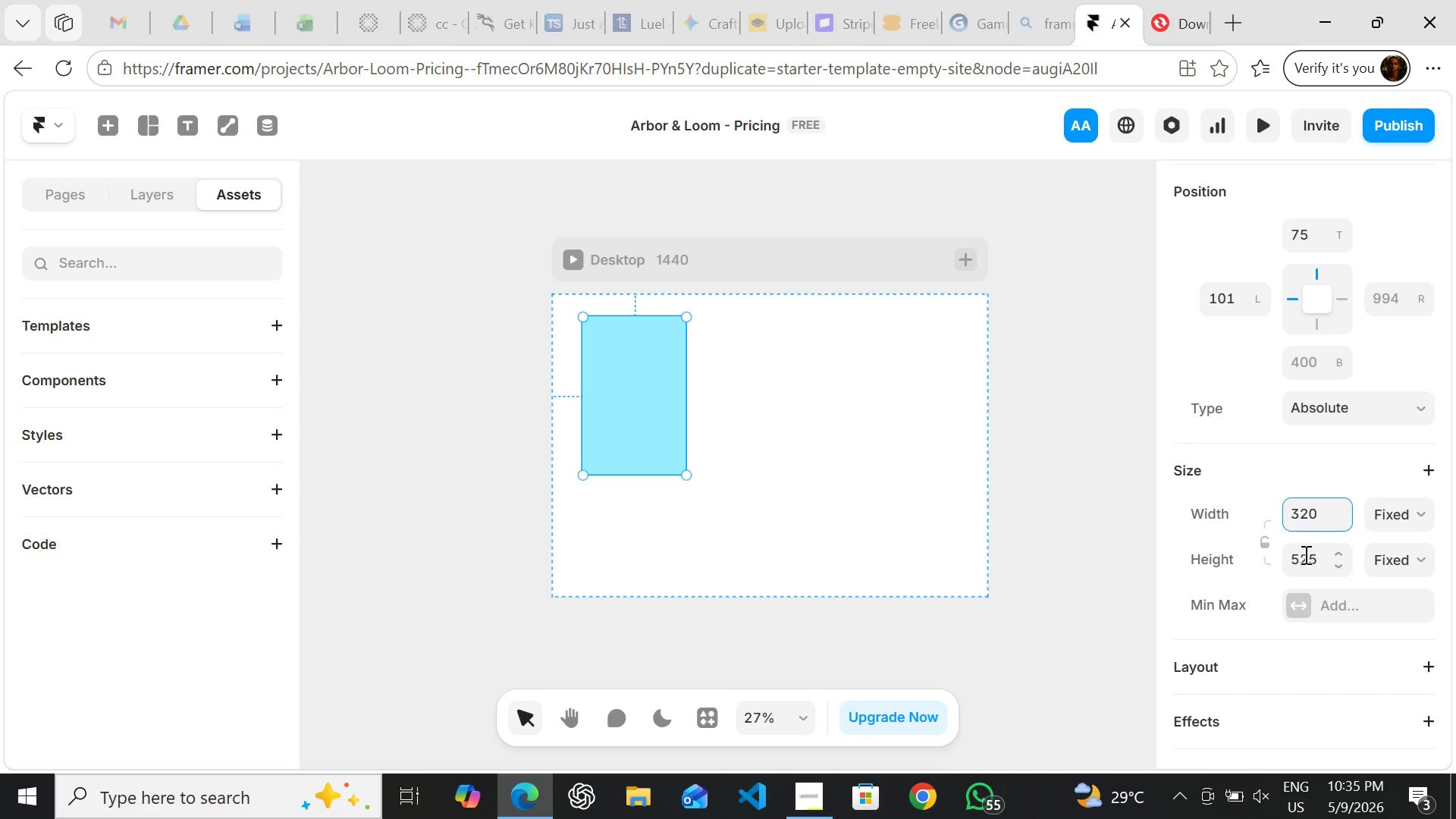 
left_click([1307, 564])
 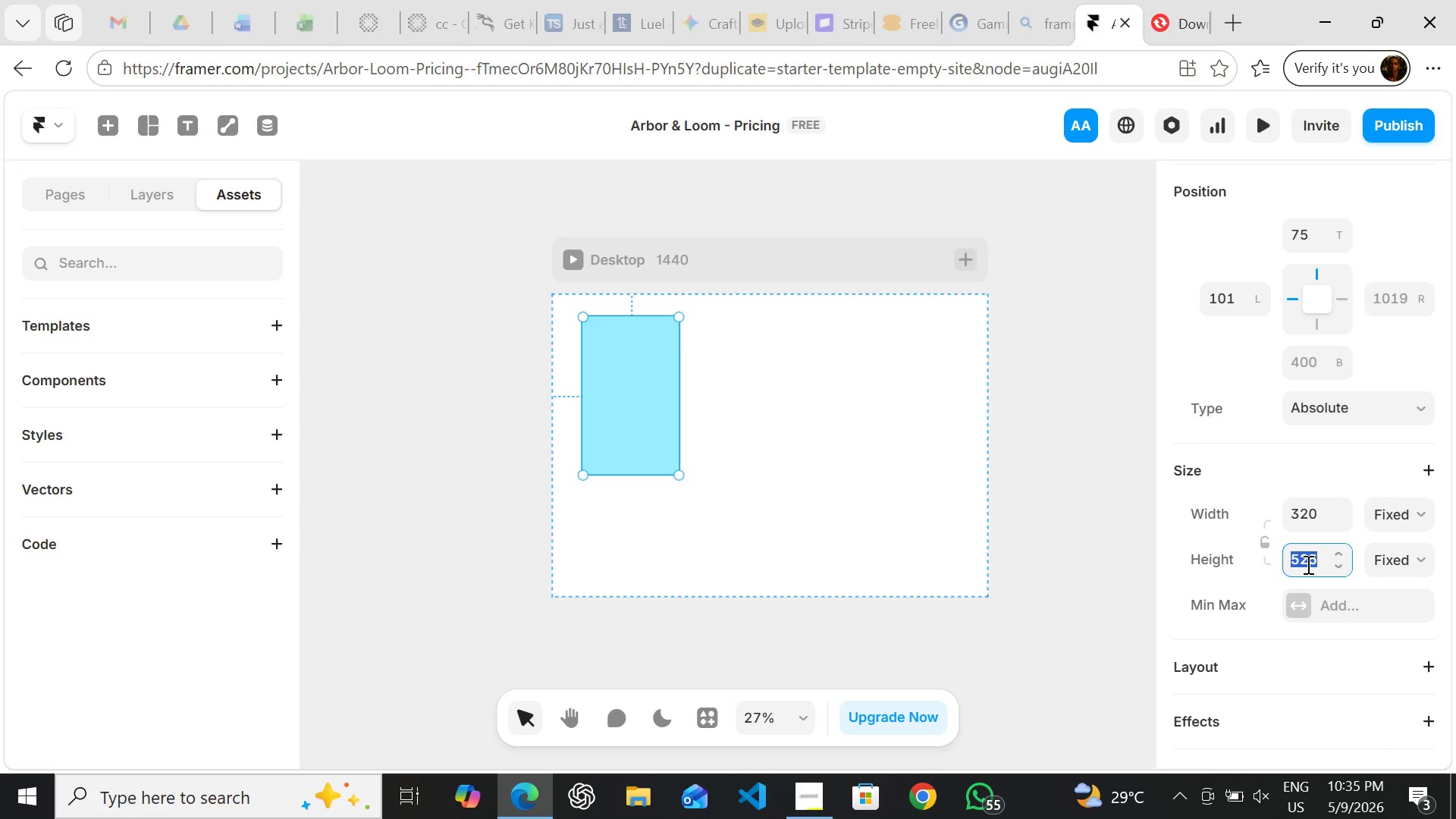 
type(520)
 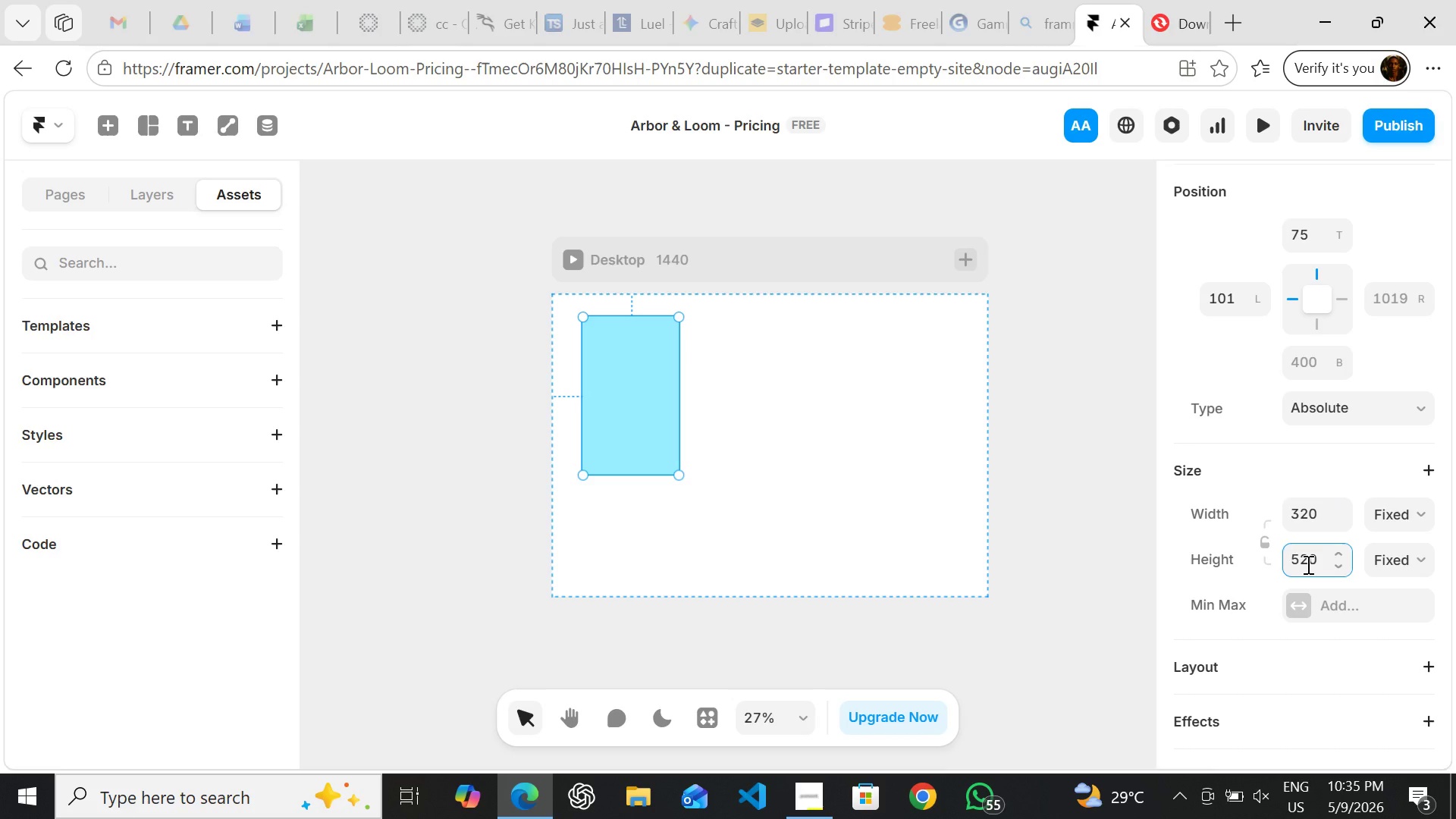 
key(Enter)
 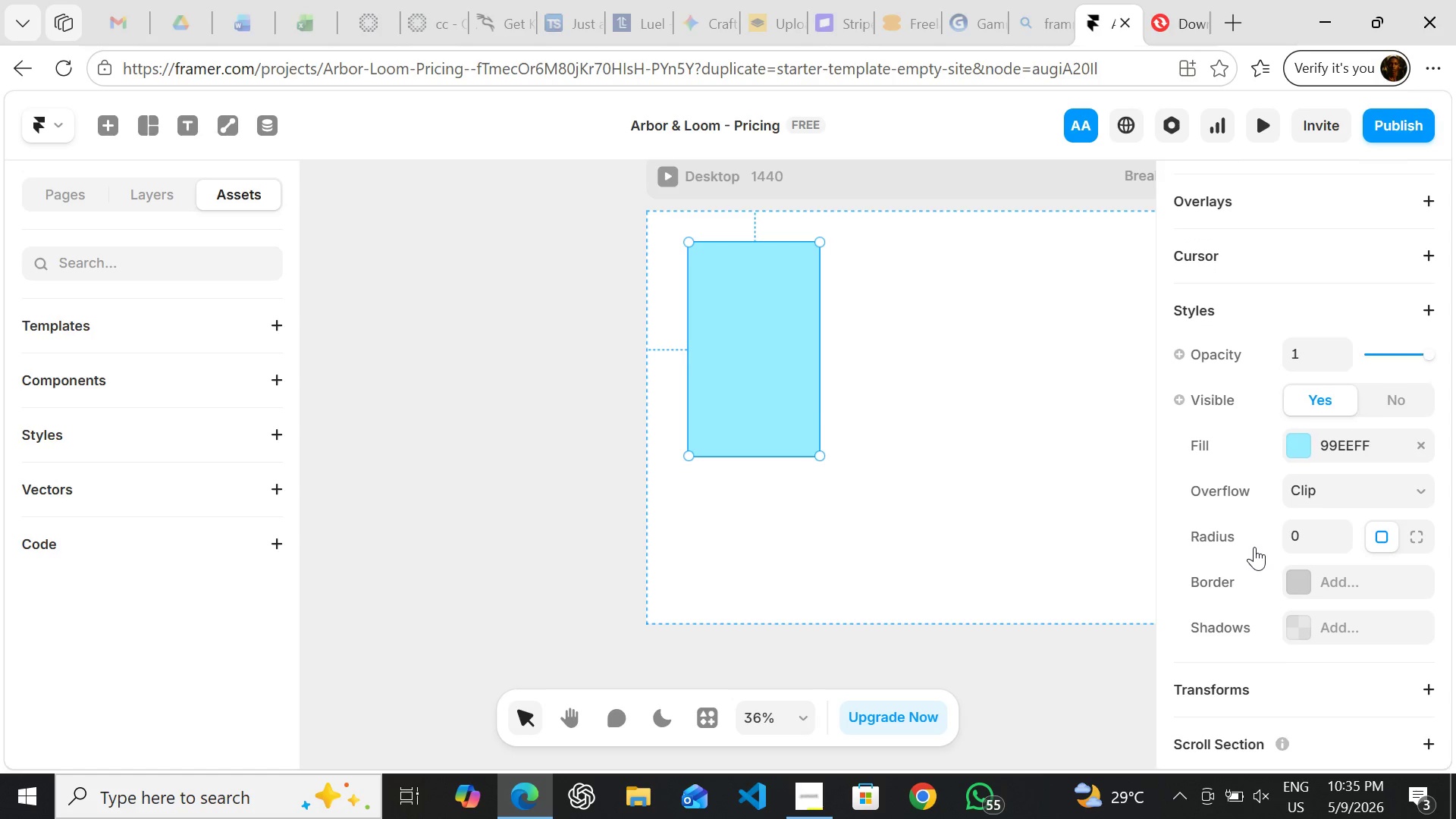 
wait(19.74)
 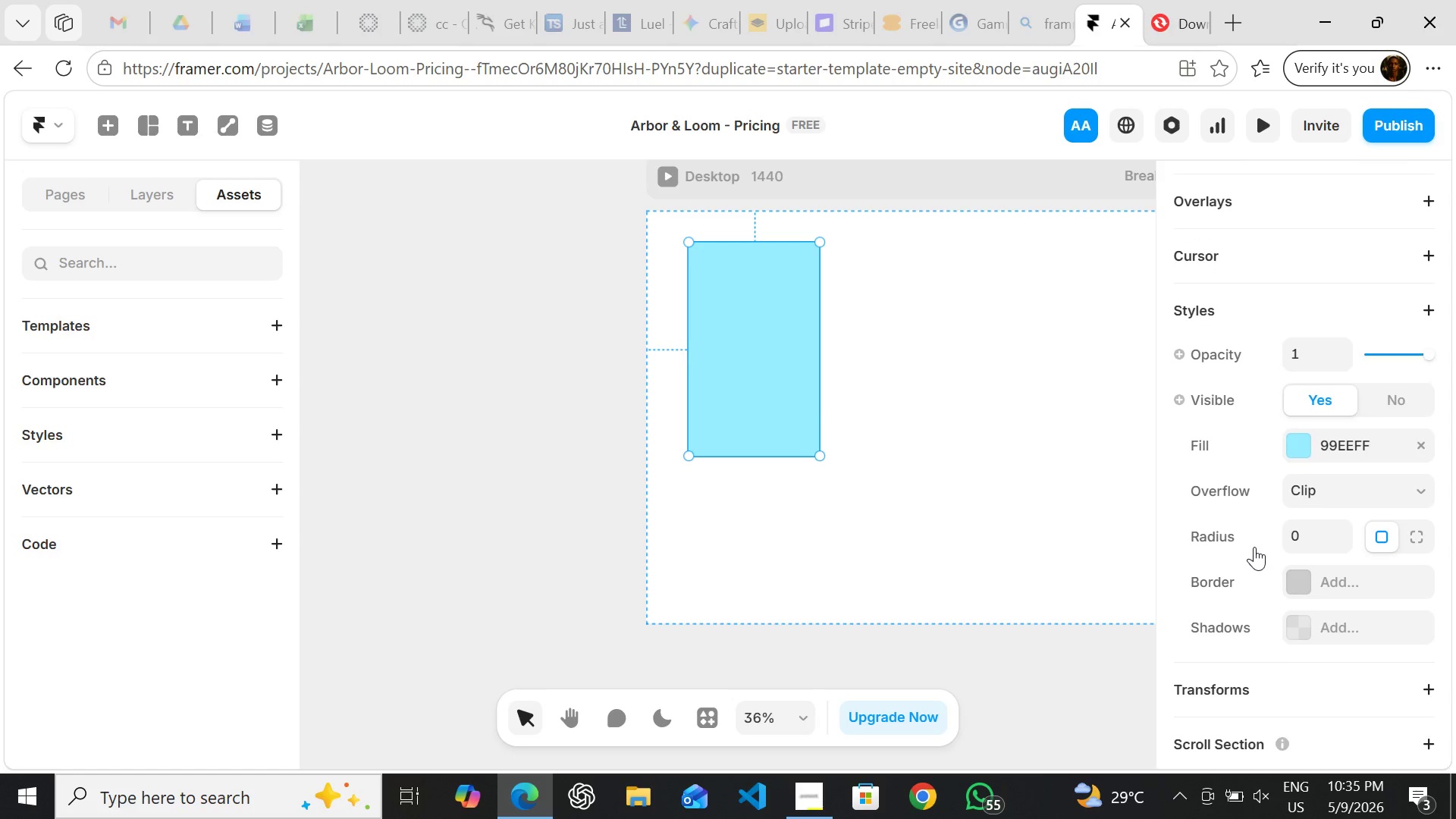 
mouse_move([1286, 486])
 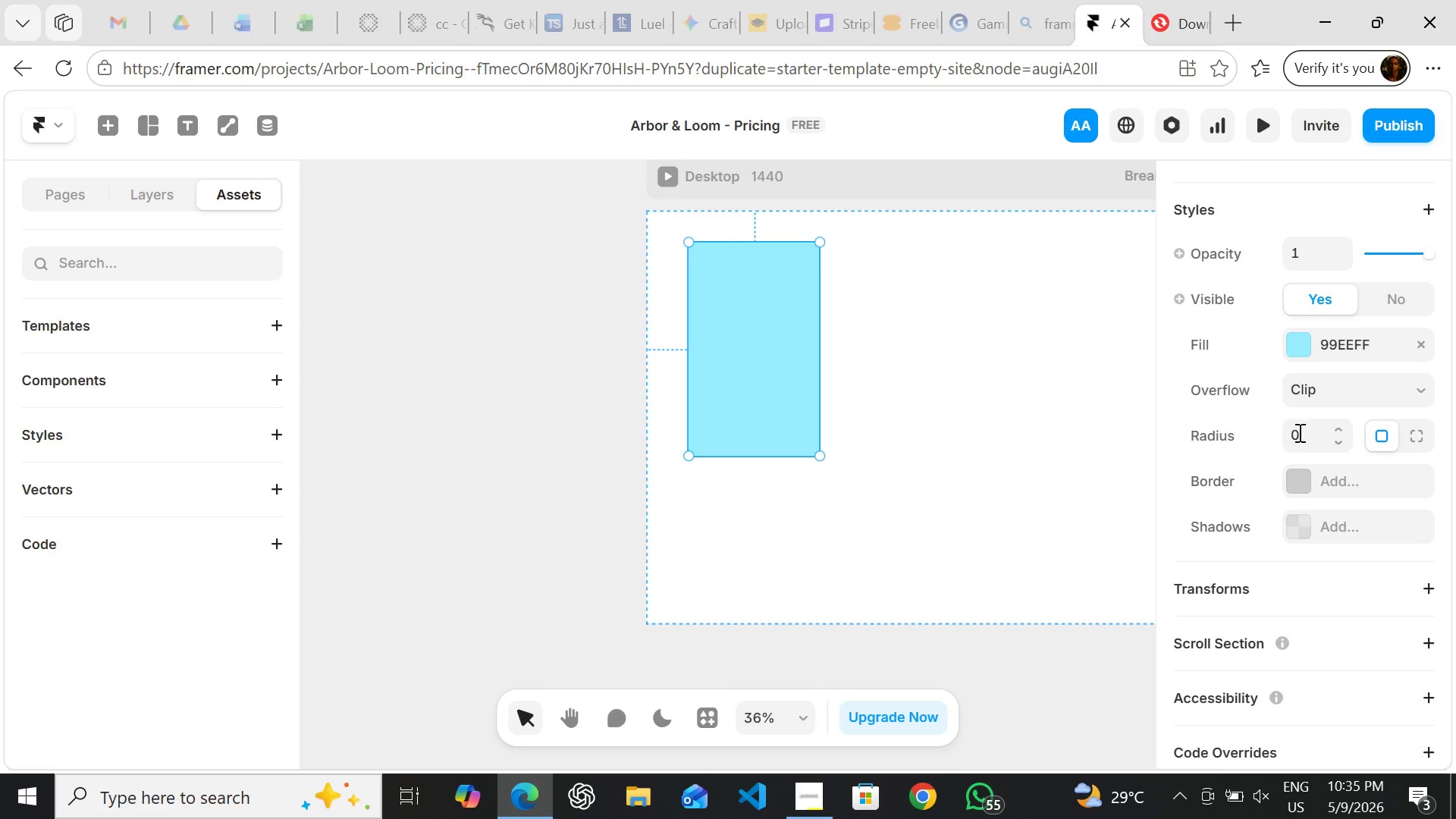 
left_click([1299, 433])
 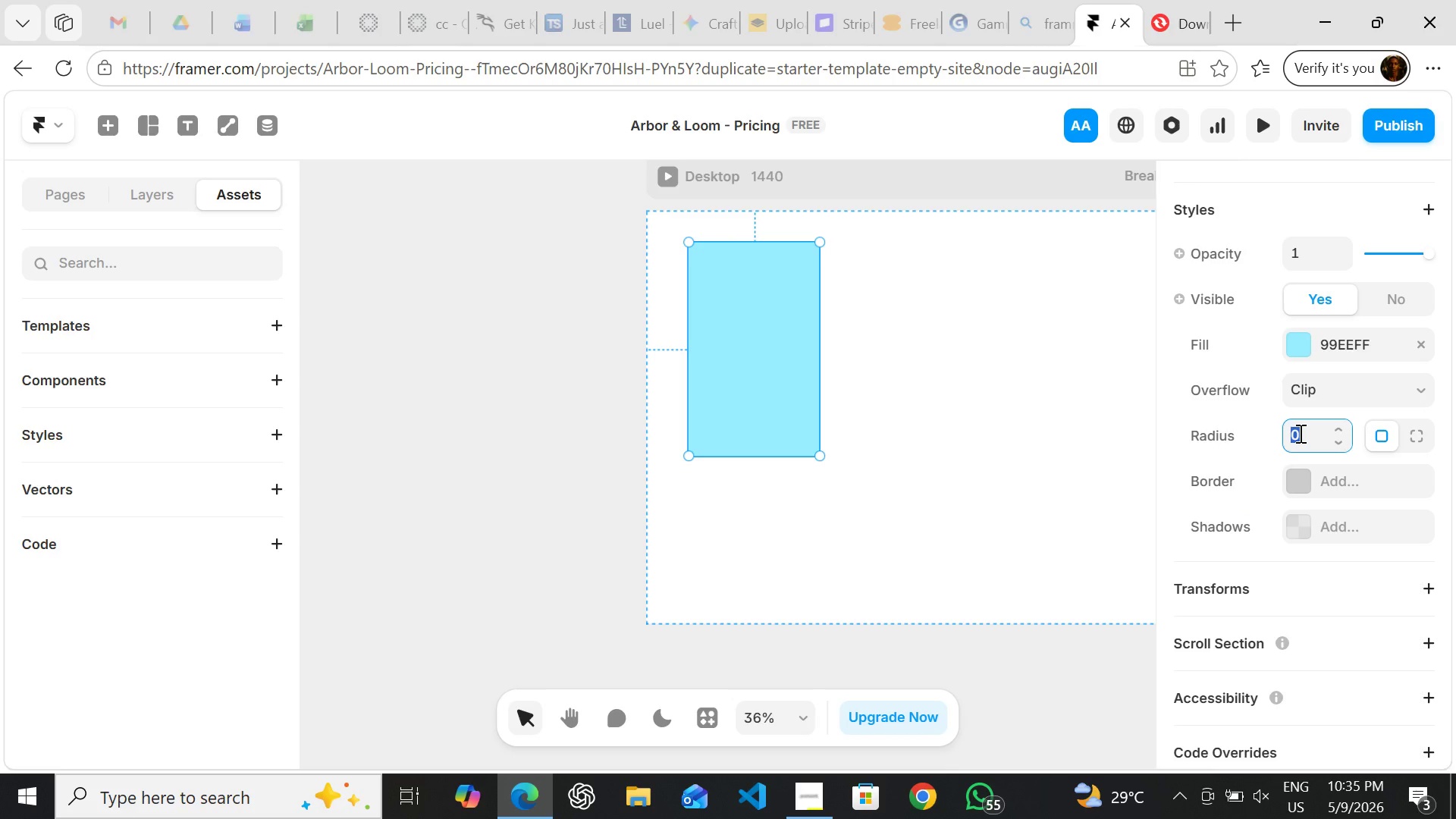 
type(16)
 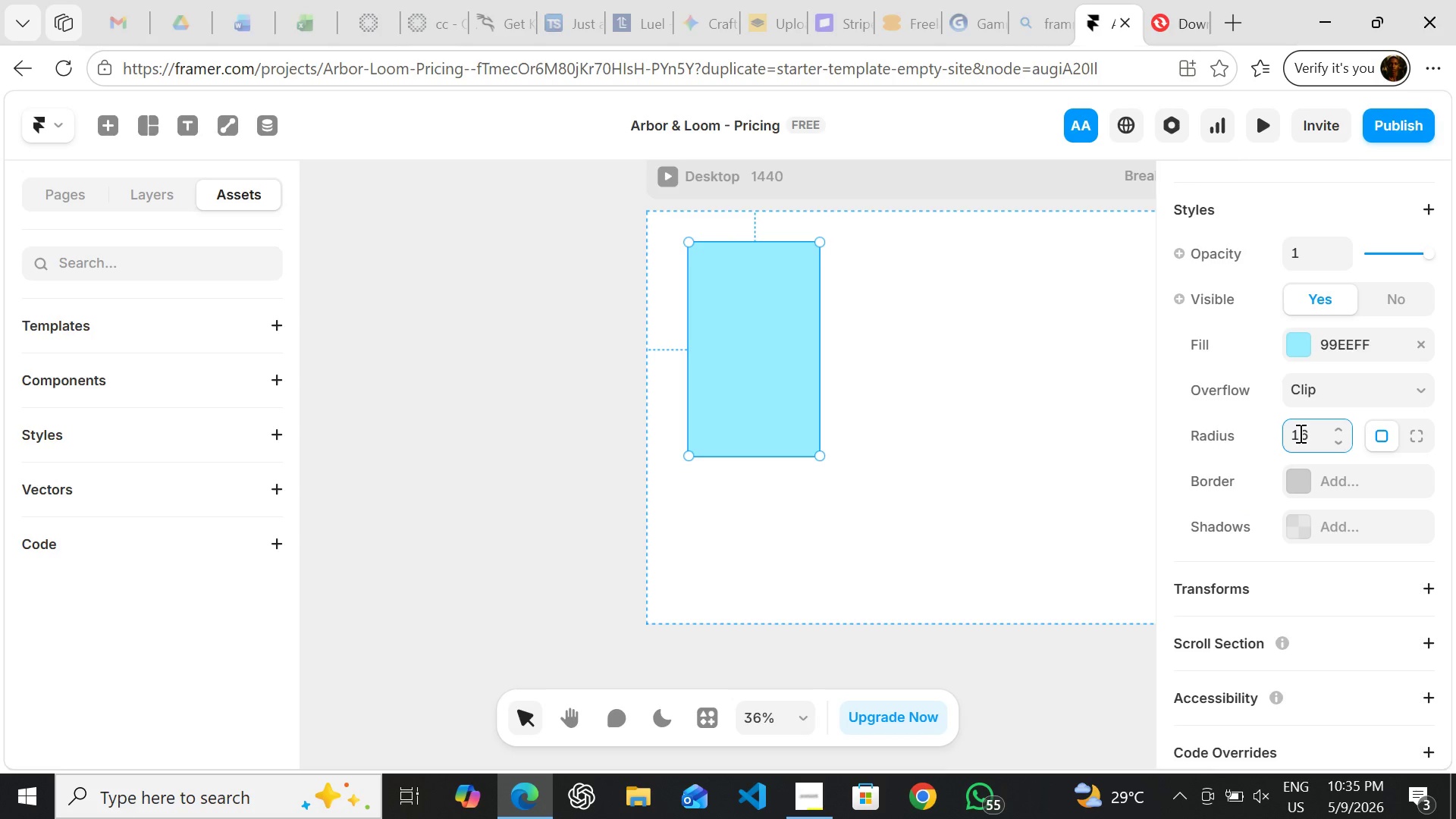 
key(Enter)
 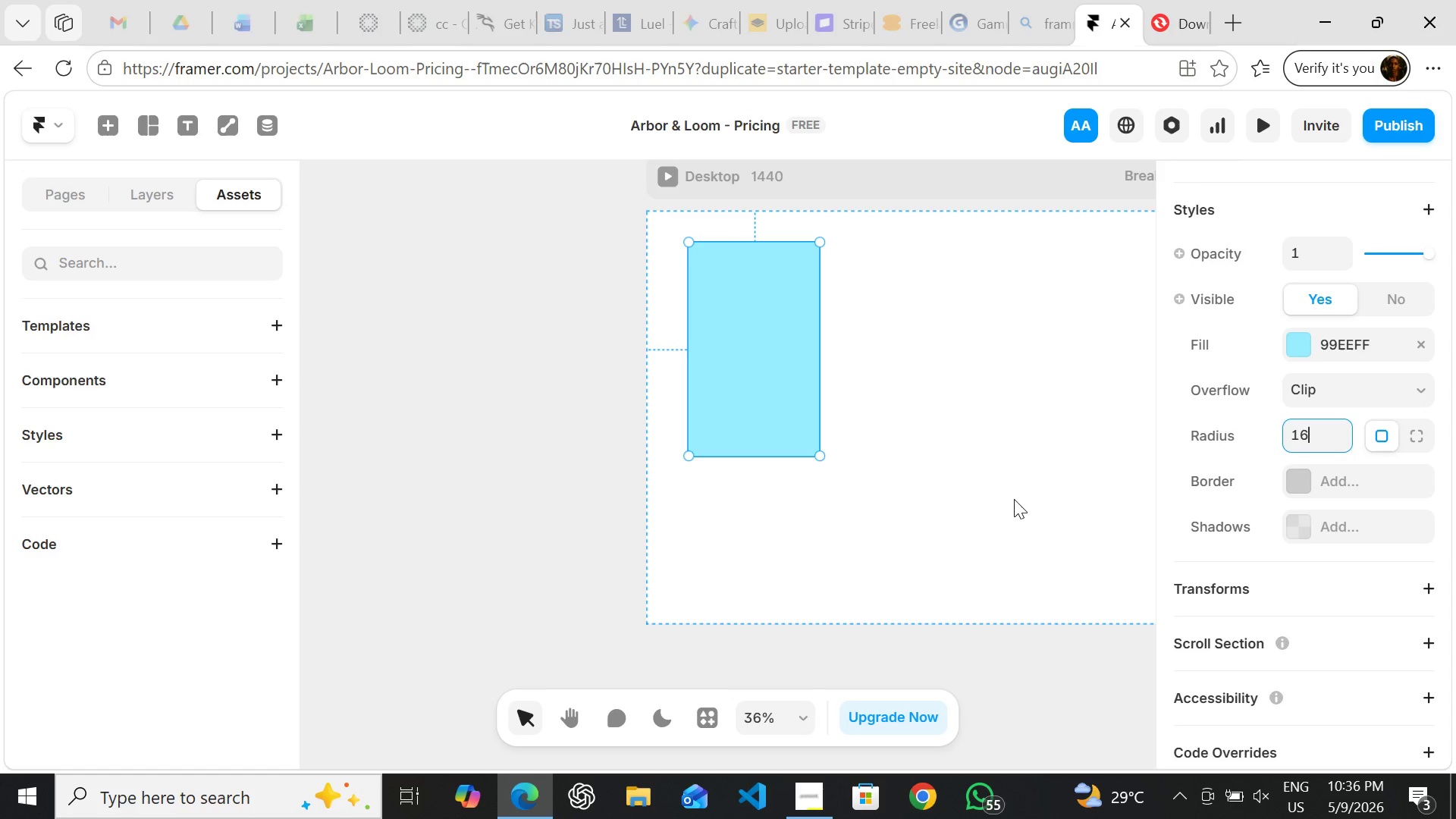 
wait(23.98)
 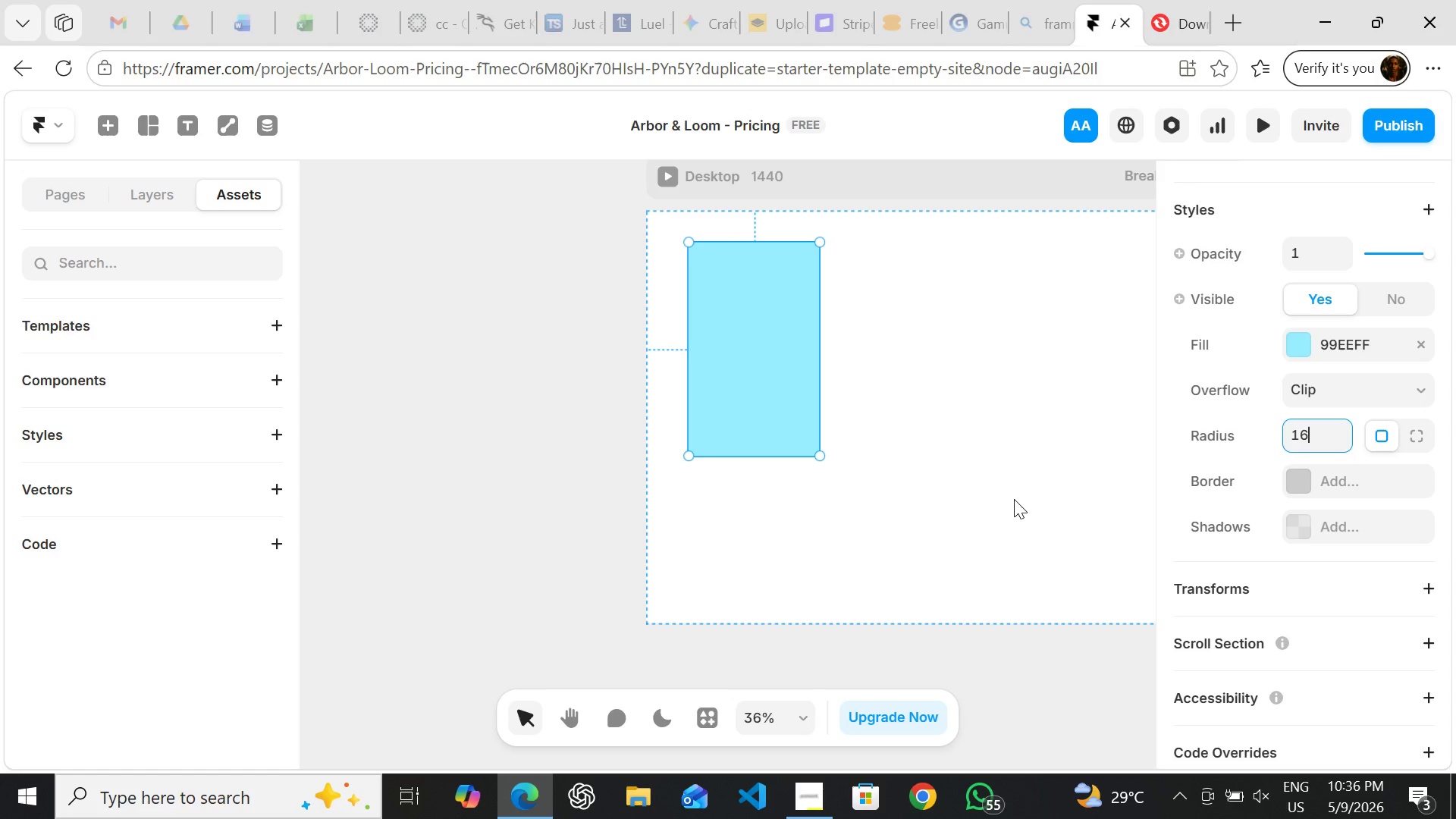 
left_click([1296, 345])
 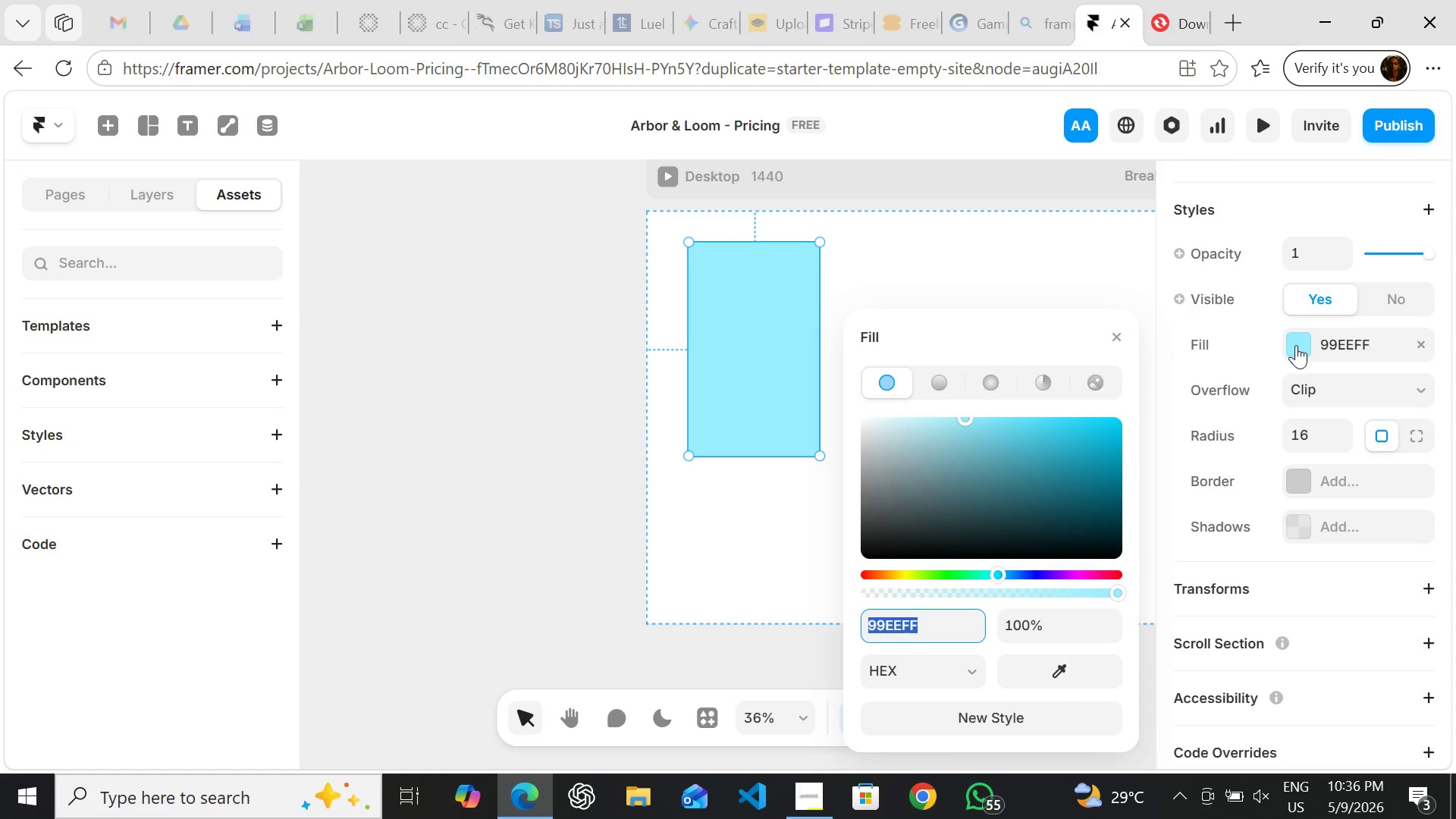 
key(F)
 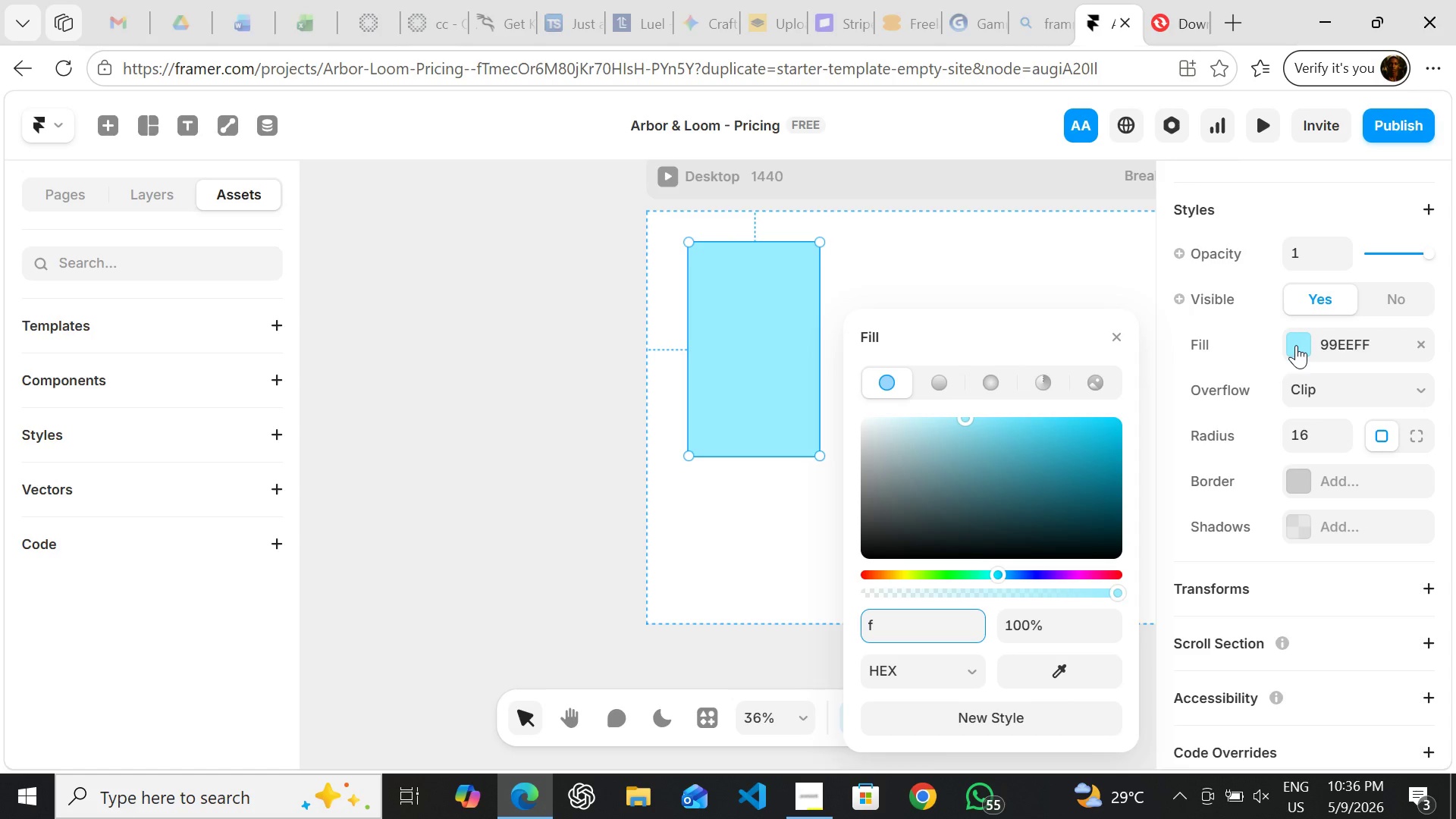 
type(8f)
 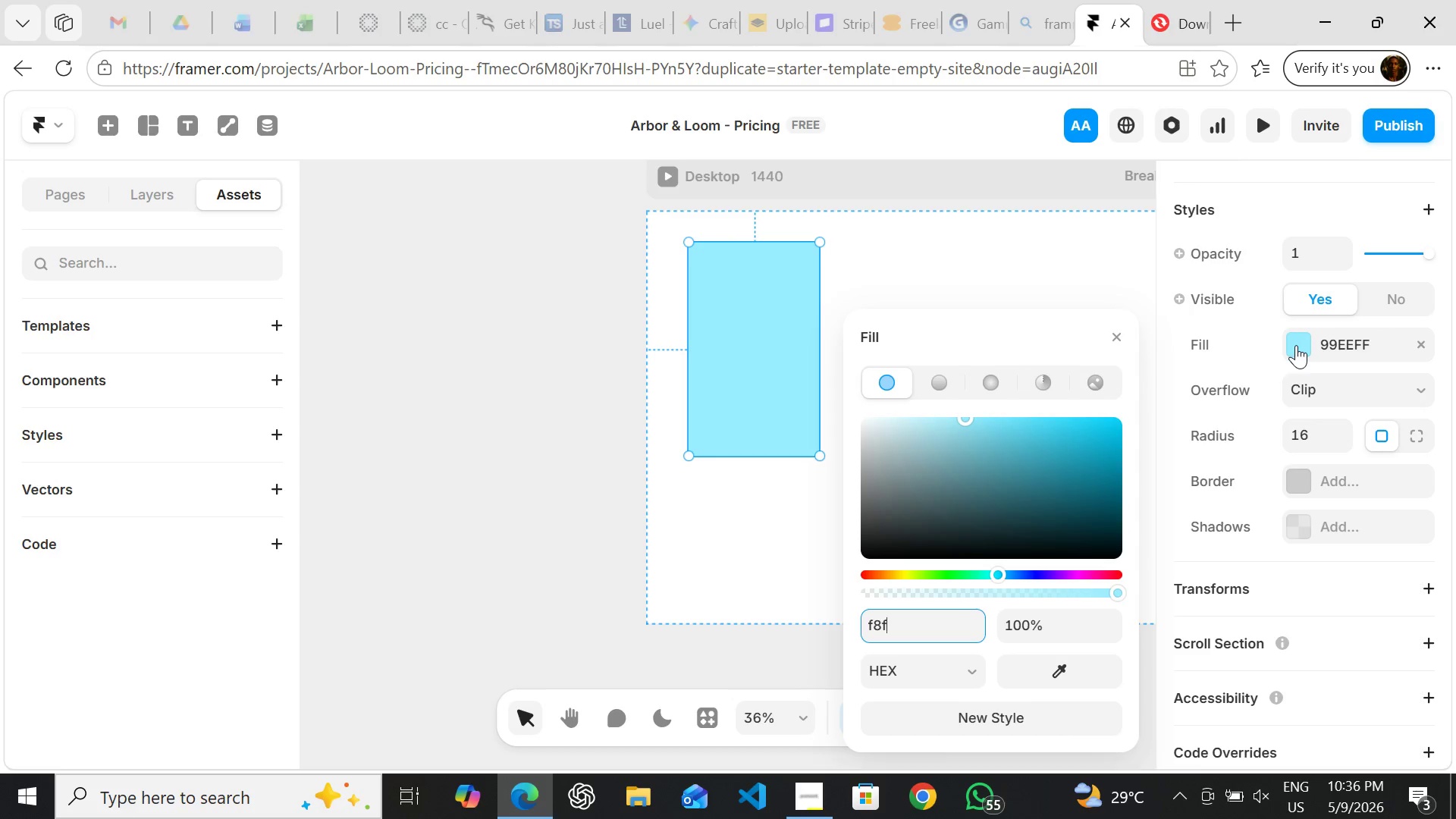 
wait(5.47)
 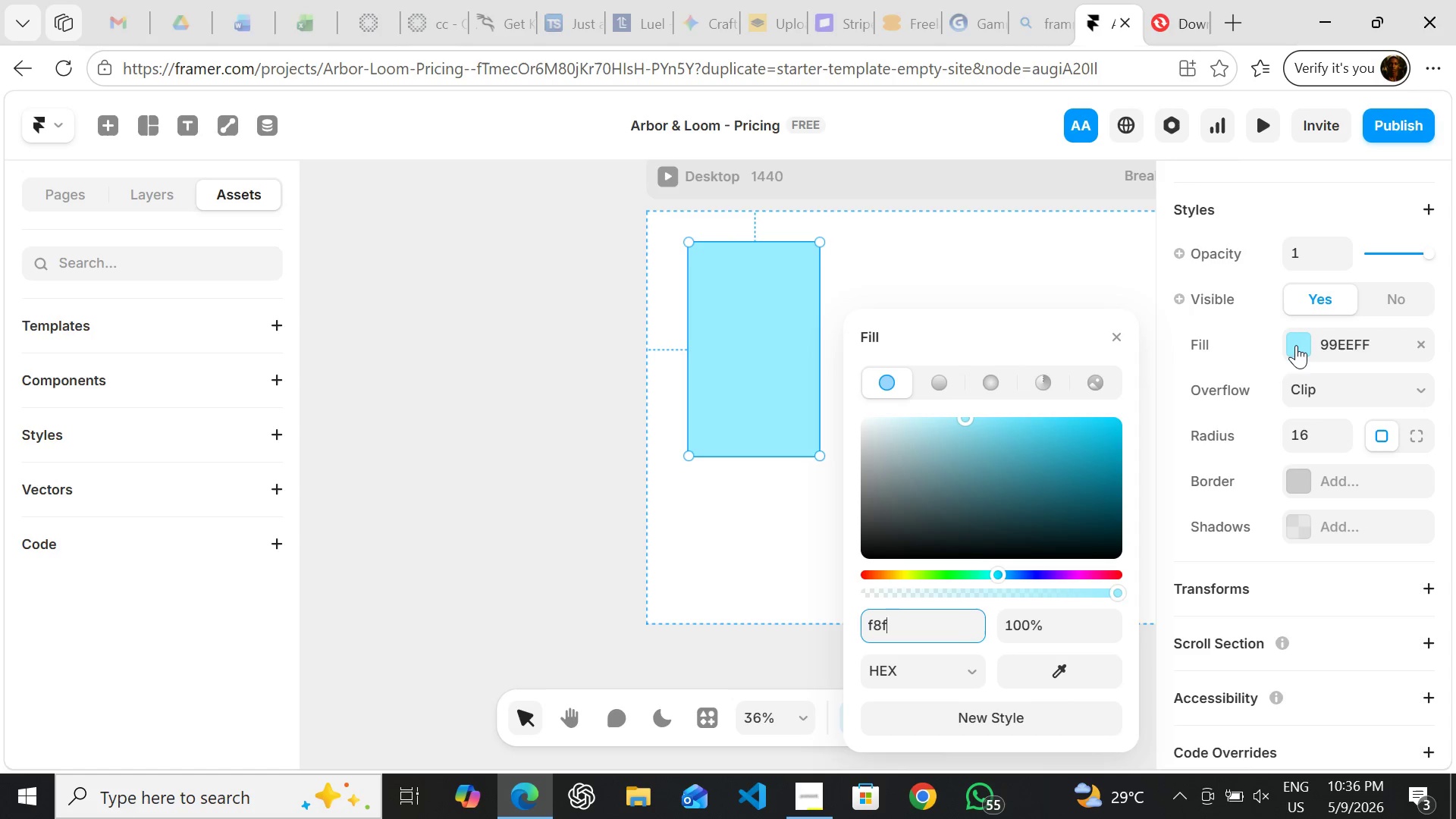 
type(5f0)
 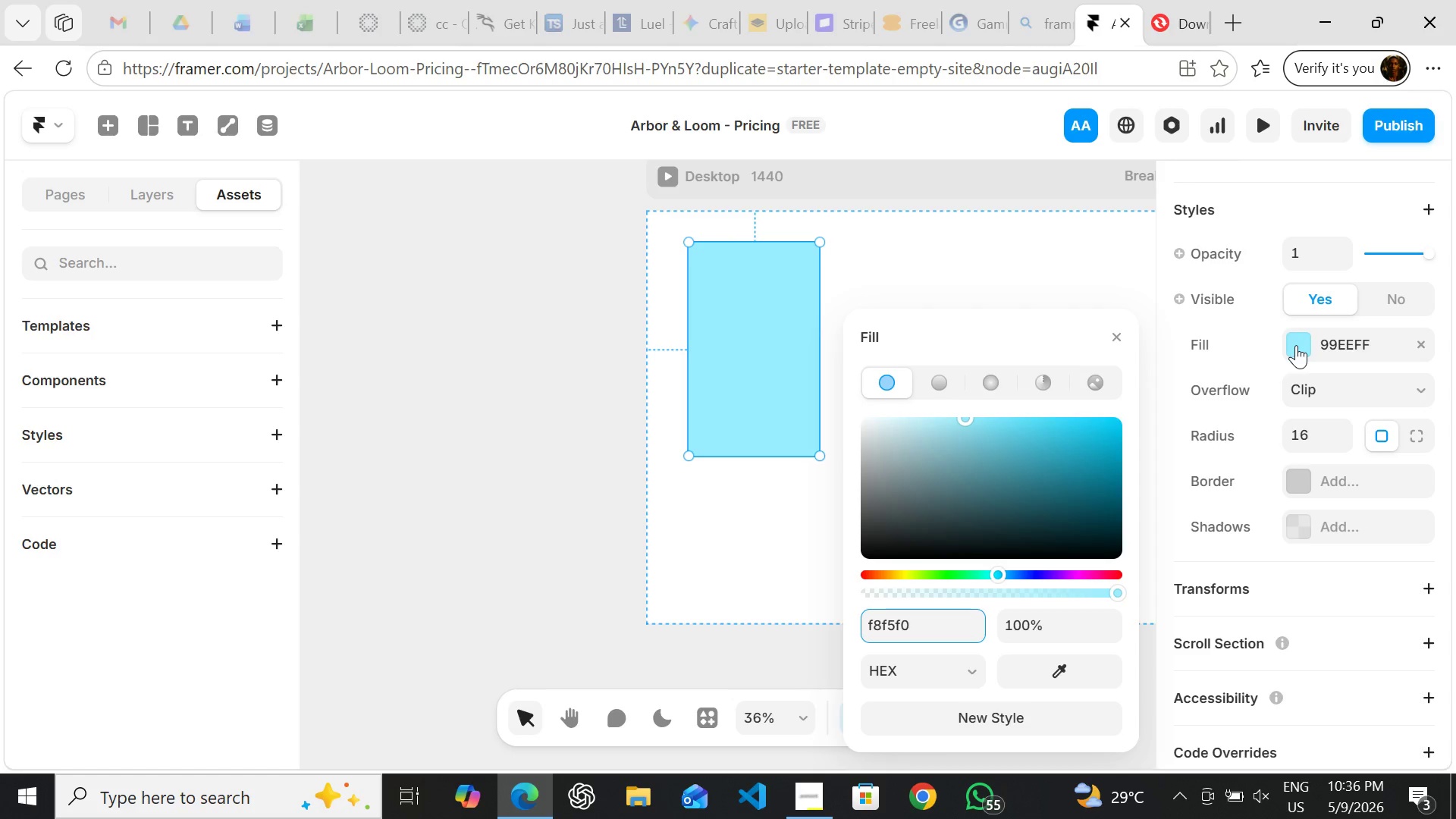 
key(Enter)
 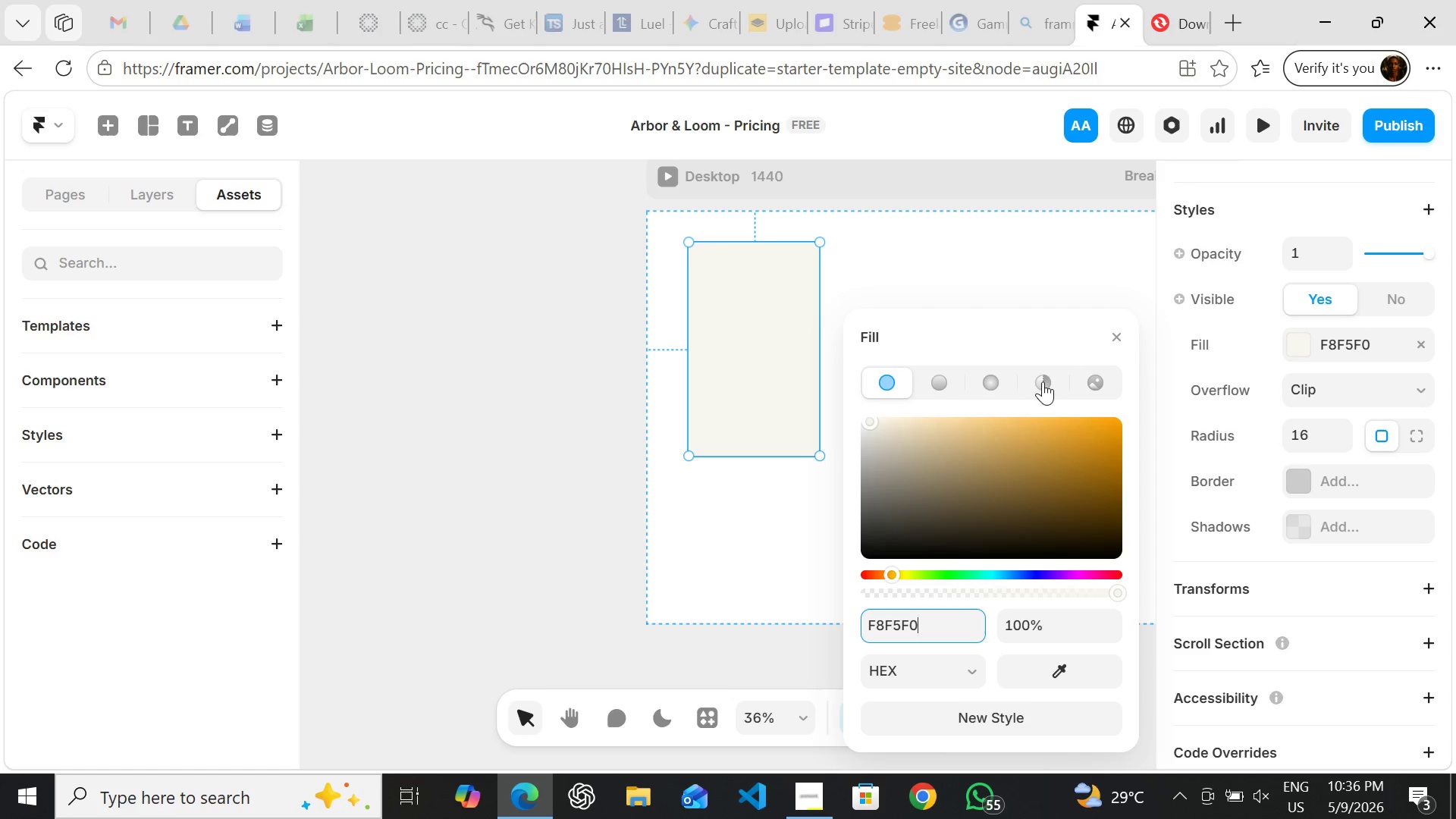 
wait(5.95)
 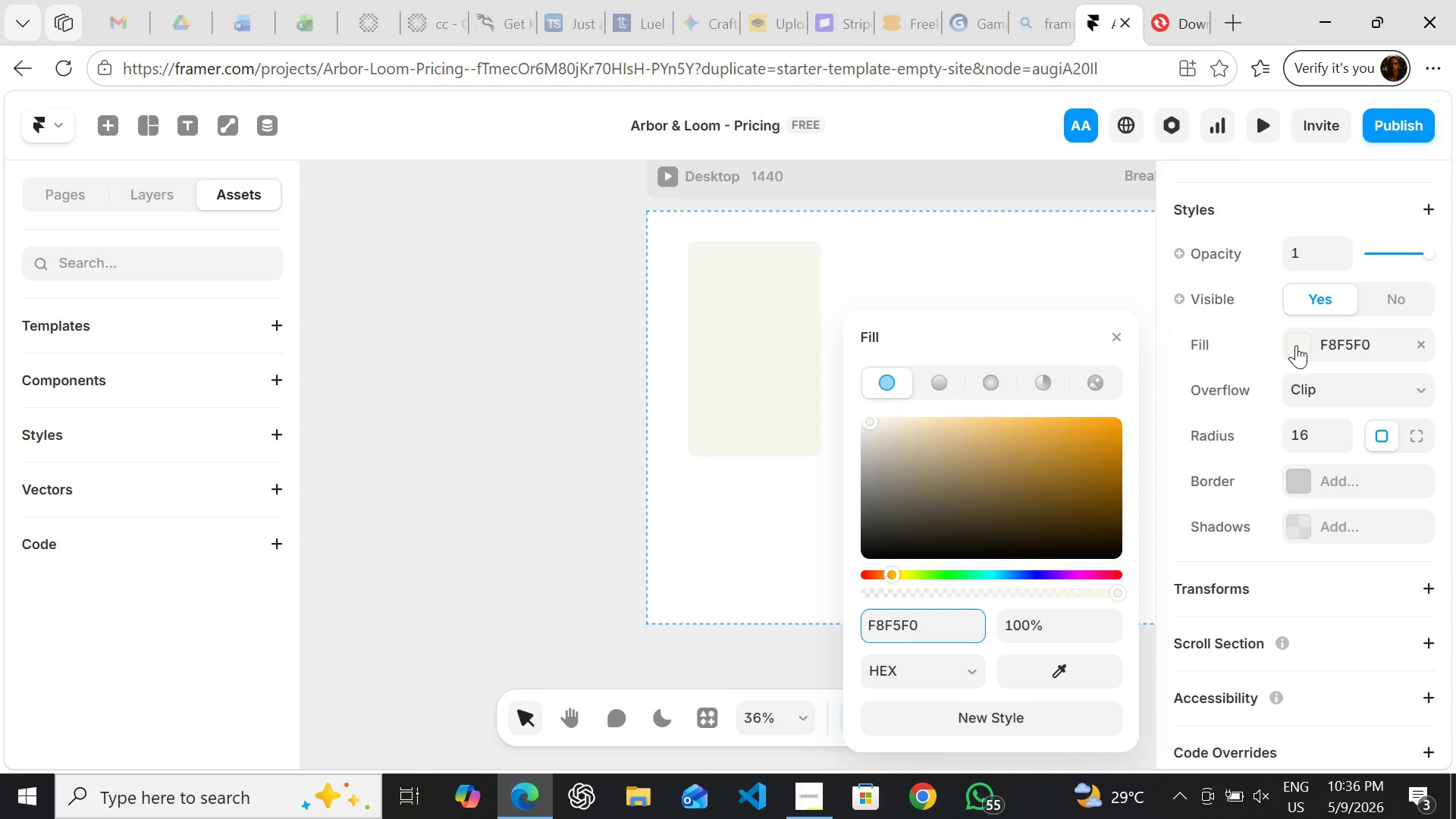 
left_click([1115, 330])
 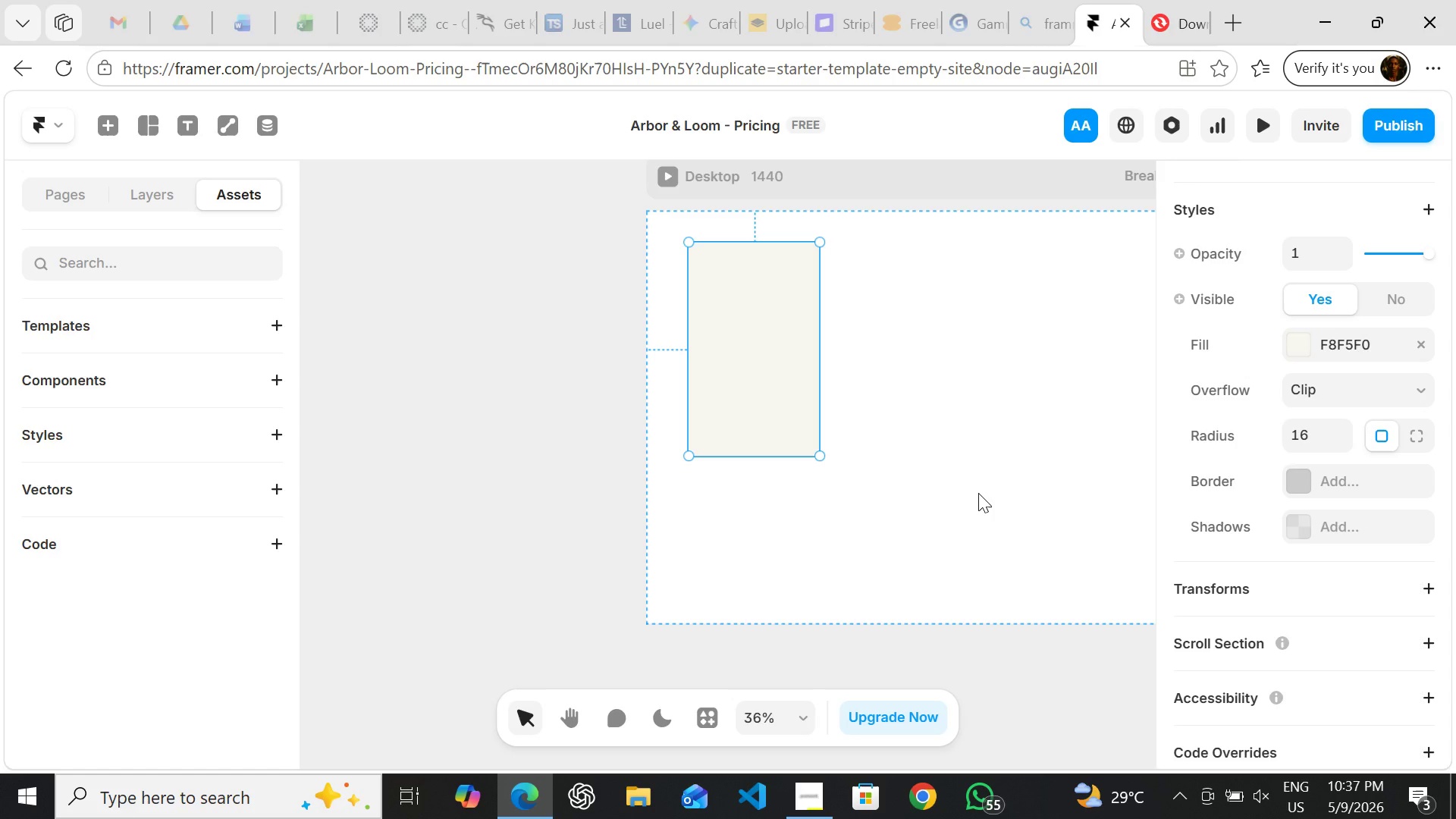 
wait(44.53)
 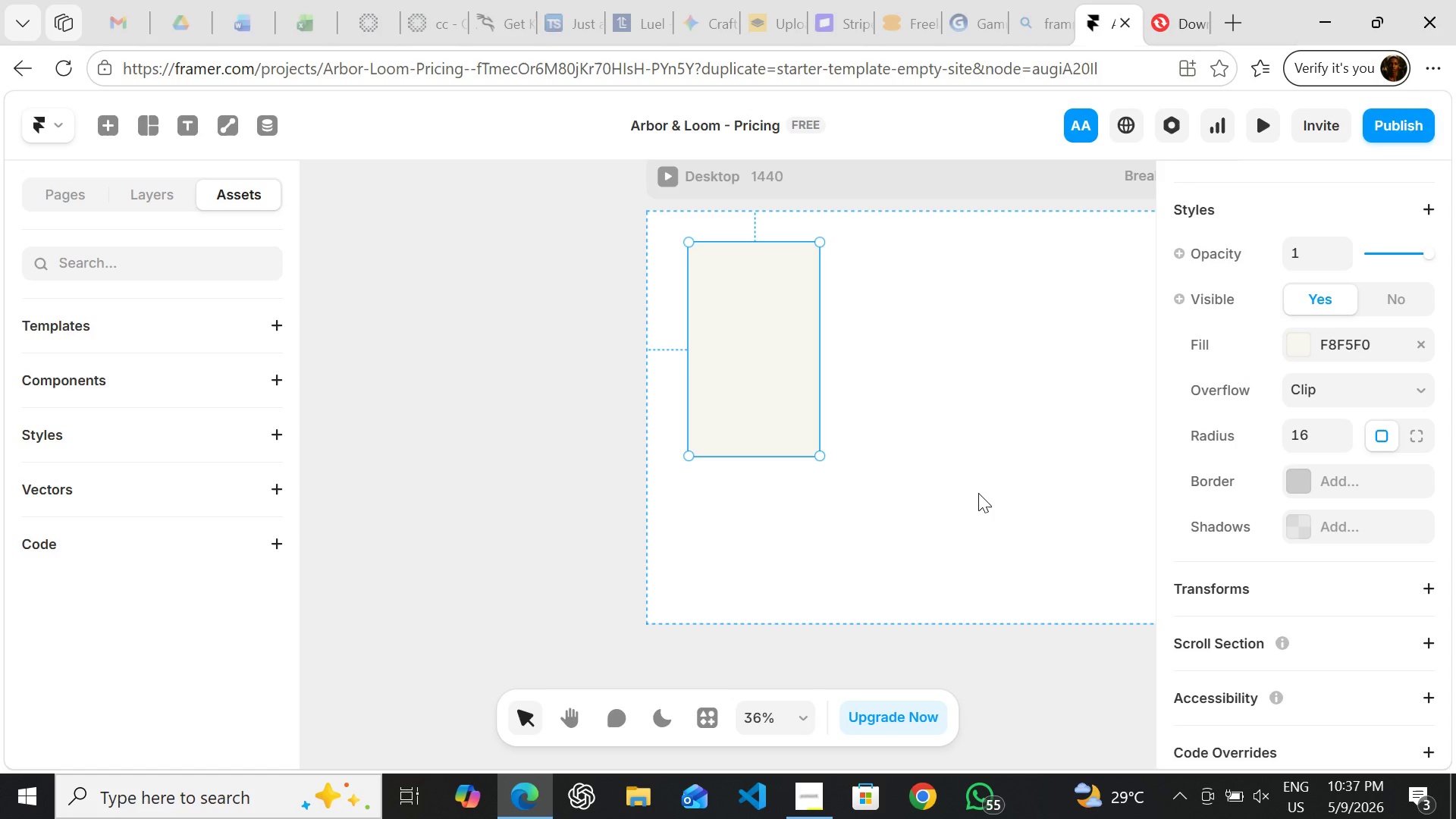 
left_click([1310, 477])
 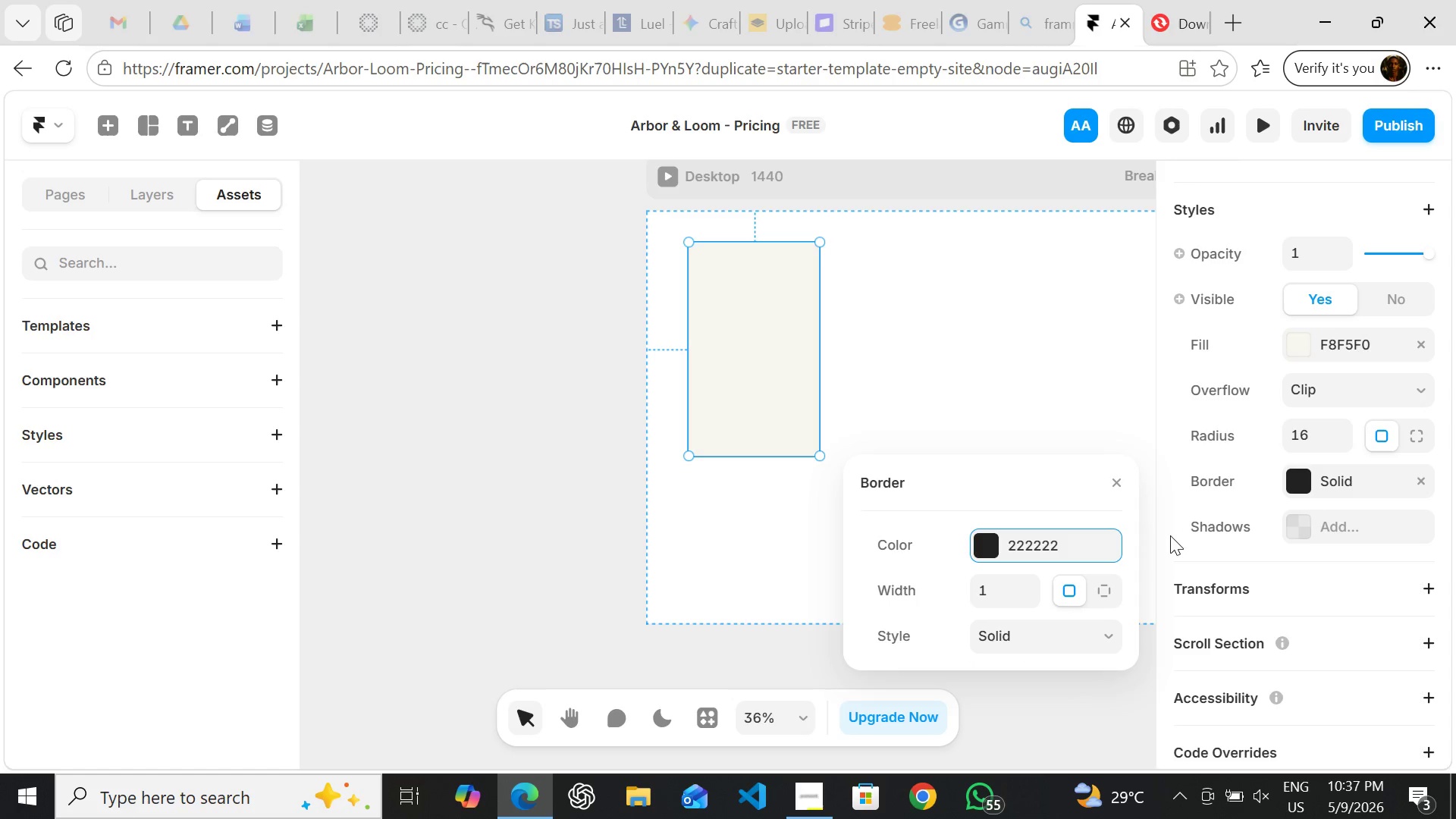 
left_click([1027, 539])
 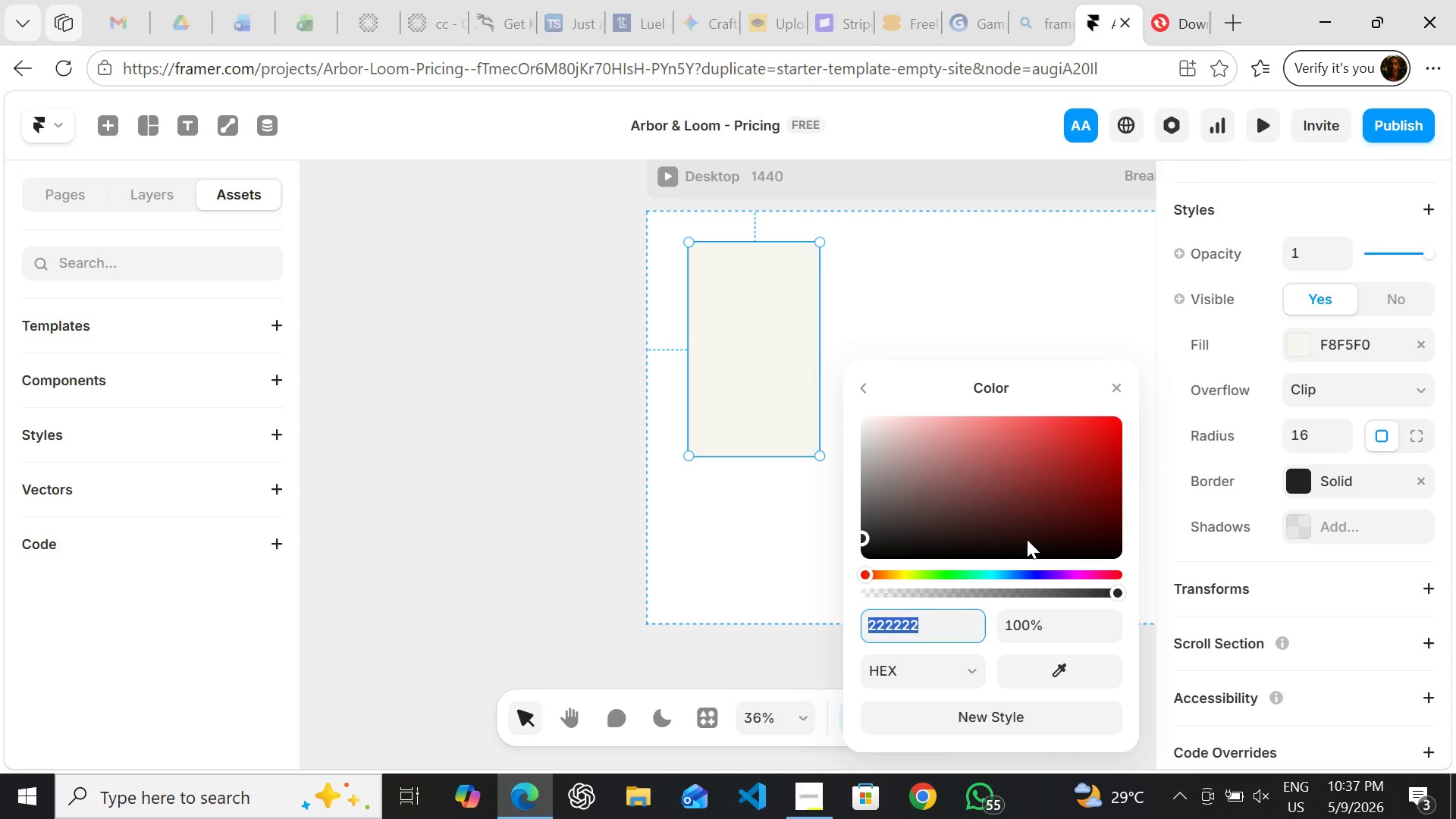 
type(d6)
 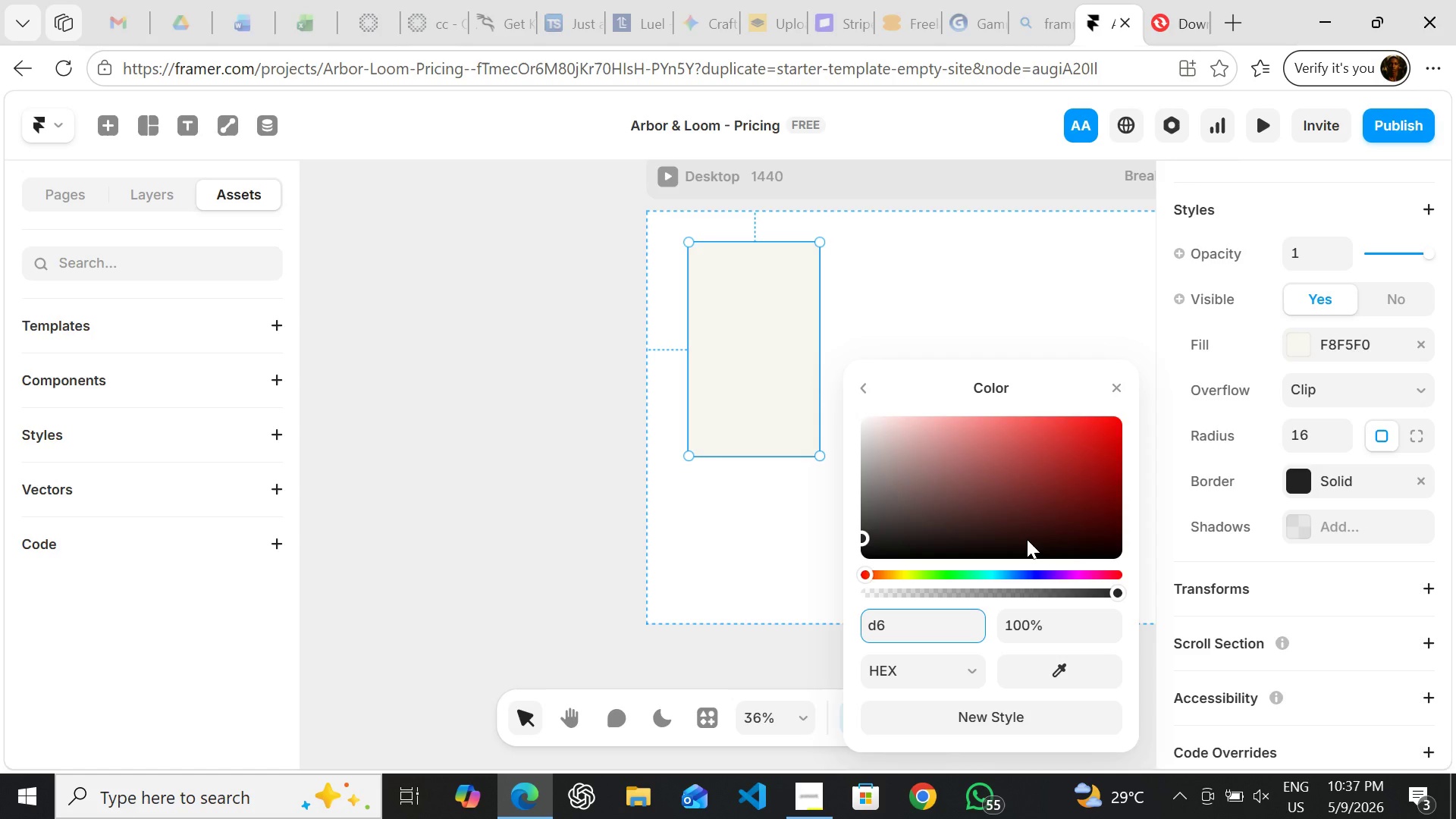 
type(c8)
 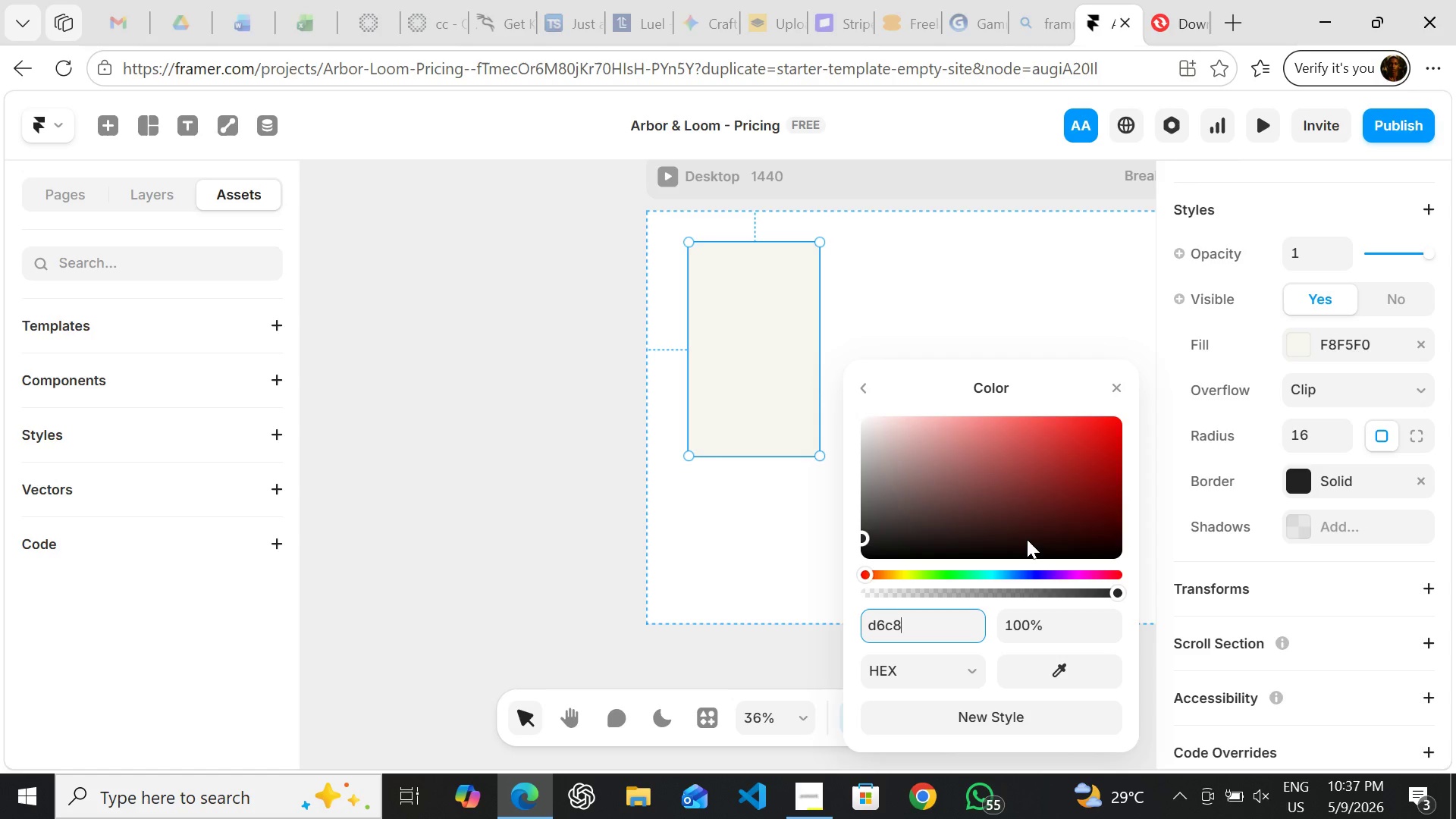 
type(bf)
 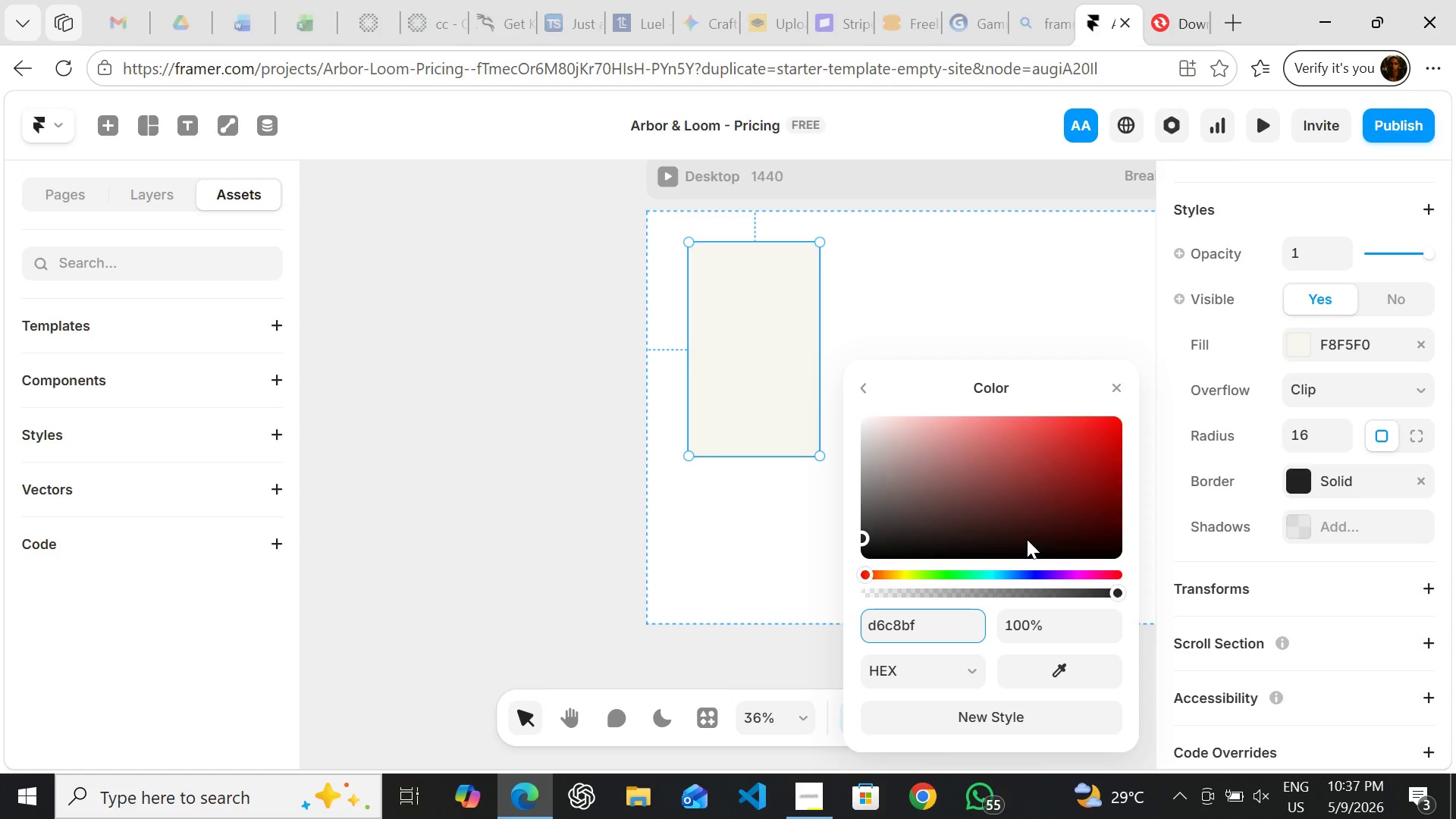 
key(Enter)
 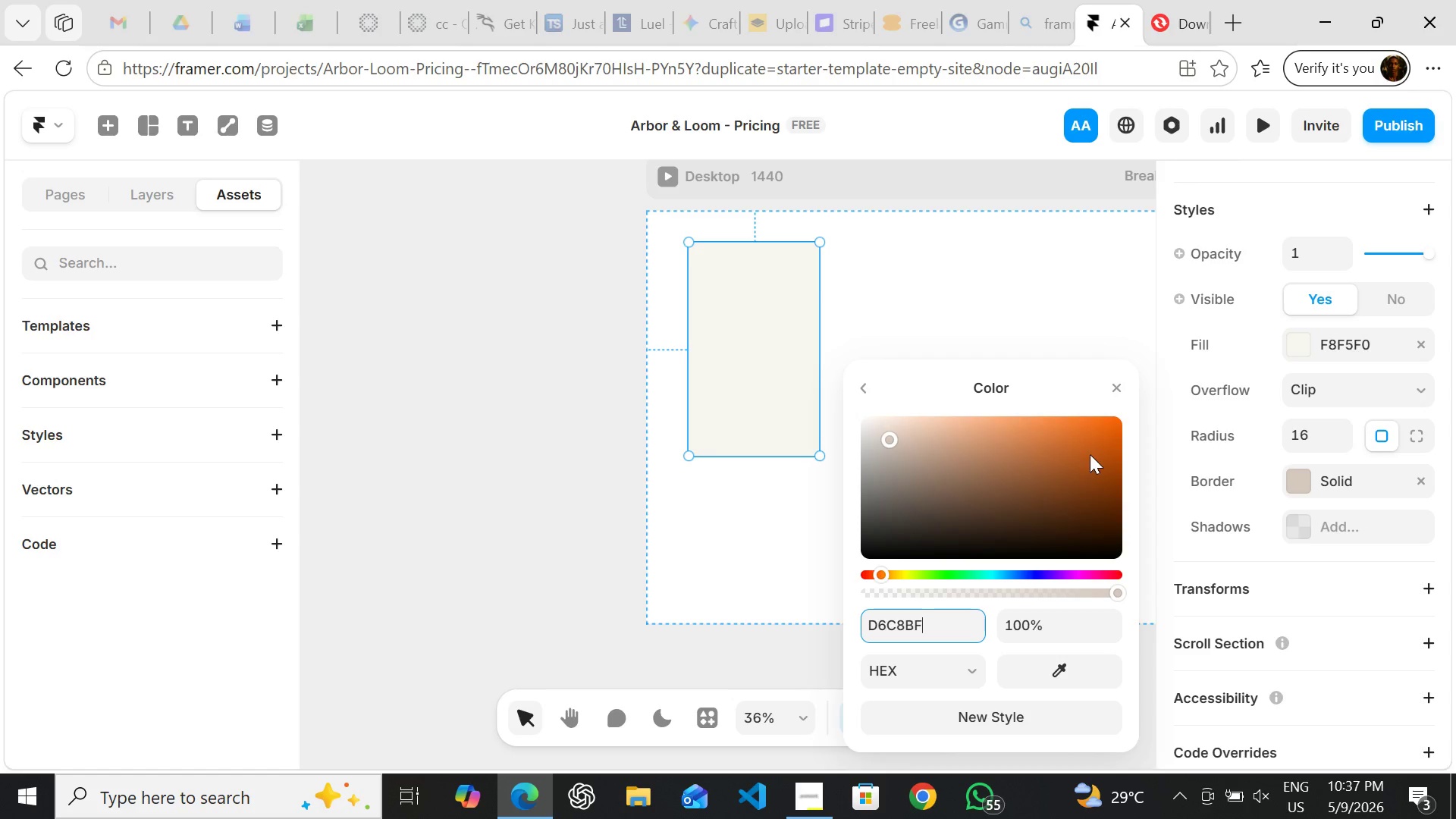 
left_click([1115, 381])
 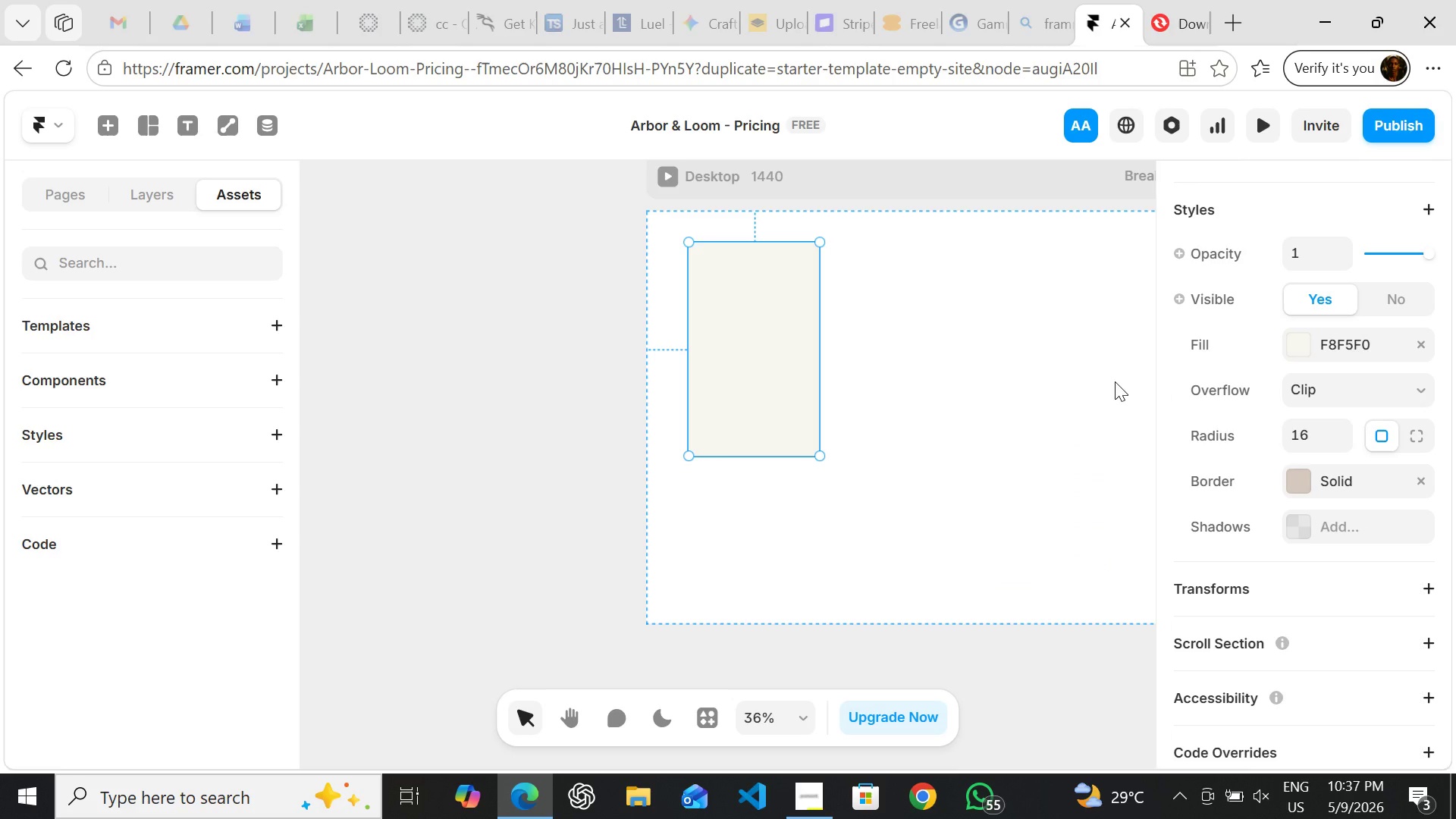 
wait(16.73)
 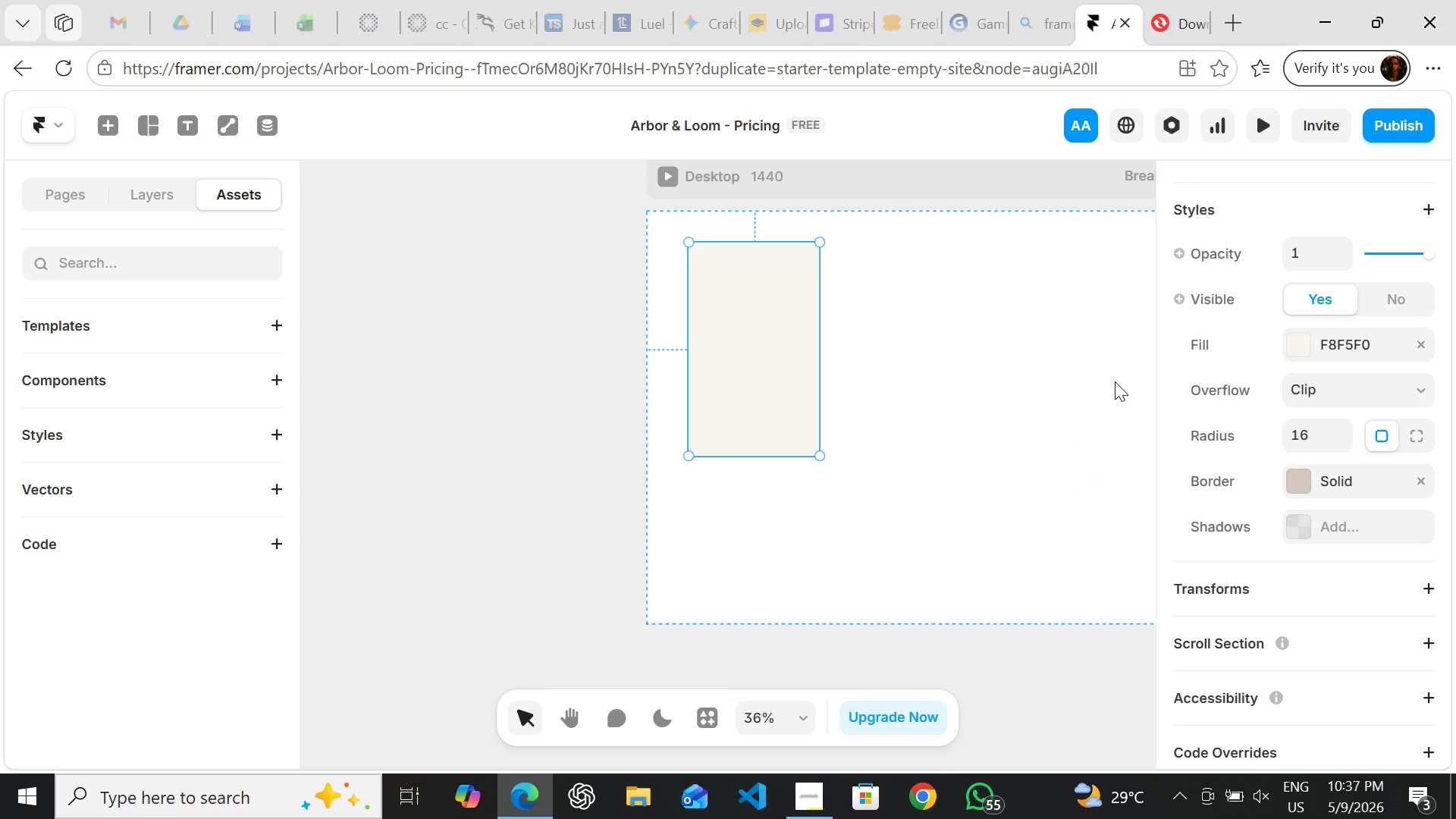 
left_click([670, 188])
 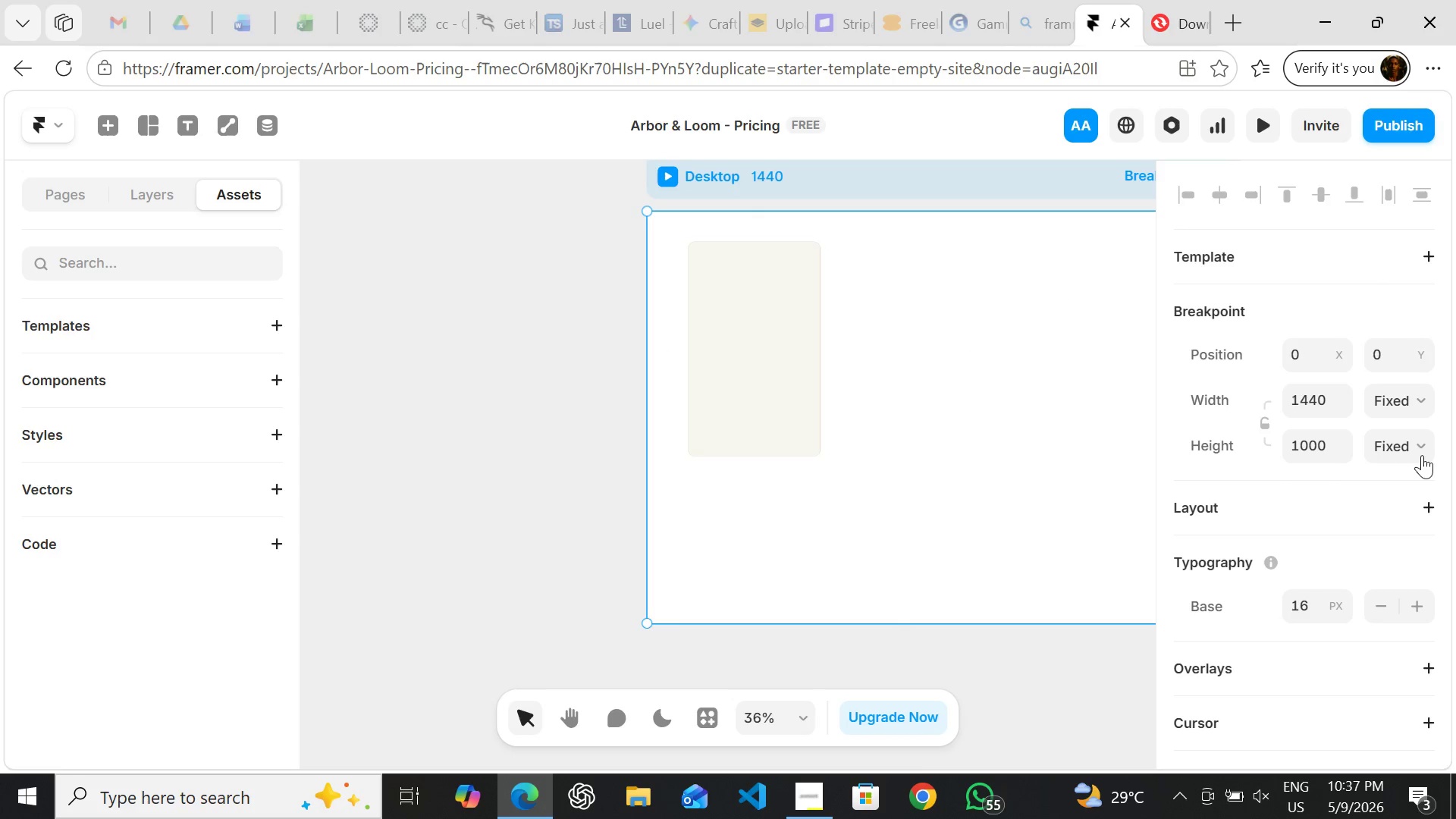 
left_click([1426, 509])
 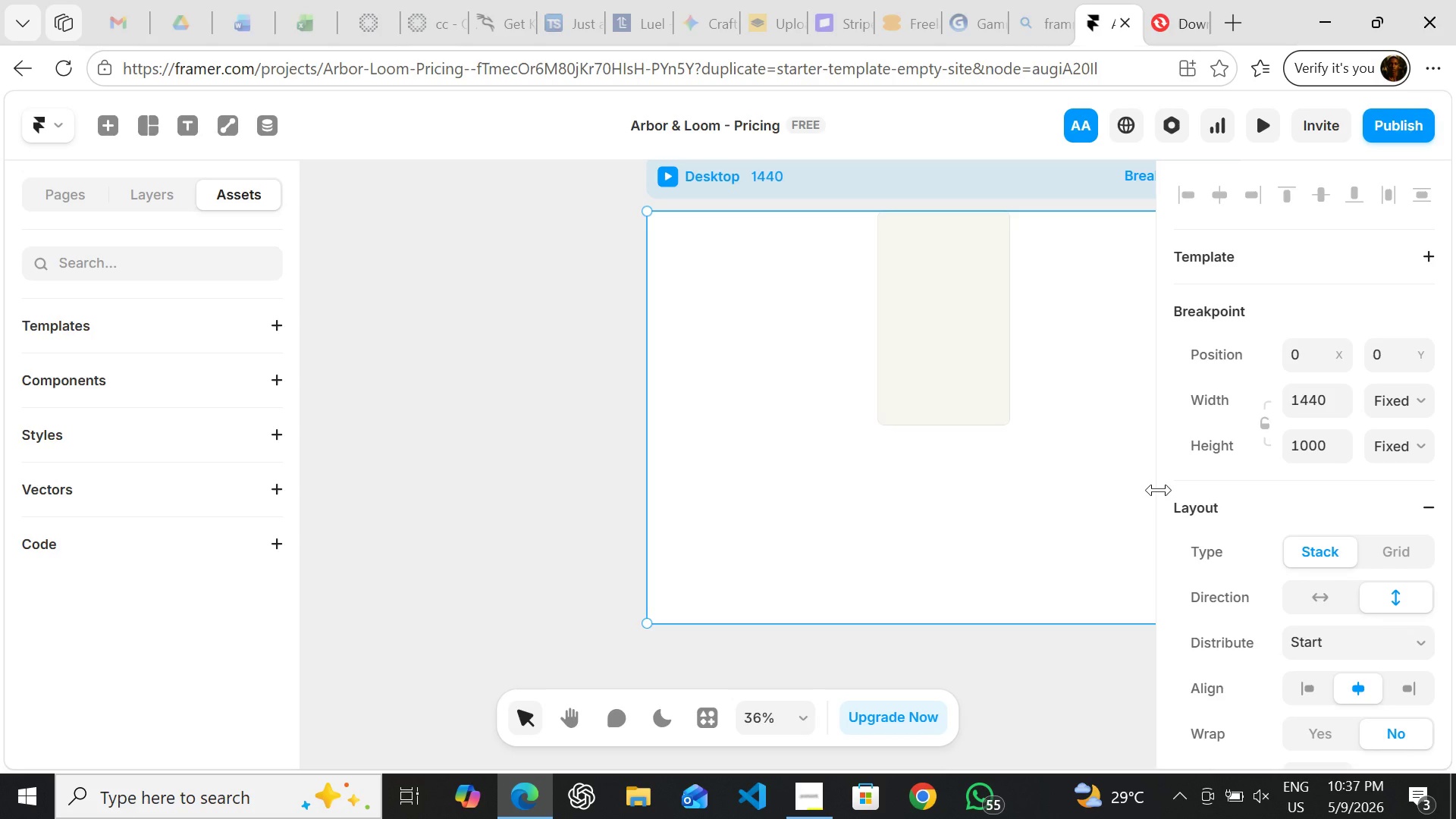 
wait(8.81)
 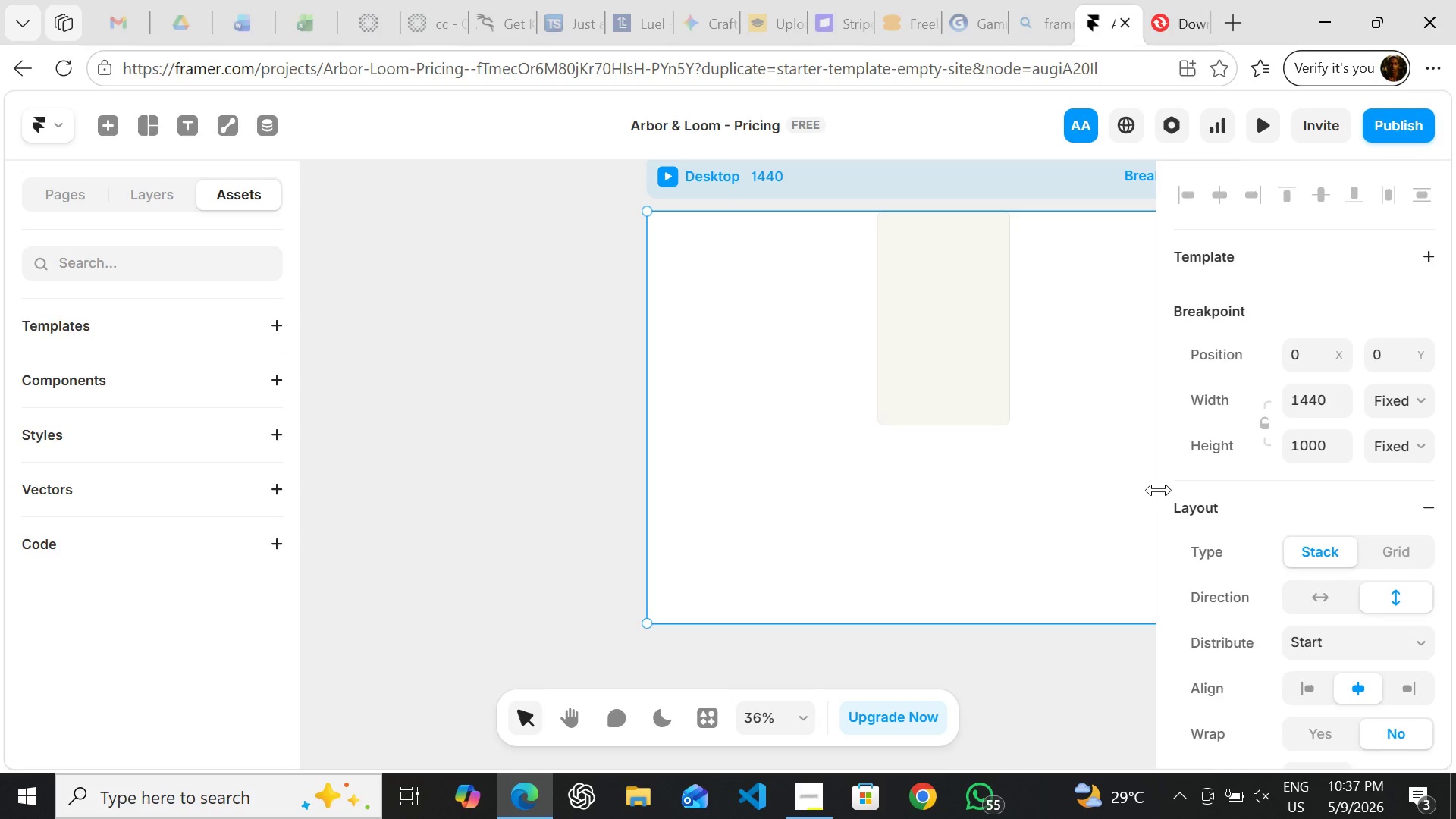 
mouse_move([1367, 597])
 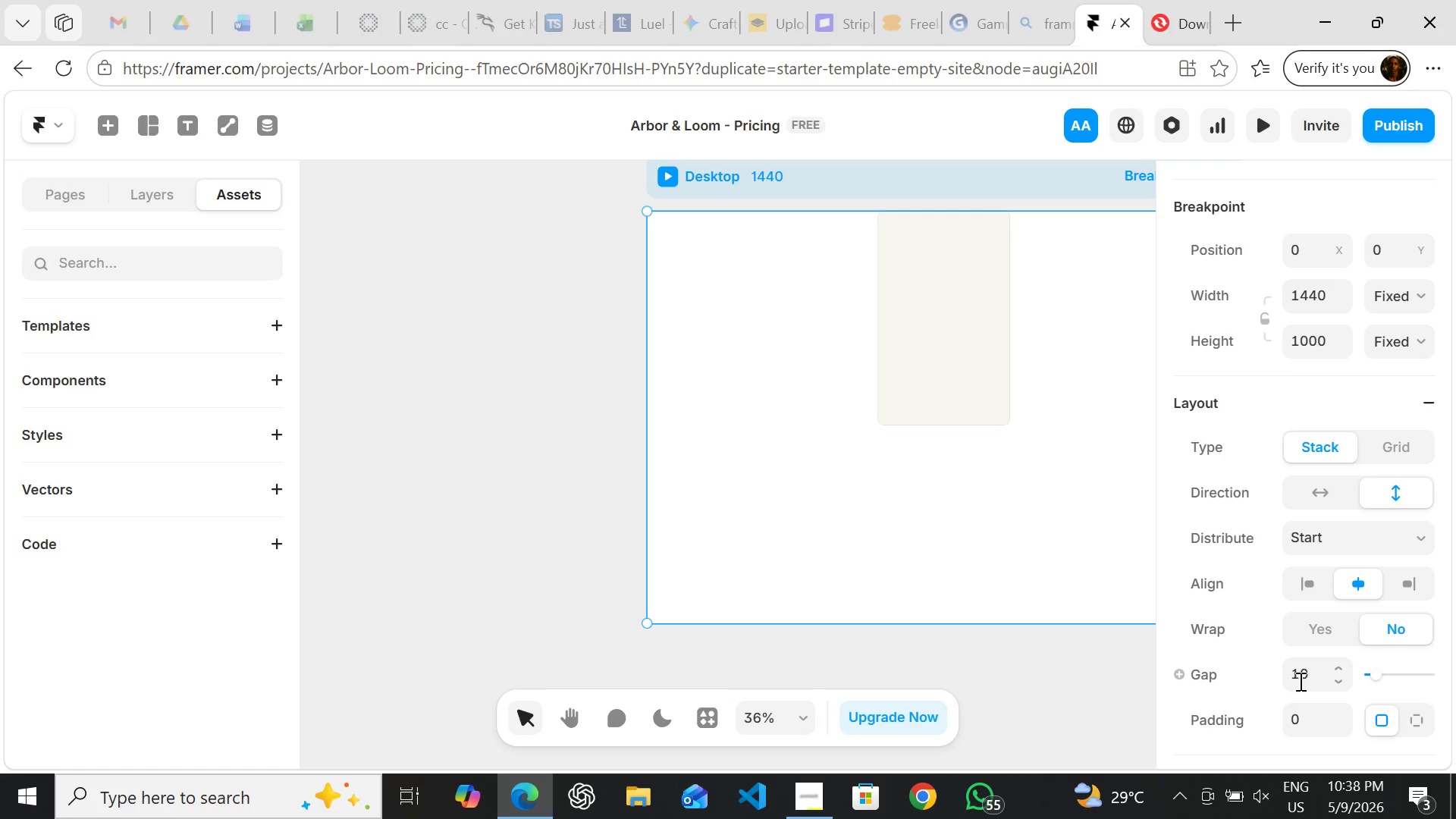 
left_click([1299, 681])
 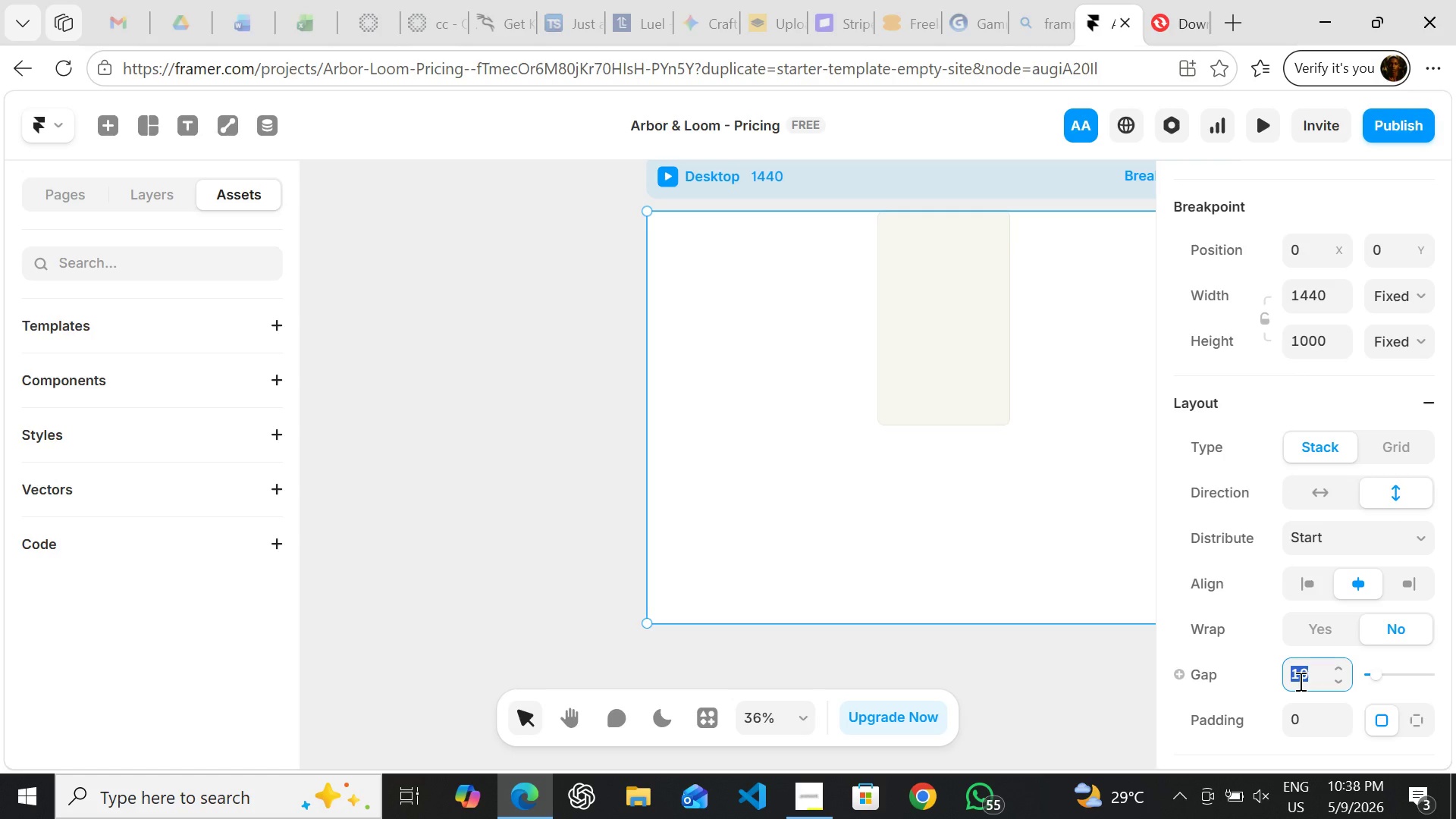 
key(O)
 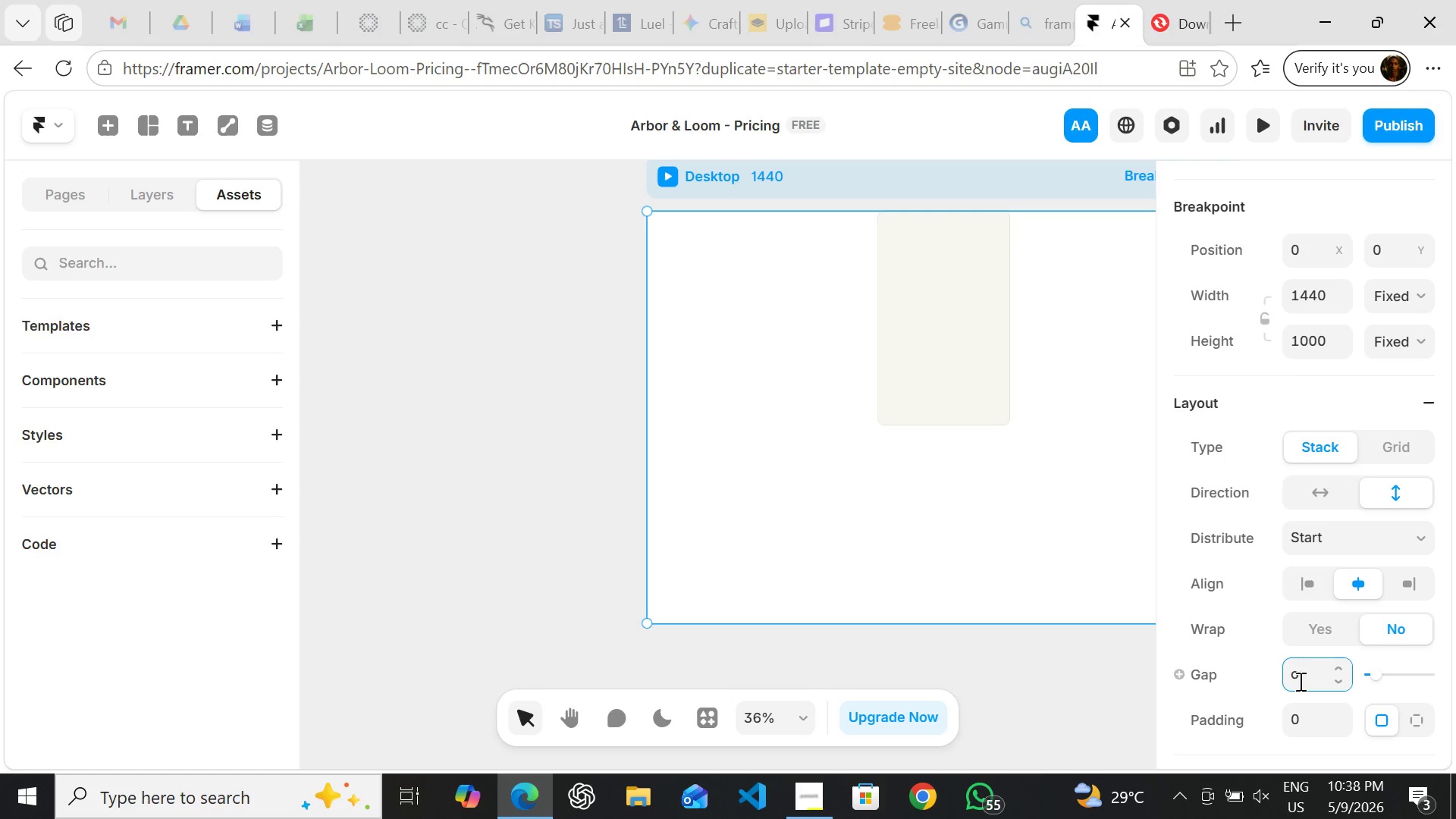 
key(Enter)
 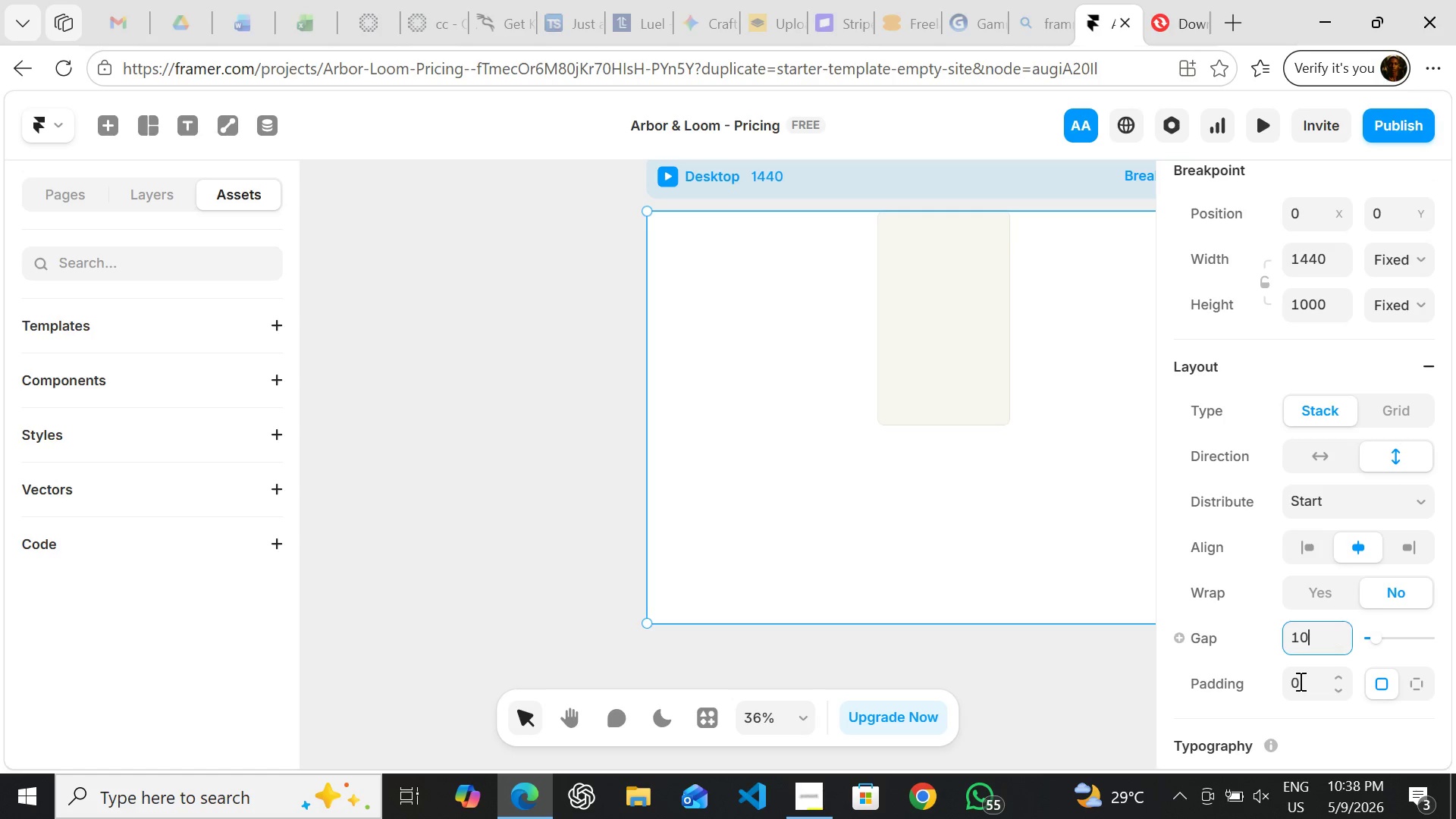 
left_click([1299, 639])
 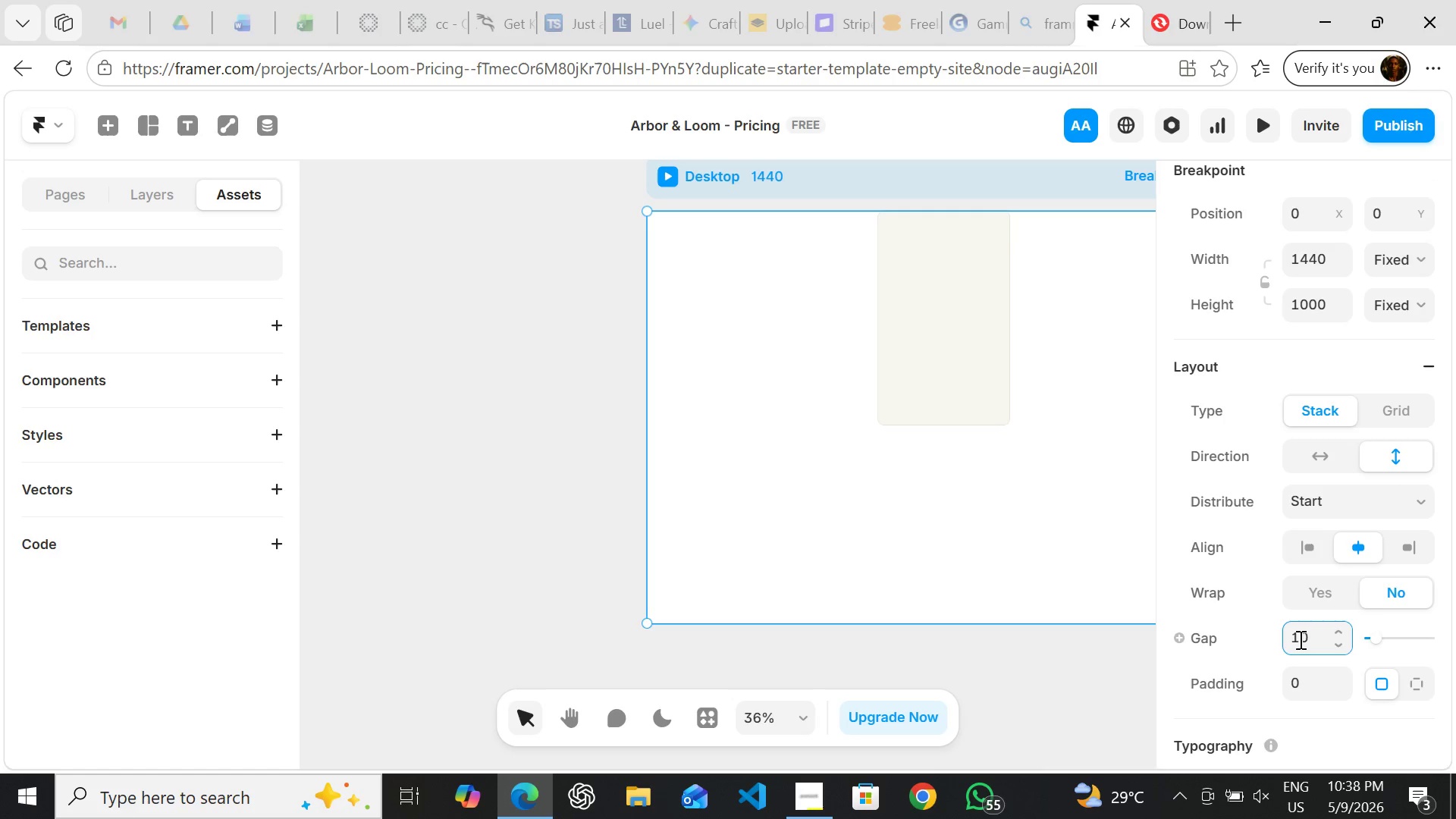 
left_click([1299, 639])
 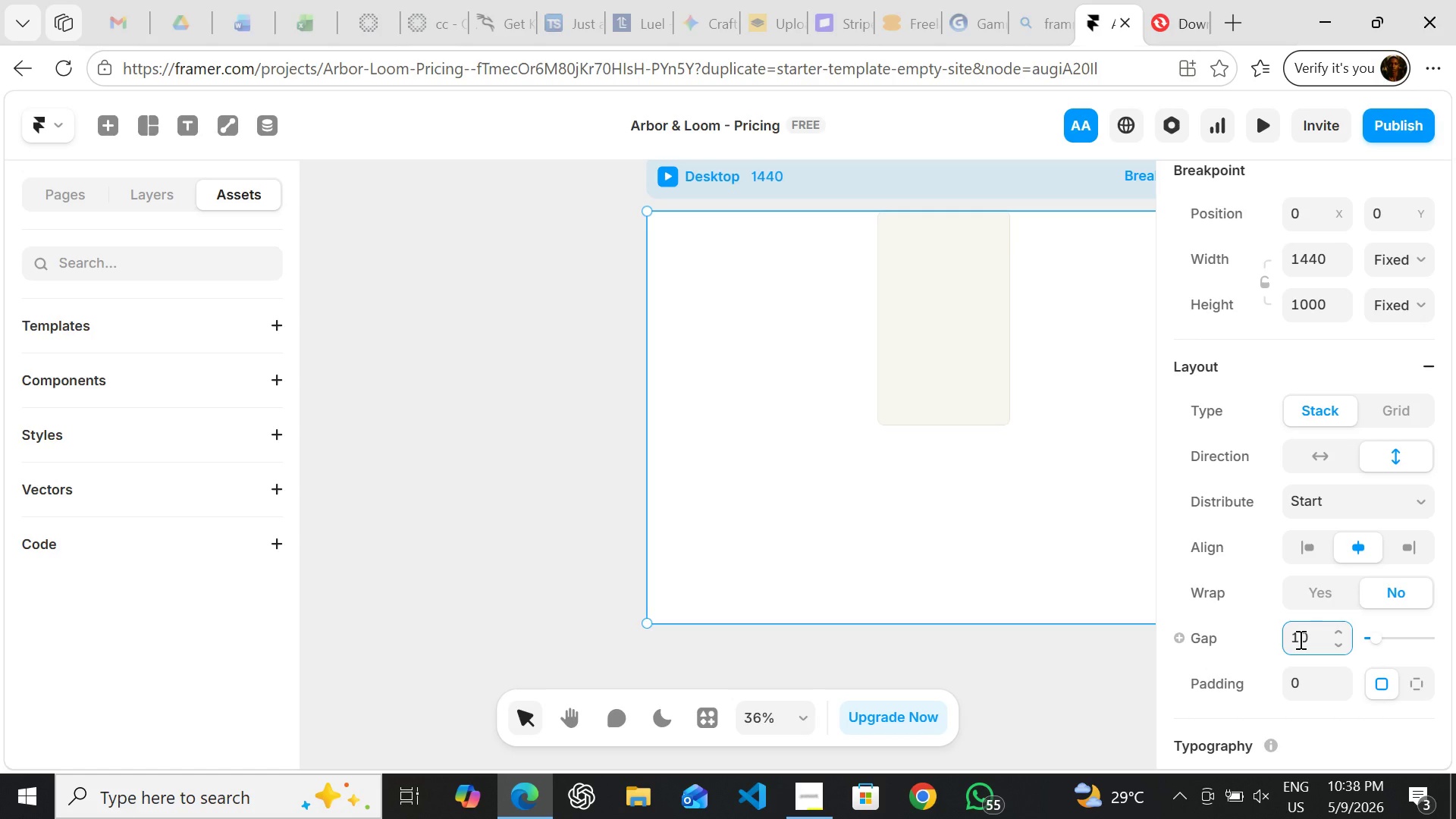 
double_click([1299, 639])
 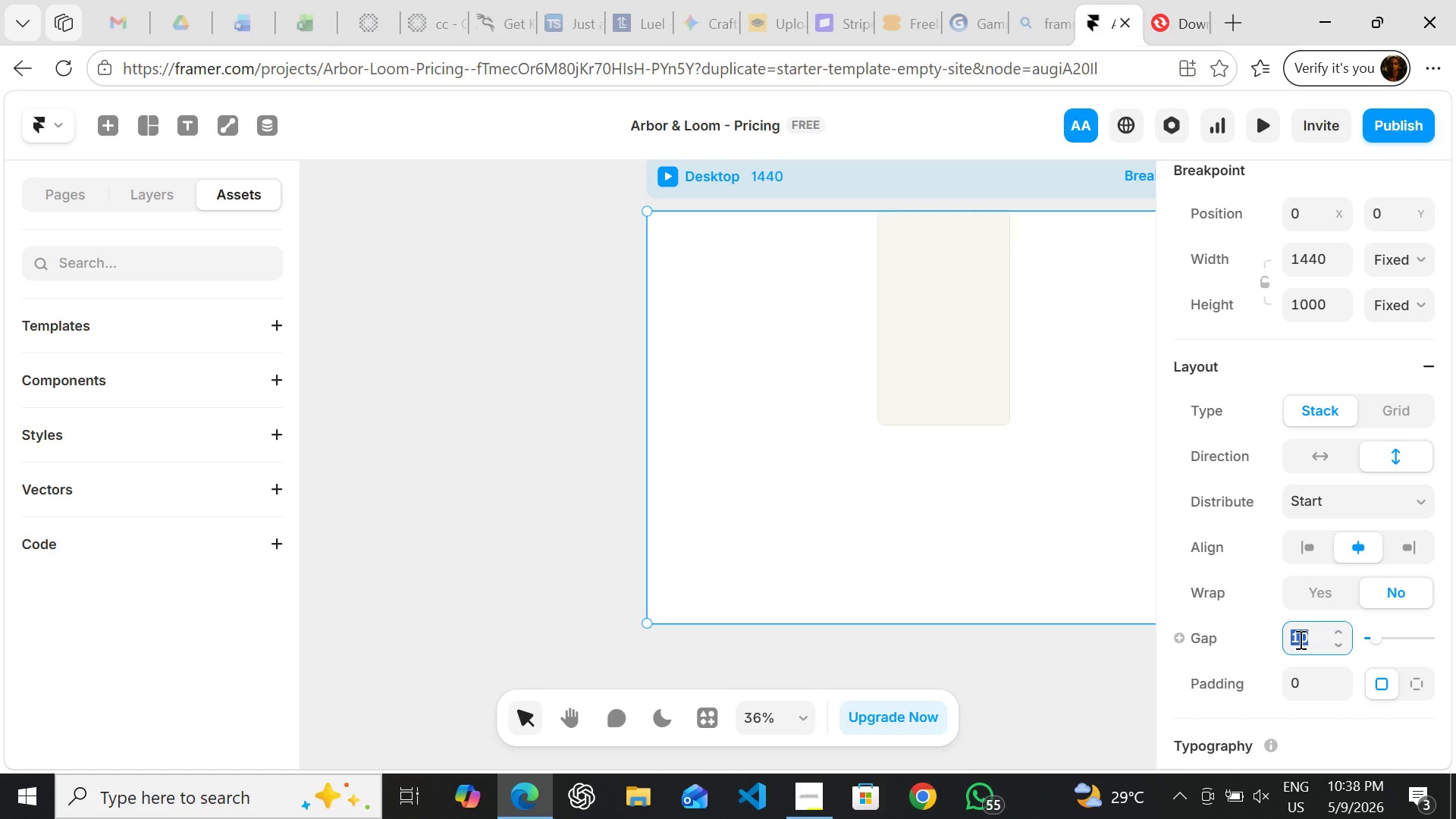 
triple_click([1299, 639])
 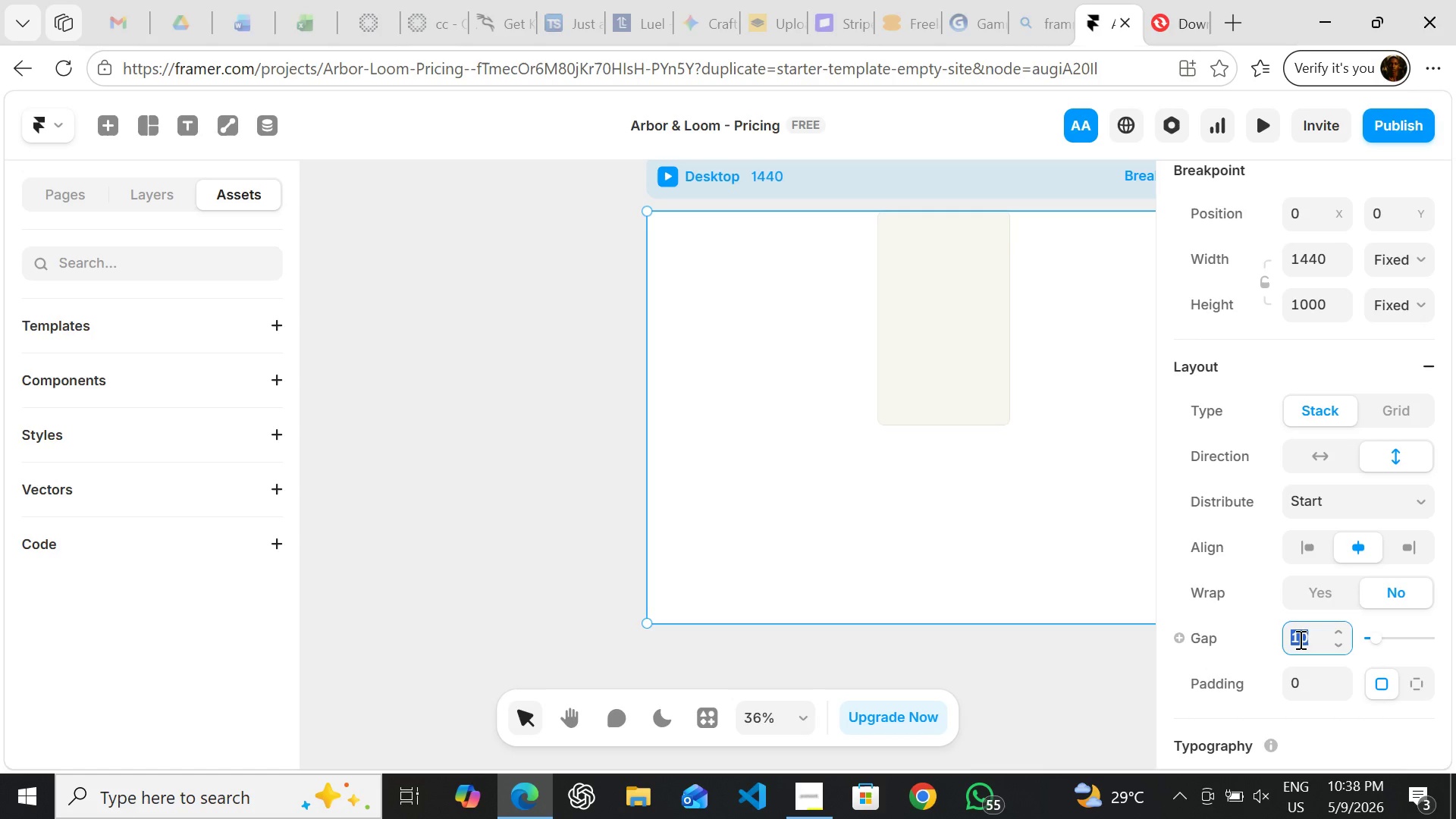 
key(0)
 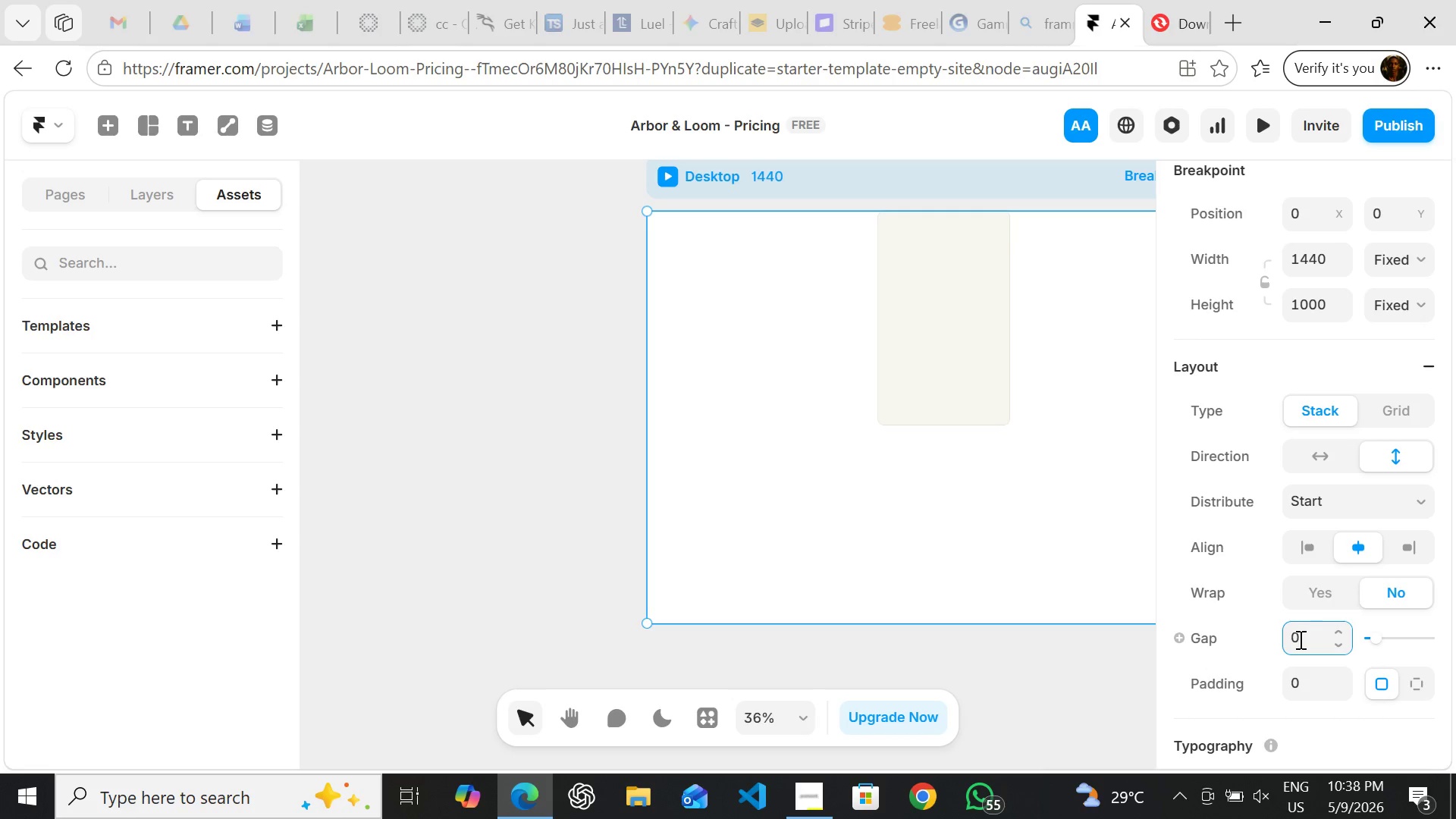 
key(Enter)
 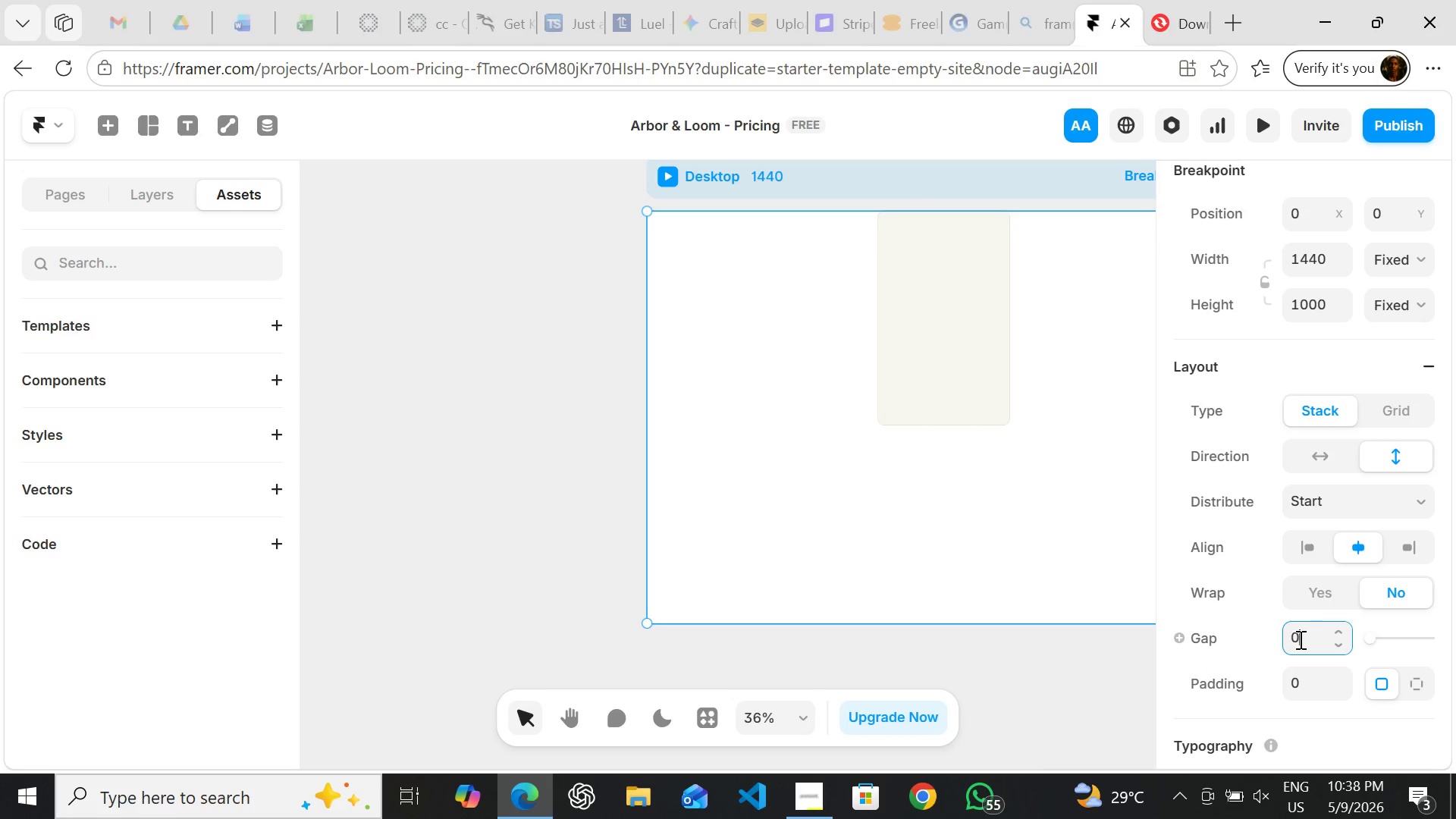 
wait(8.45)
 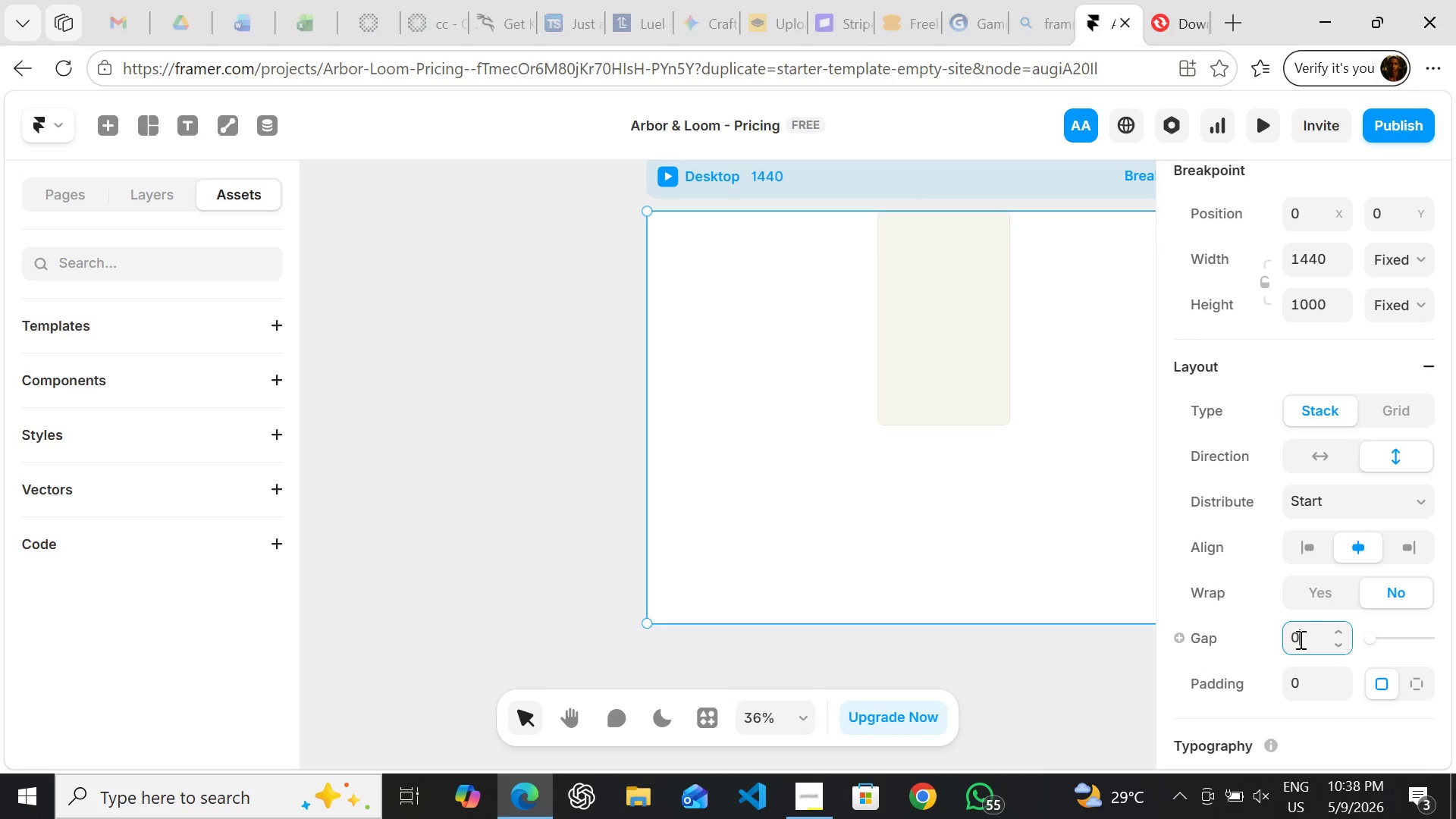 
left_click([1298, 686])
 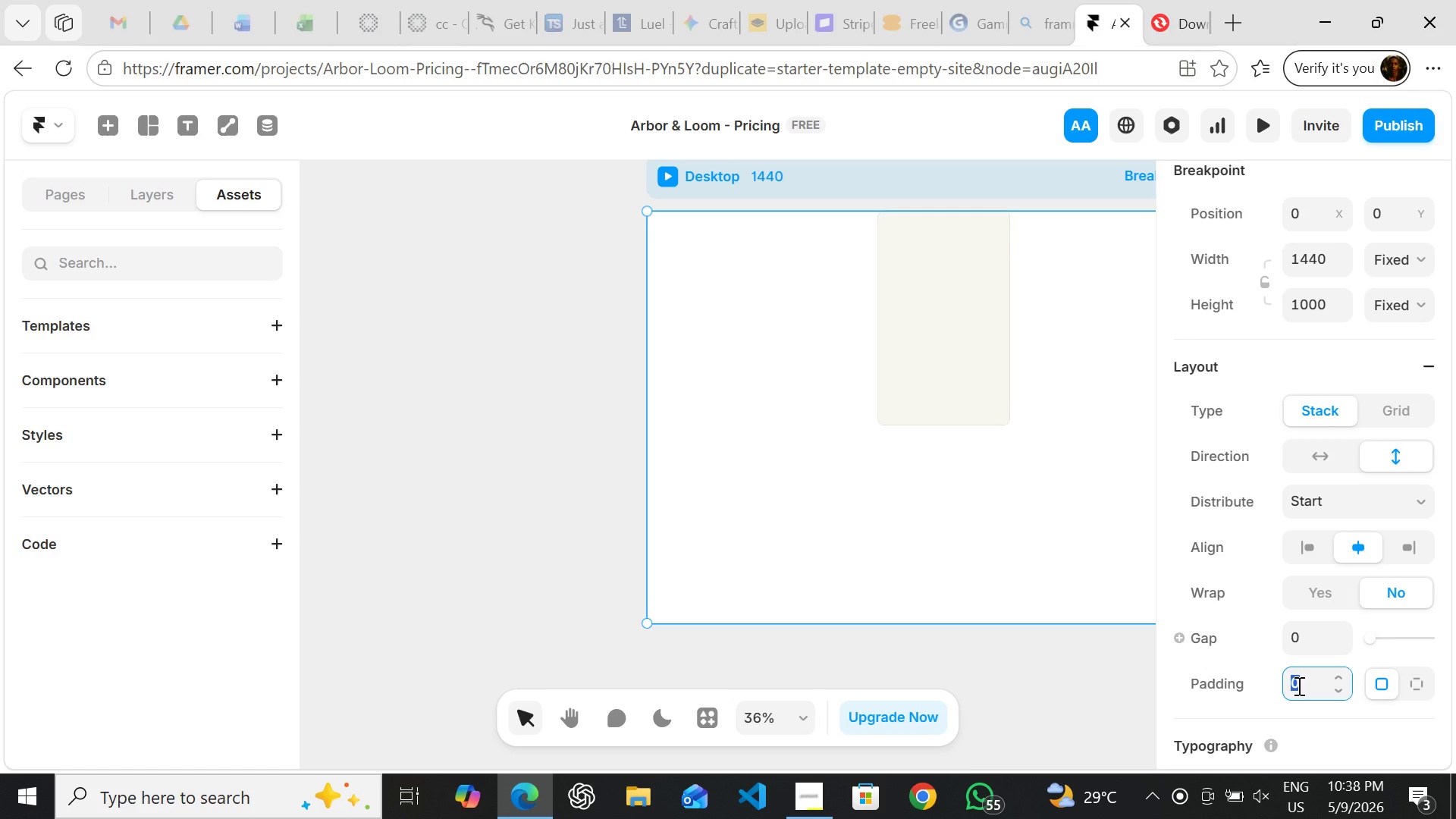 
key(Enter)
 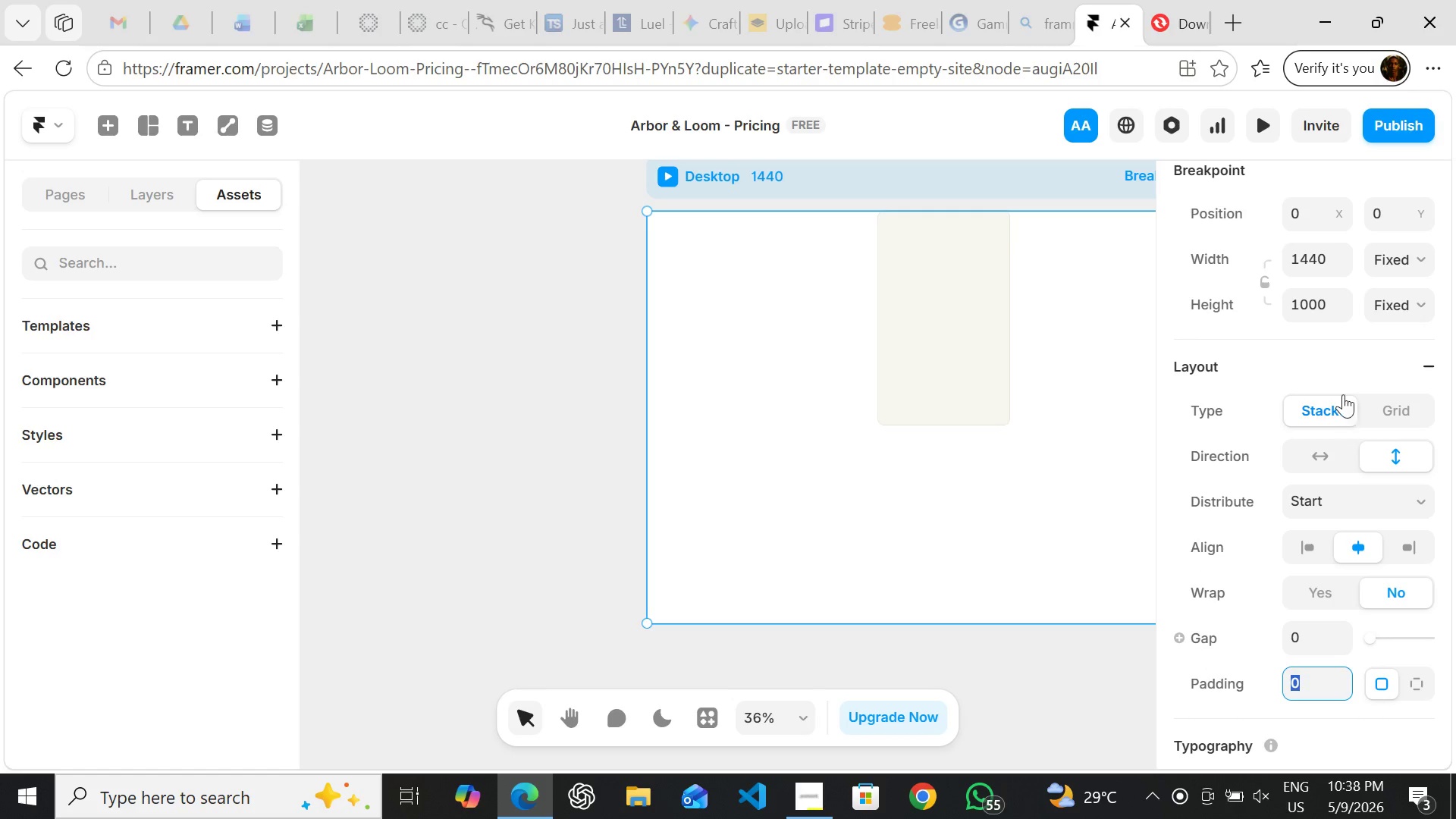 
wait(7.31)
 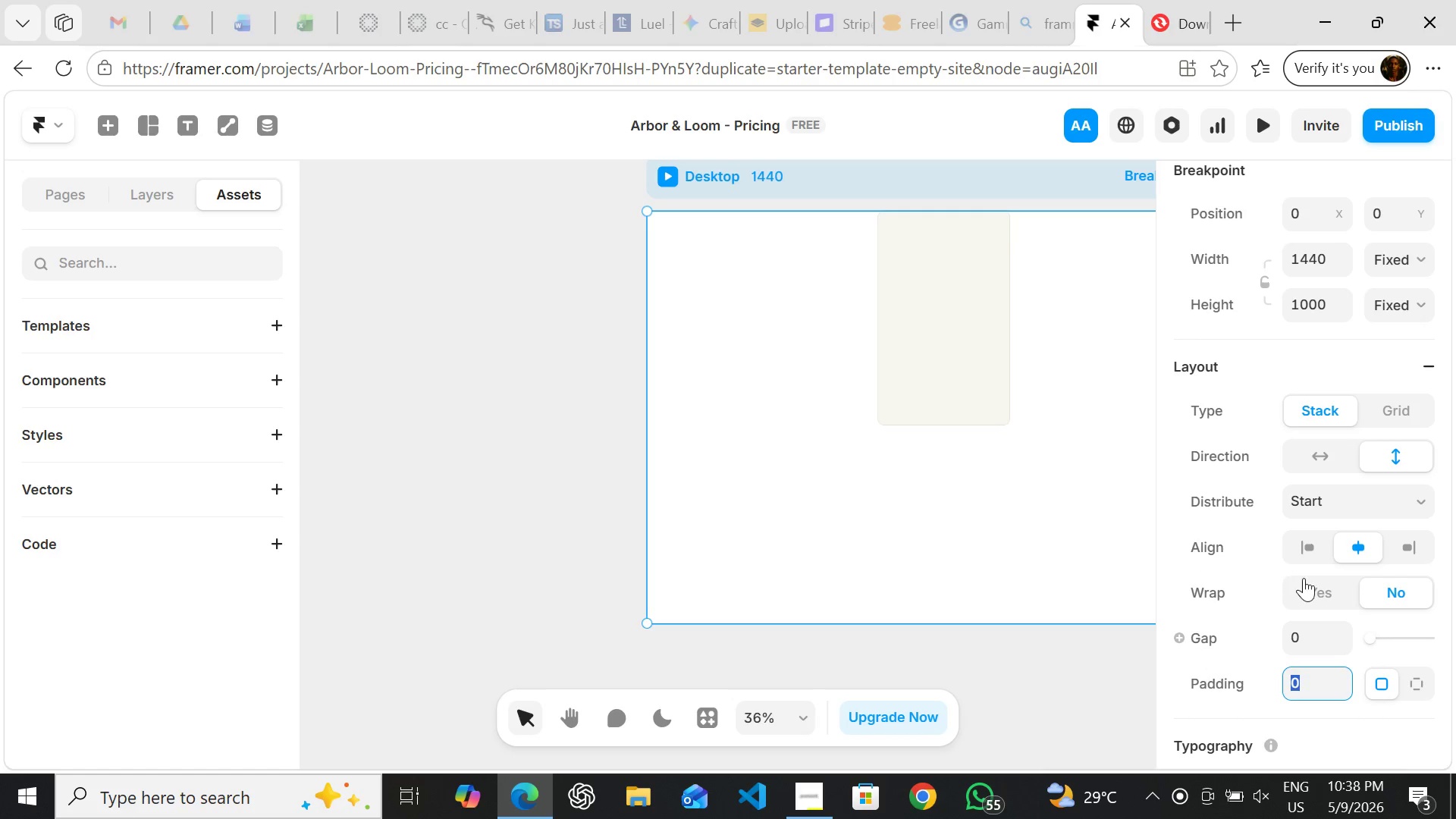 
left_click([1402, 321])
 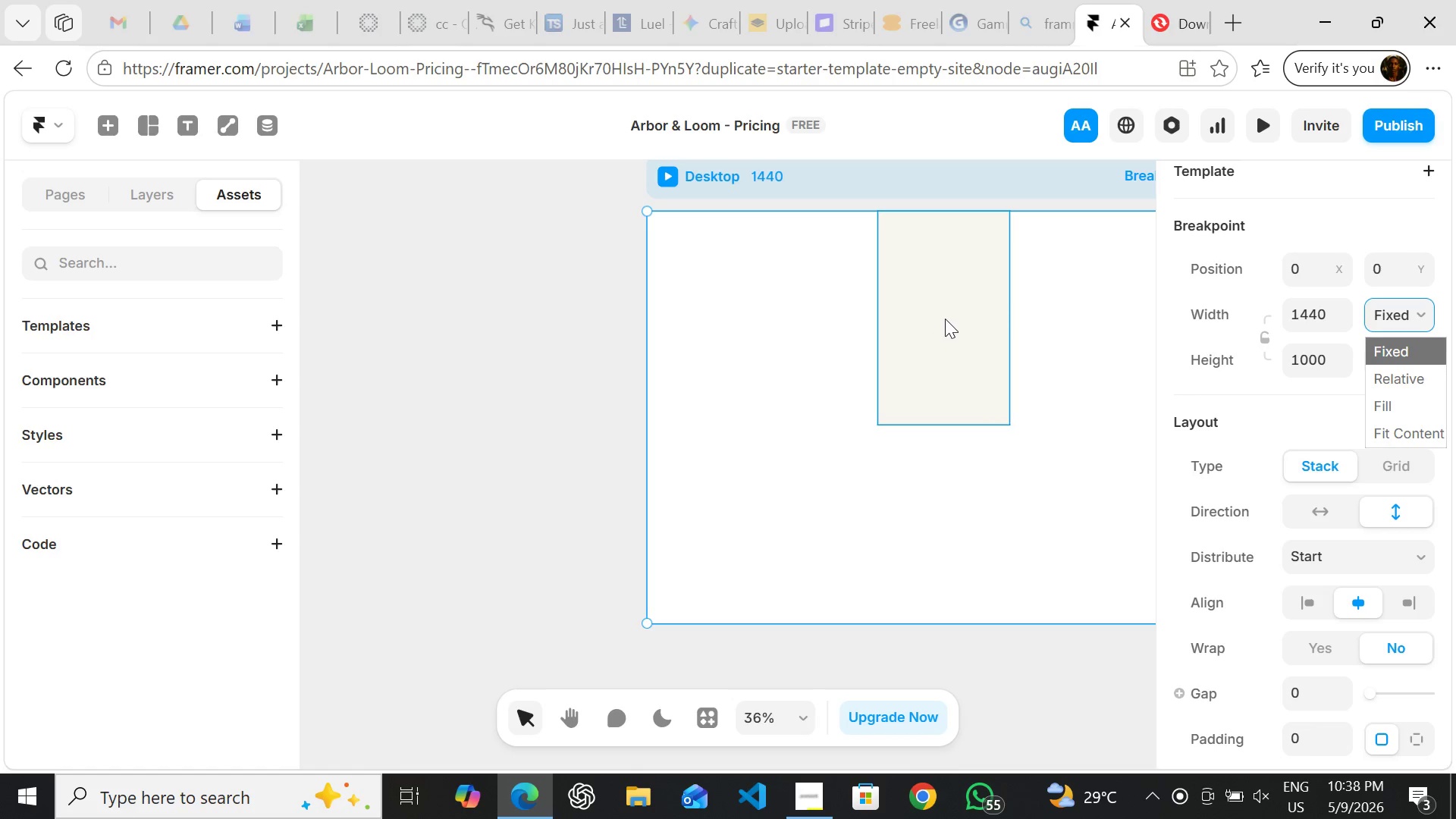 
left_click([956, 475])
 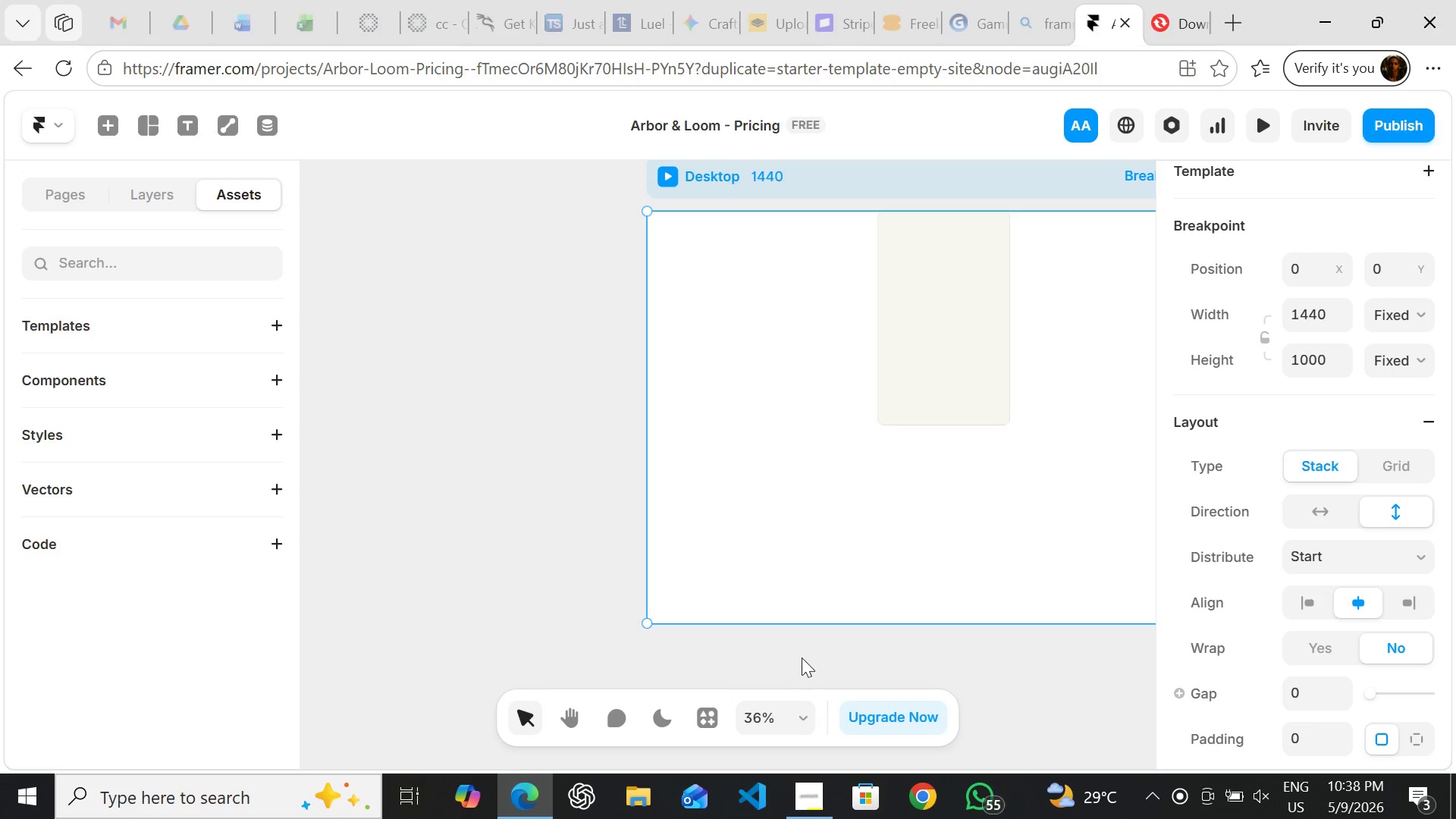 
left_click([804, 661])
 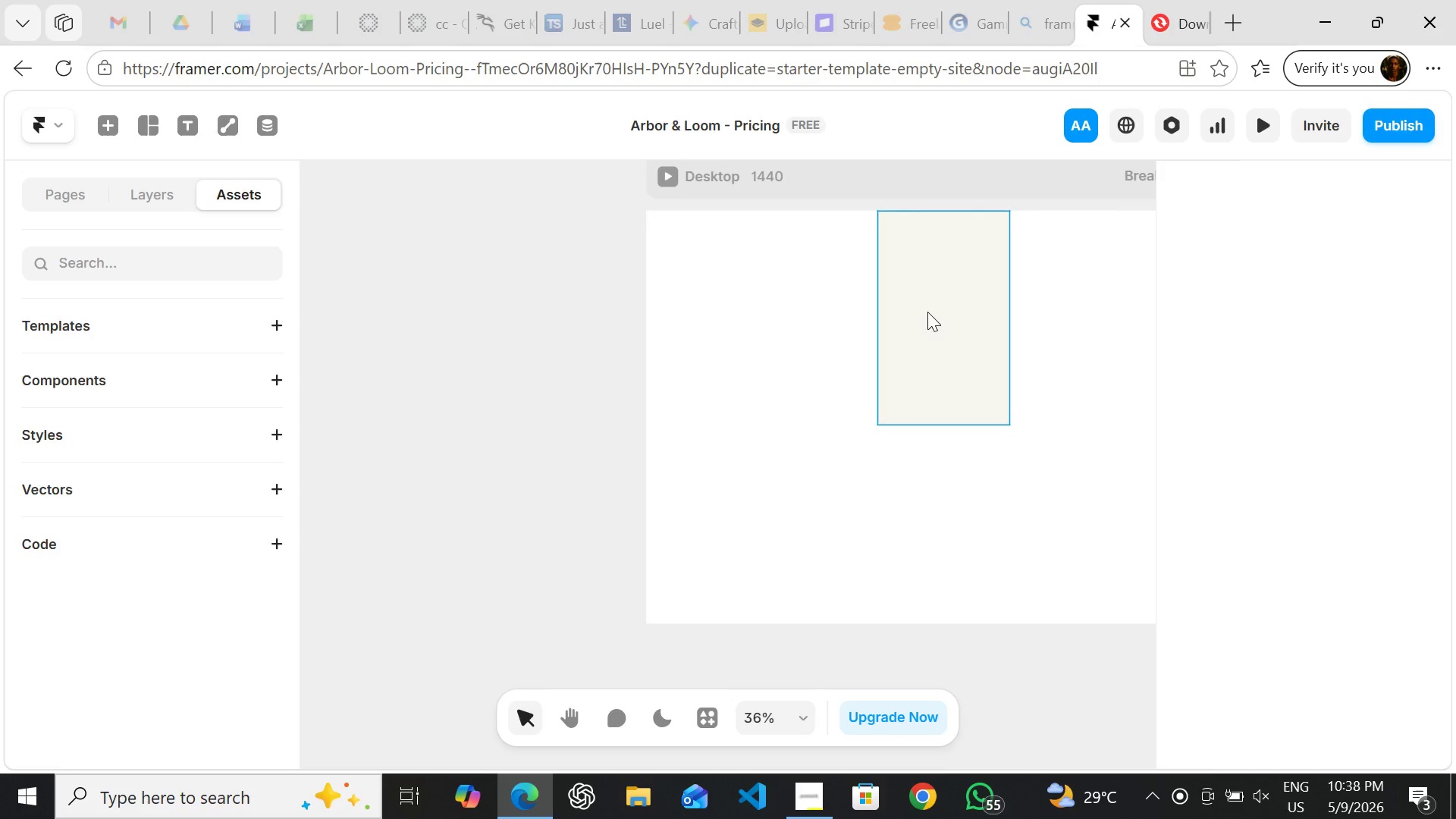 
left_click([927, 312])
 